 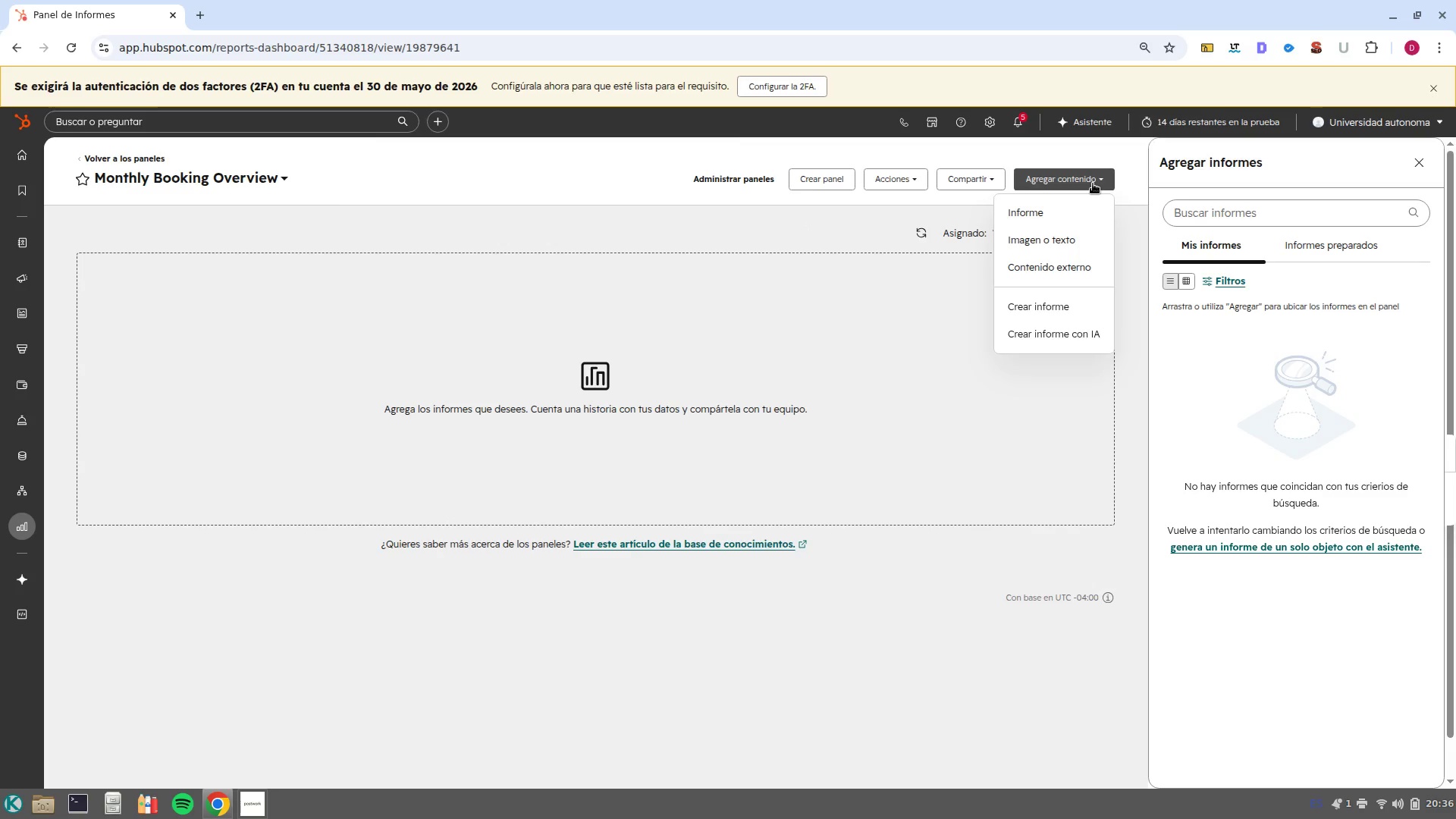 
left_click([1048, 208])
 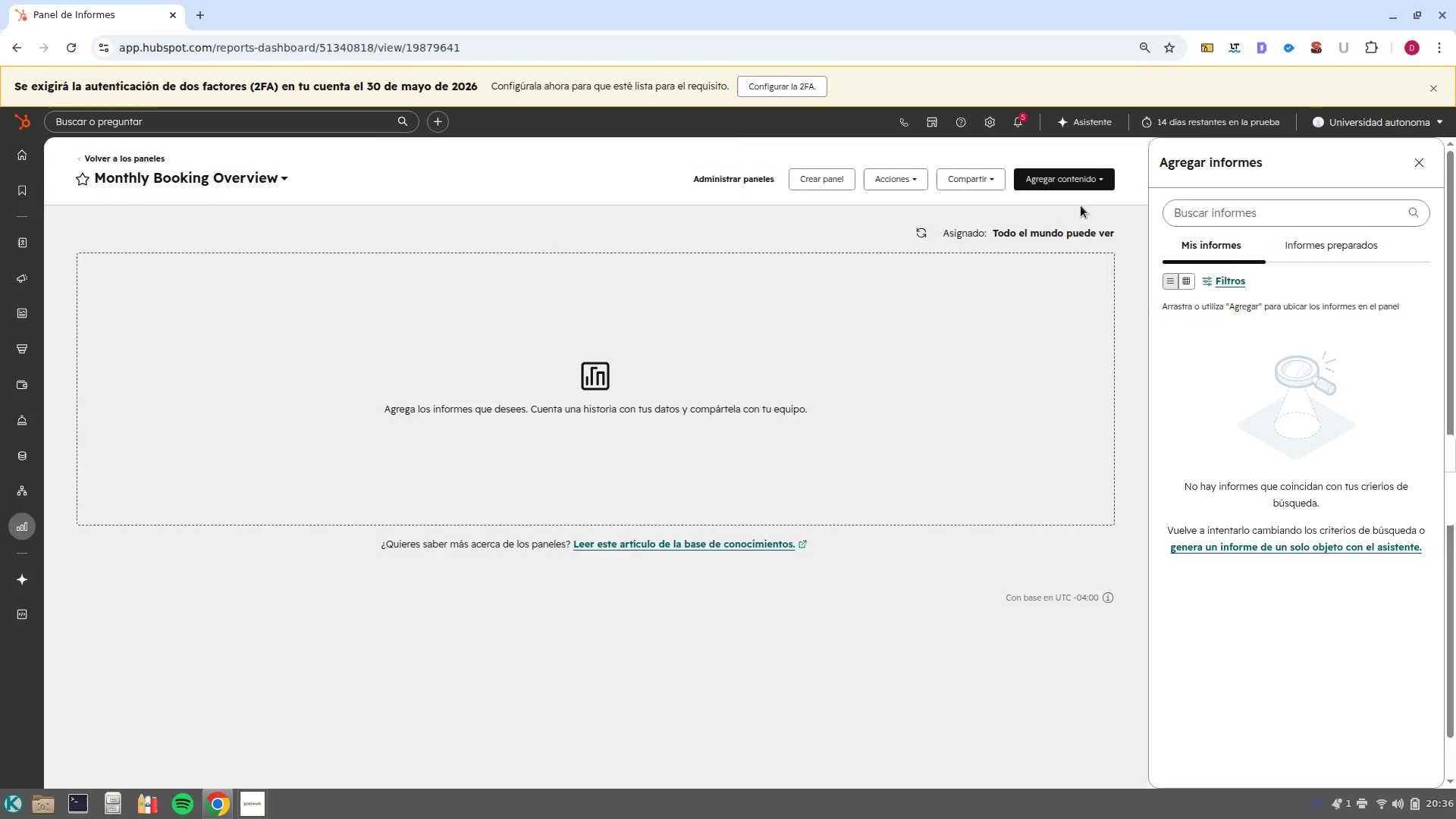 
left_click([1075, 184])
 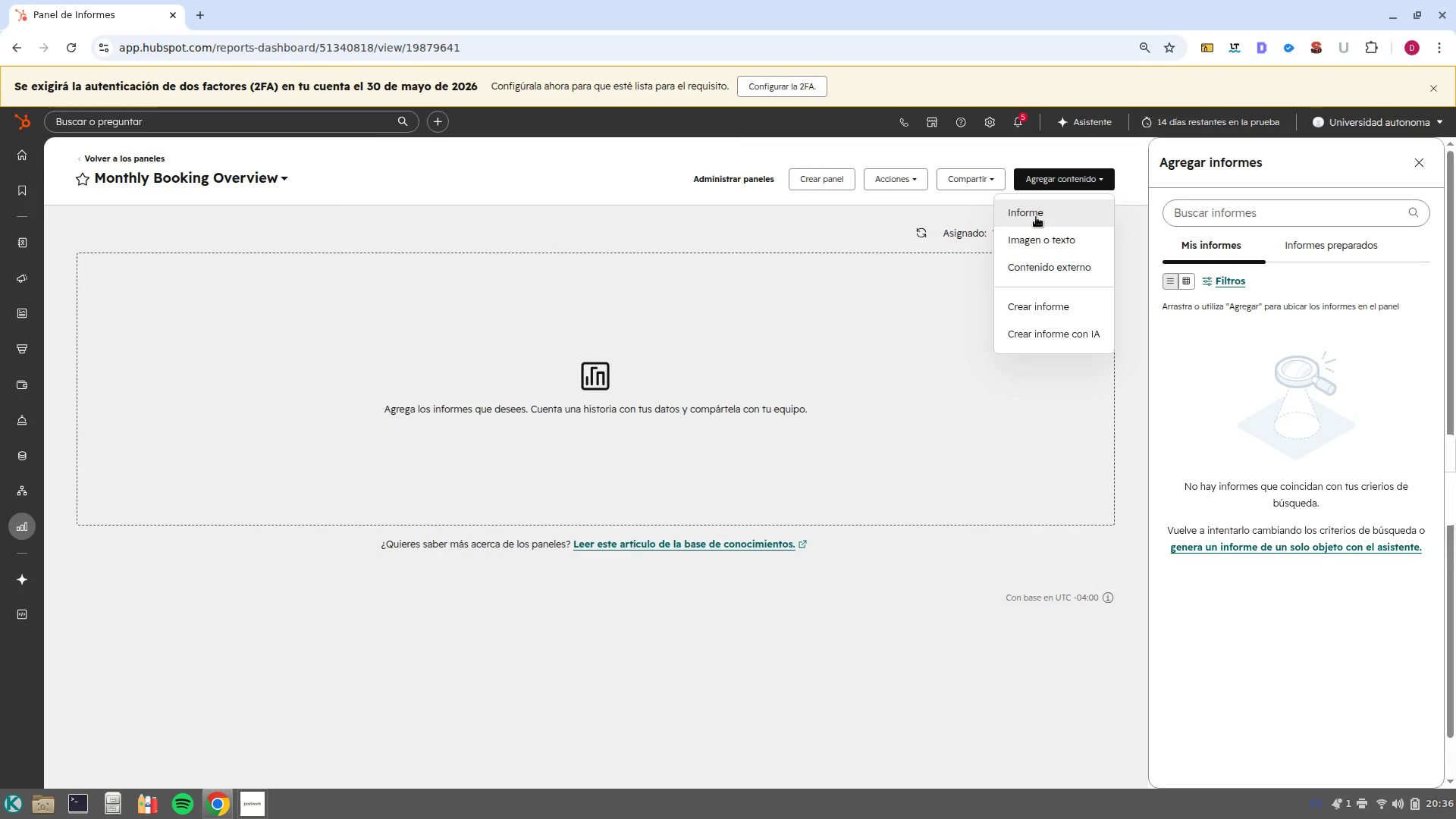 
left_click([1031, 215])
 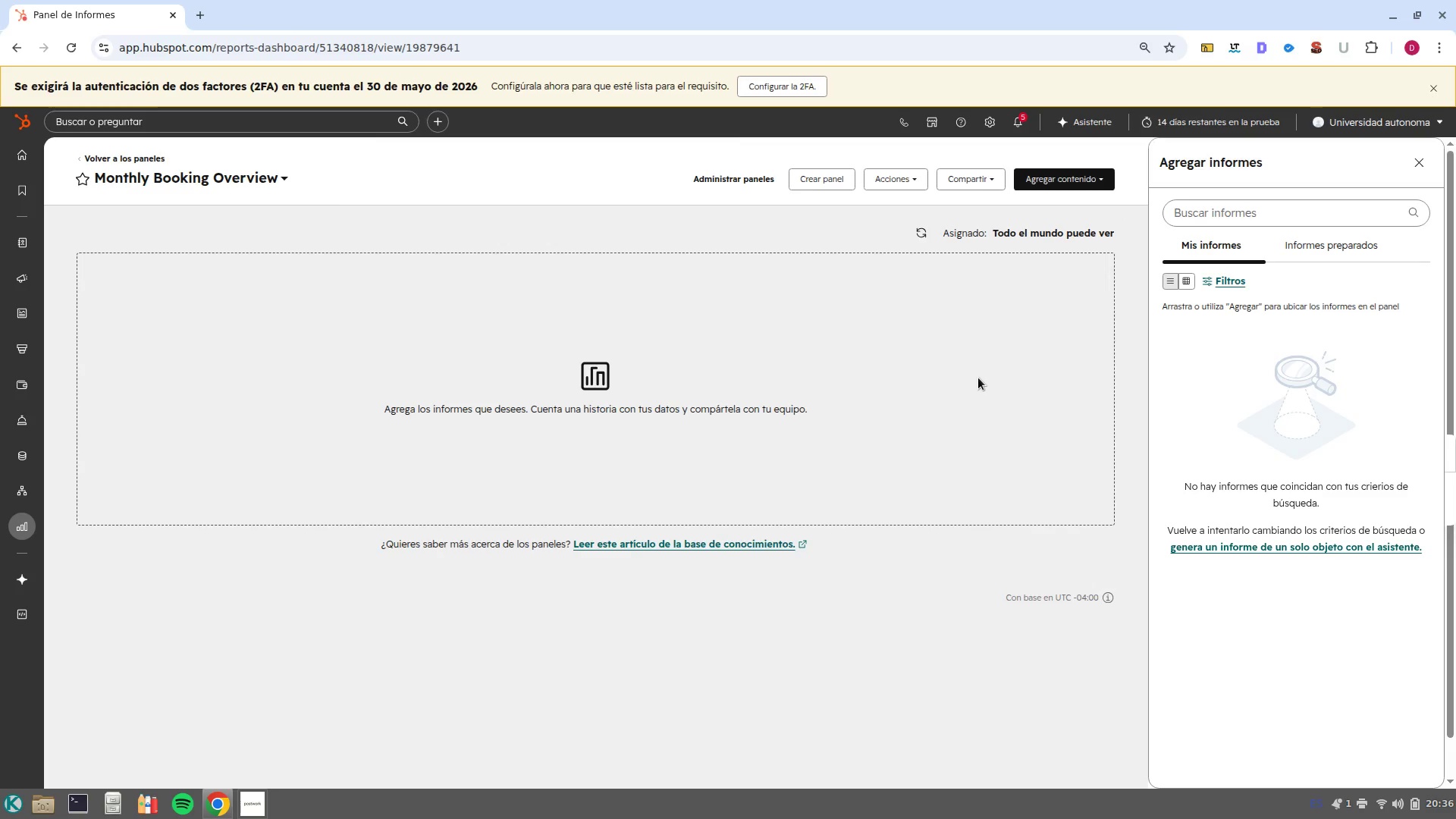 
wait(8.53)
 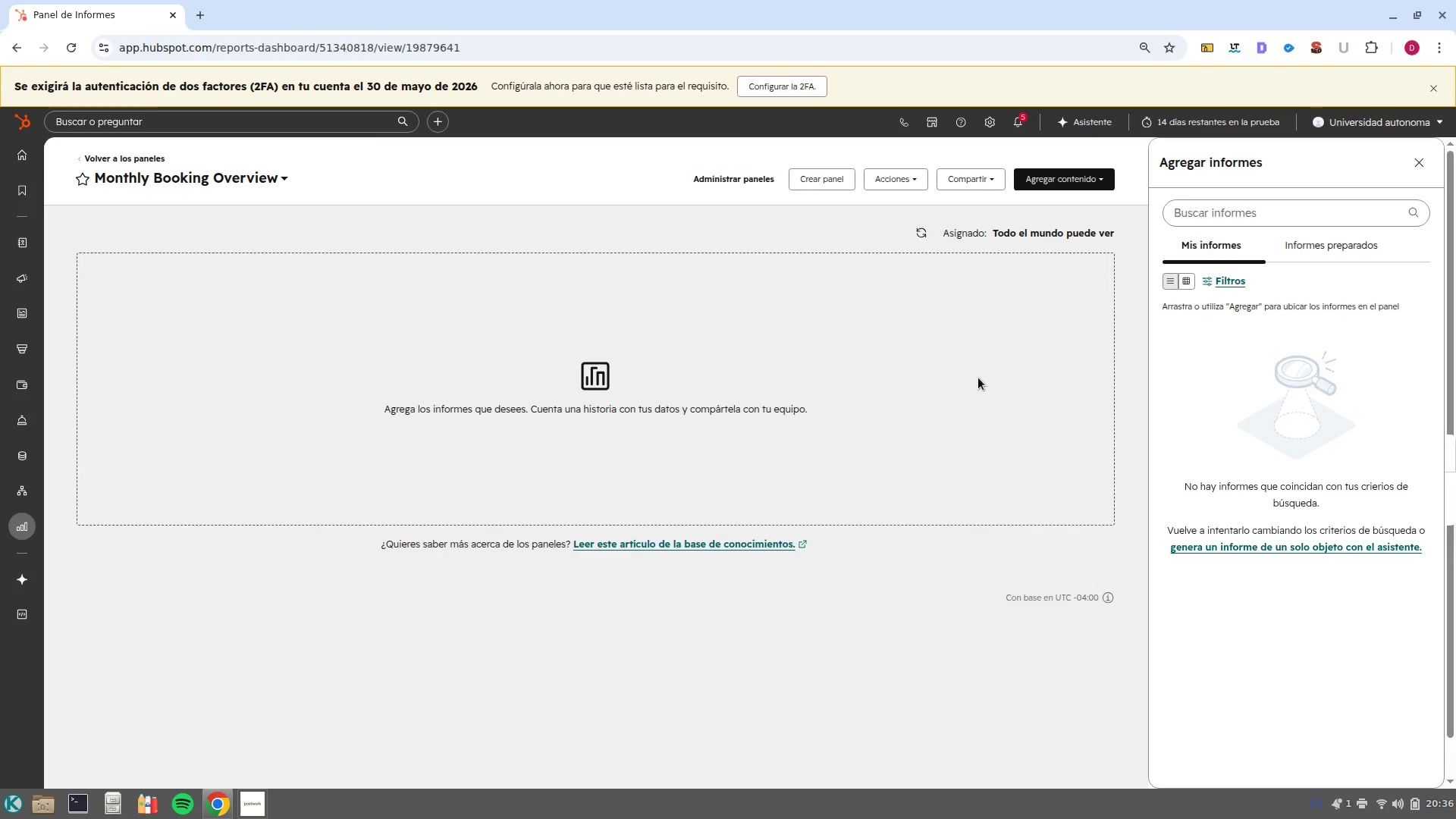 
left_click([709, 374])
 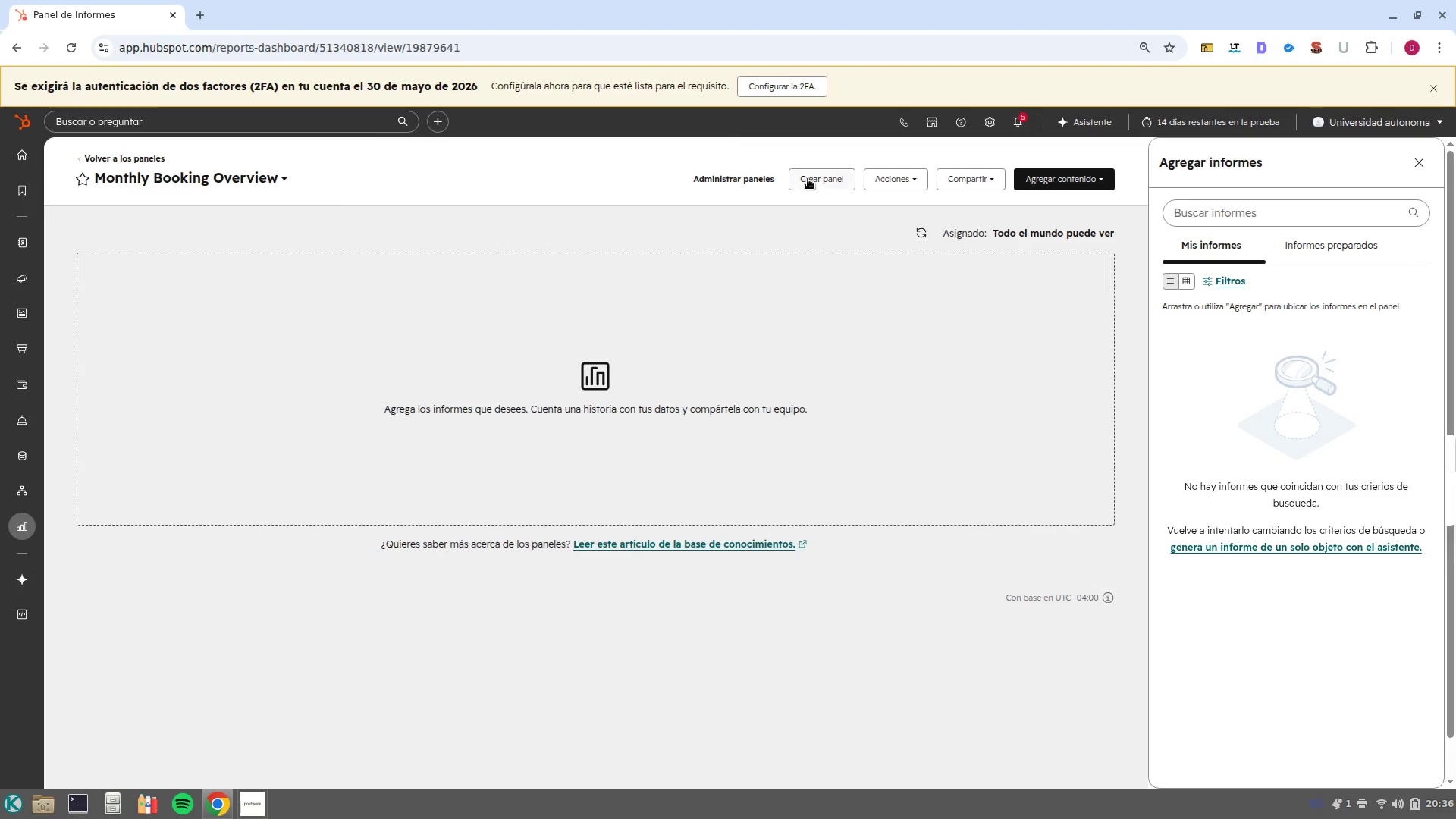 
left_click([645, 400])
 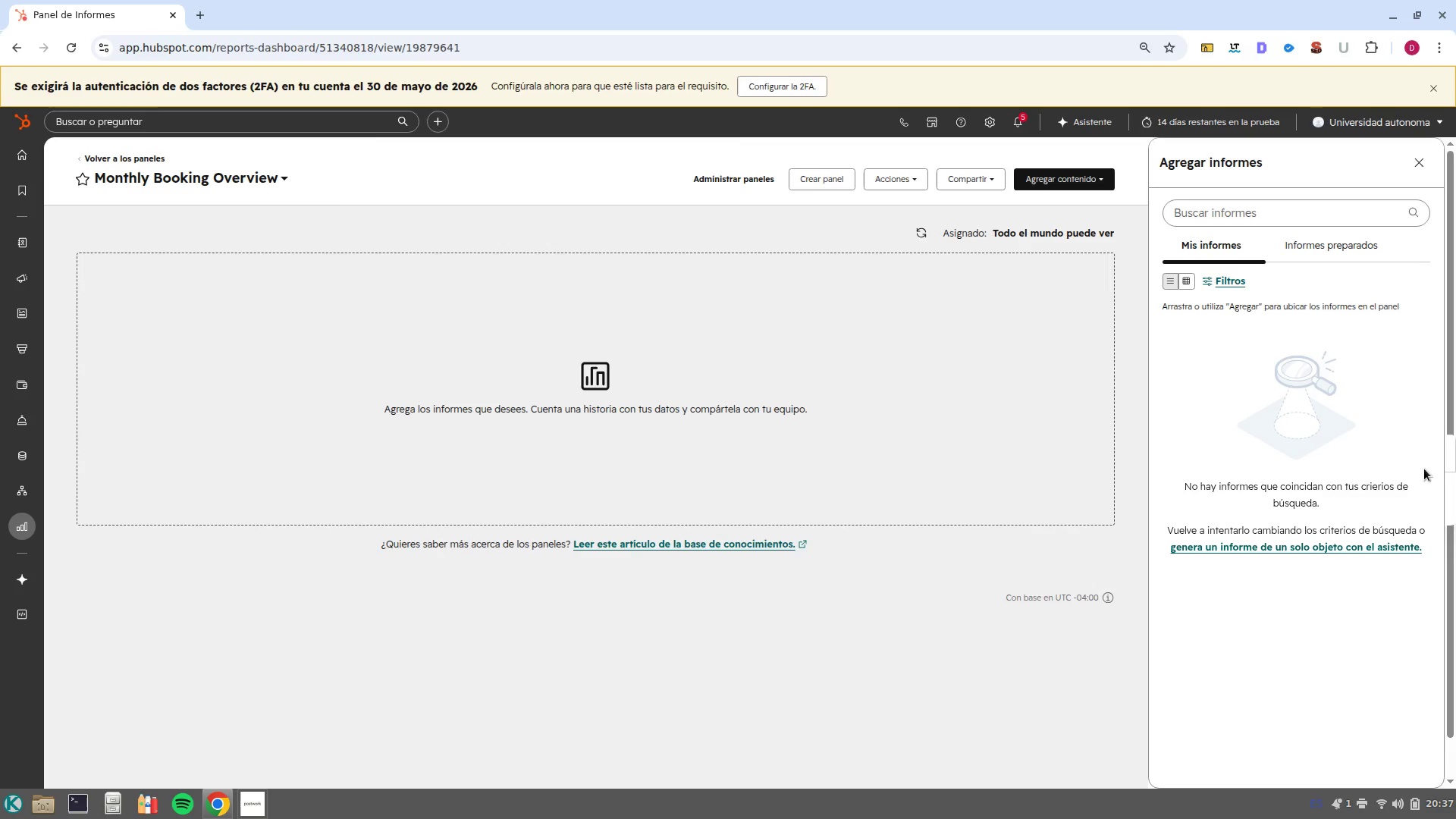 
wait(25.99)
 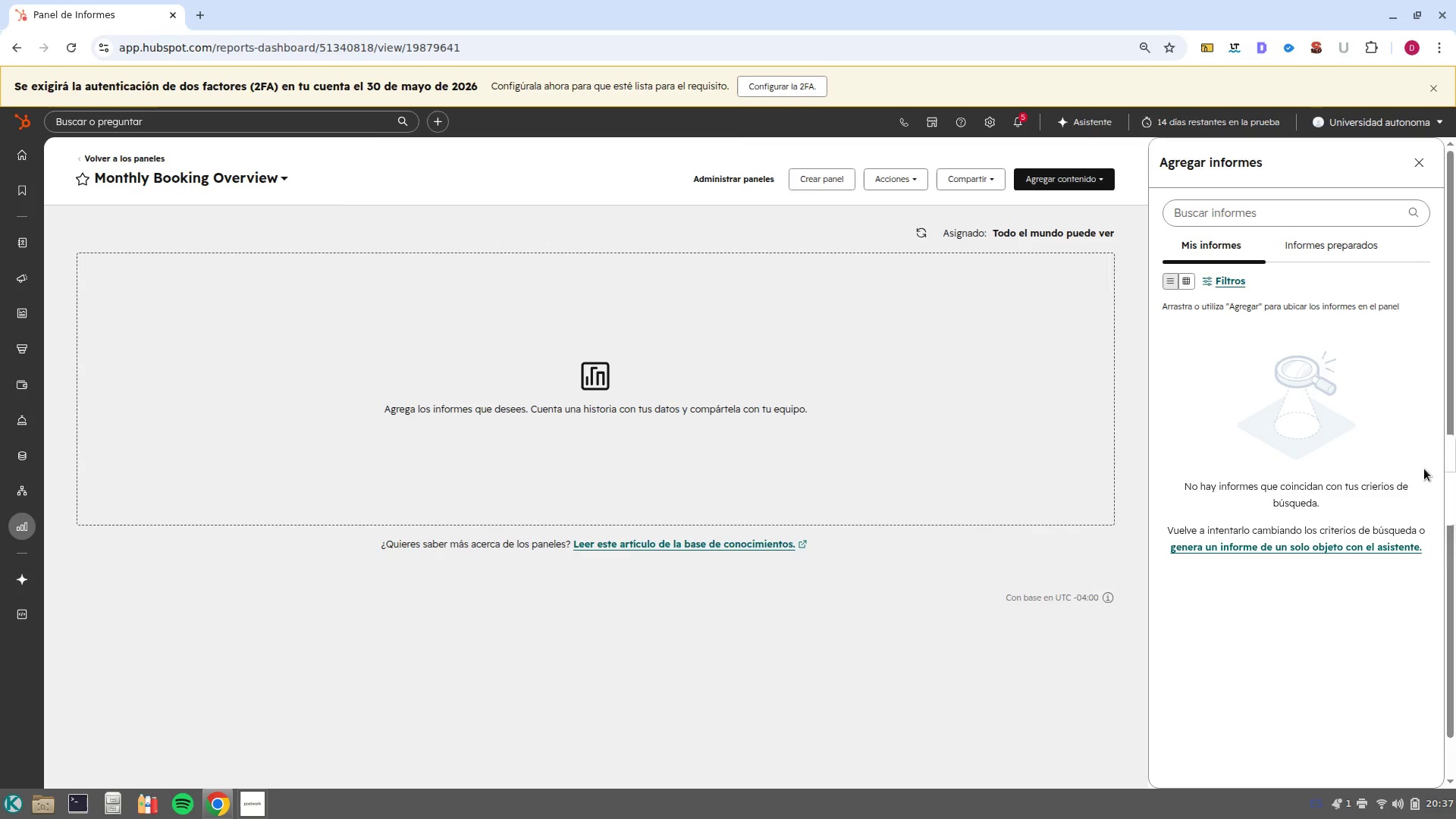 
left_click([890, 184])
 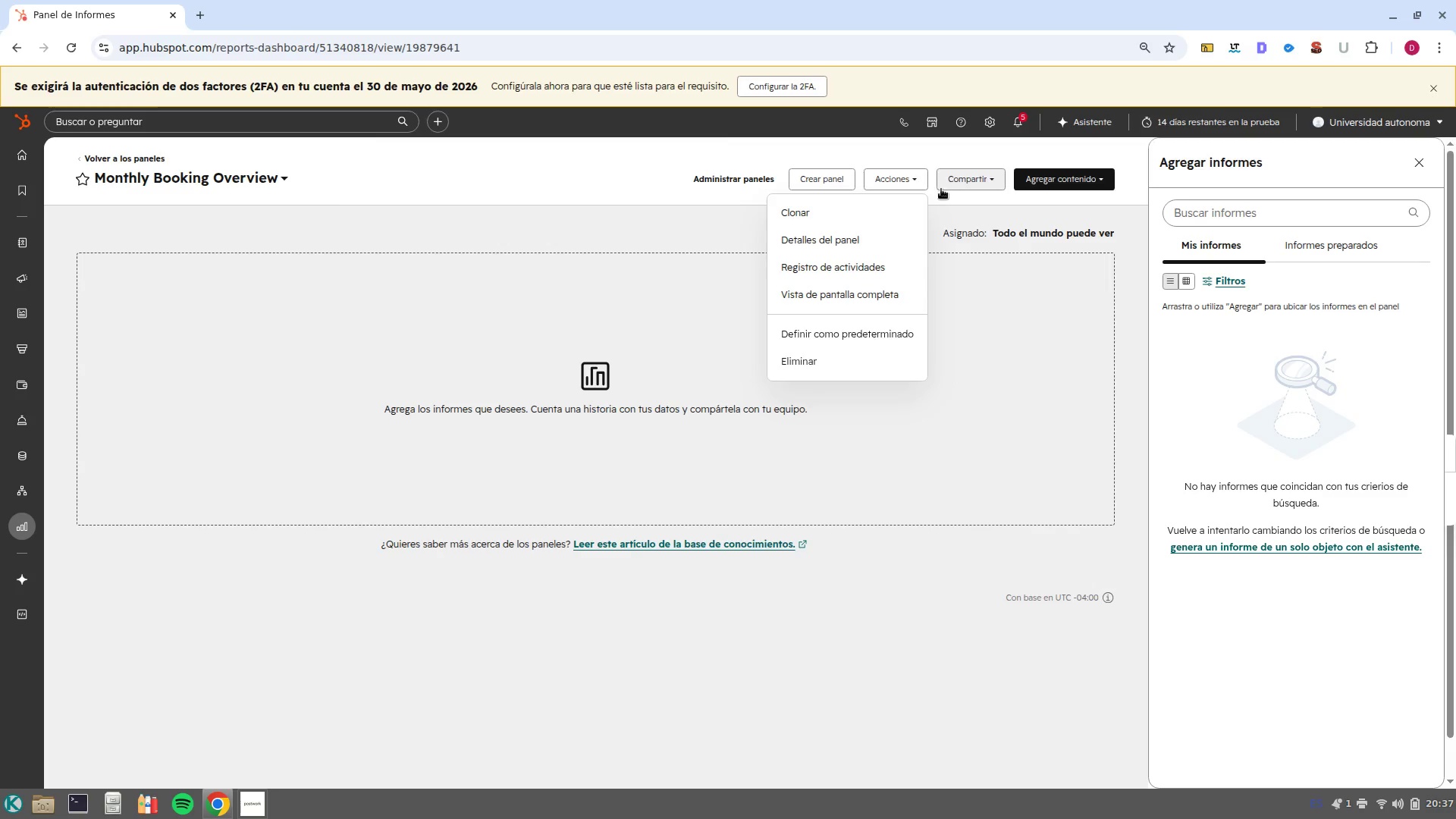 
left_click([990, 183])
 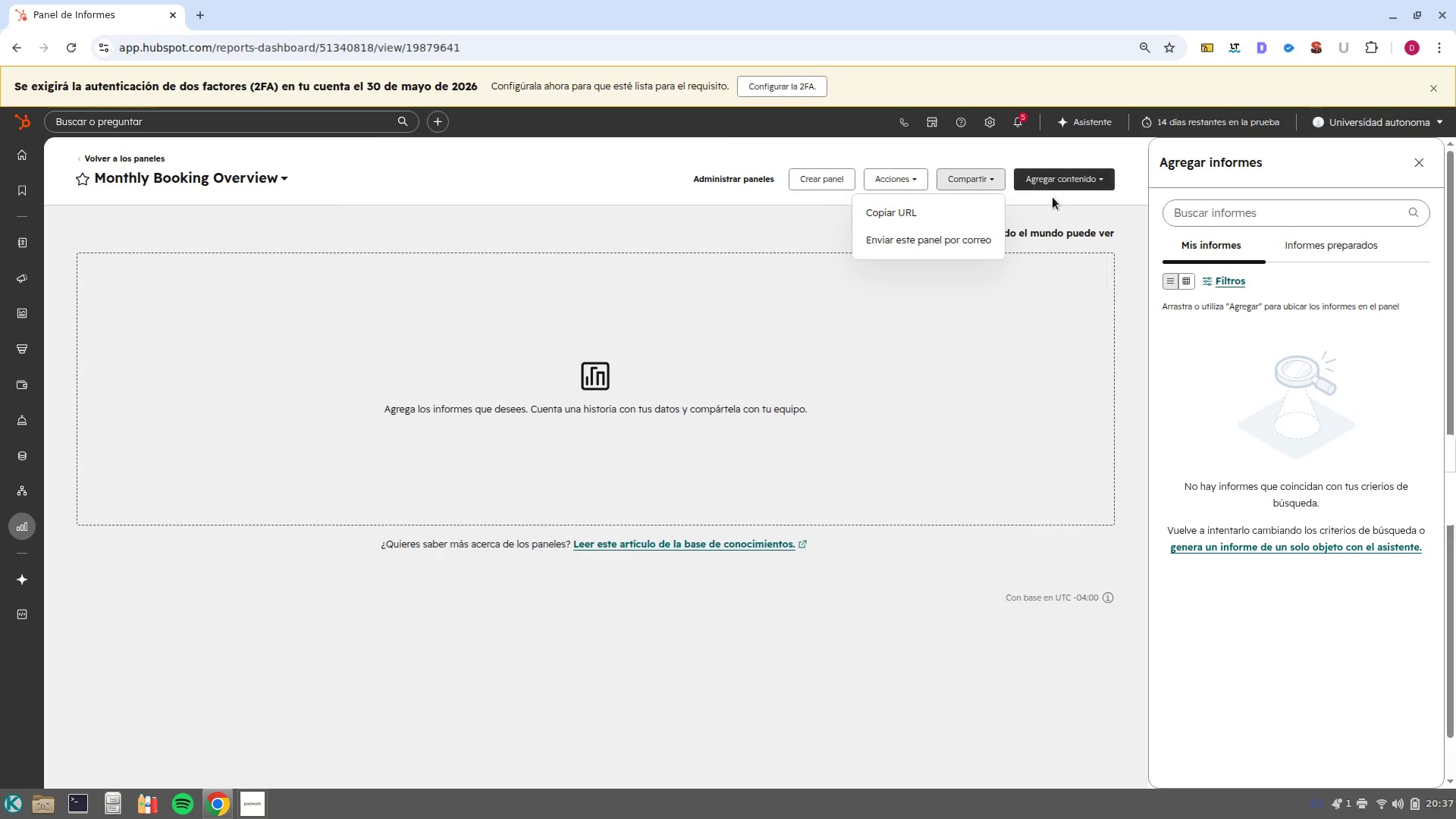 
left_click([1079, 184])
 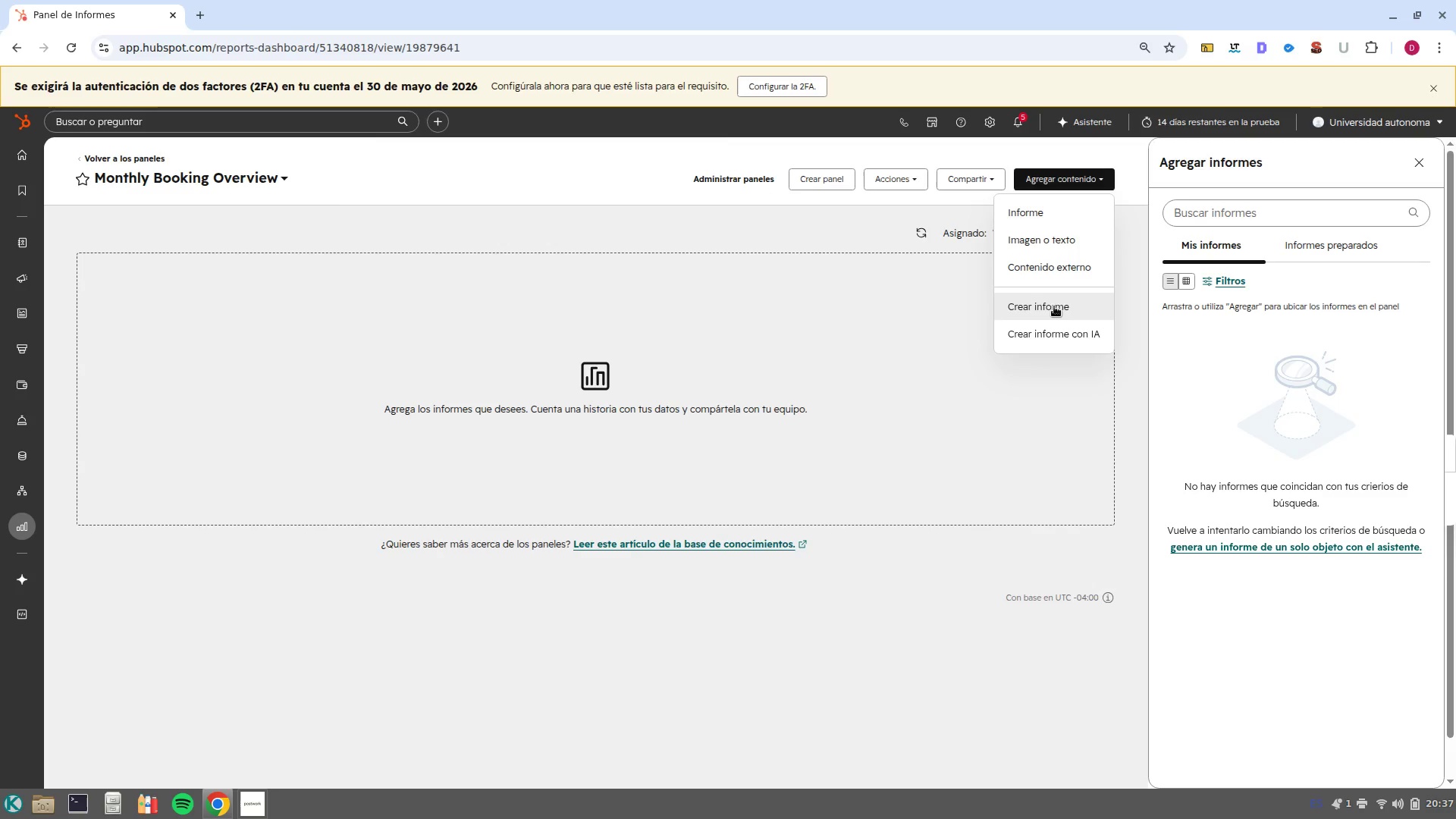 
left_click([1059, 312])
 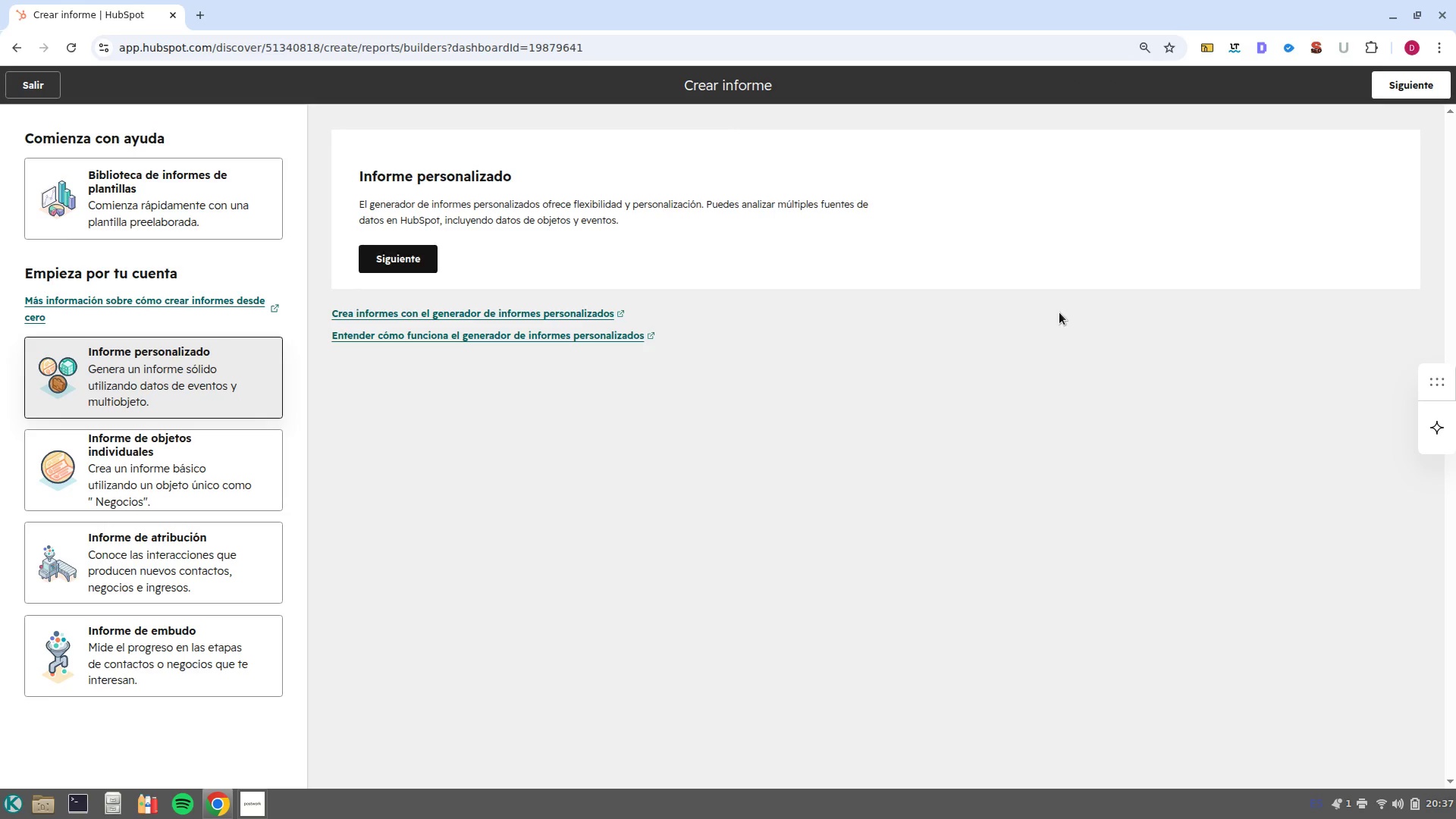 
wait(6.95)
 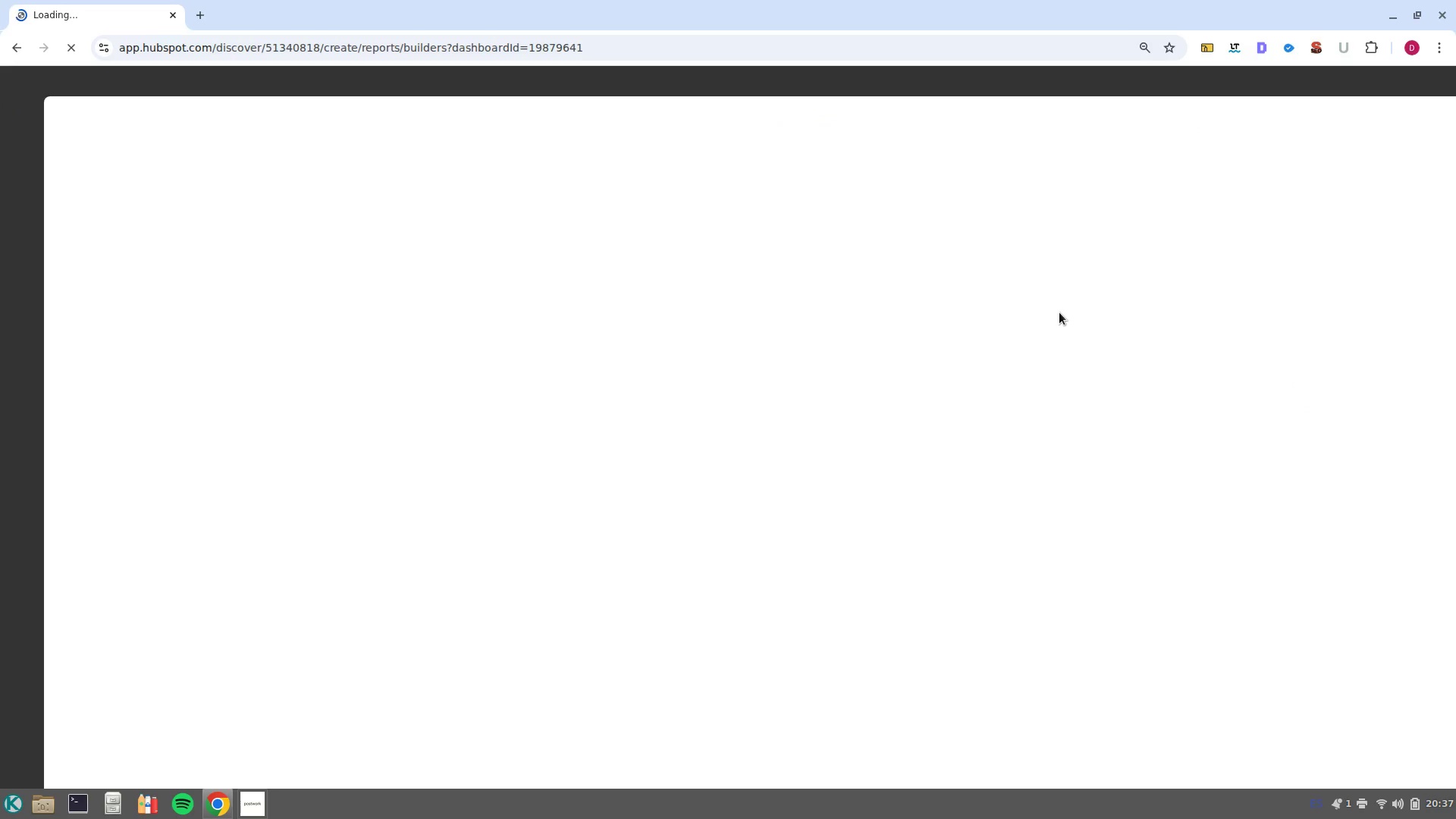 
left_click([404, 304])
 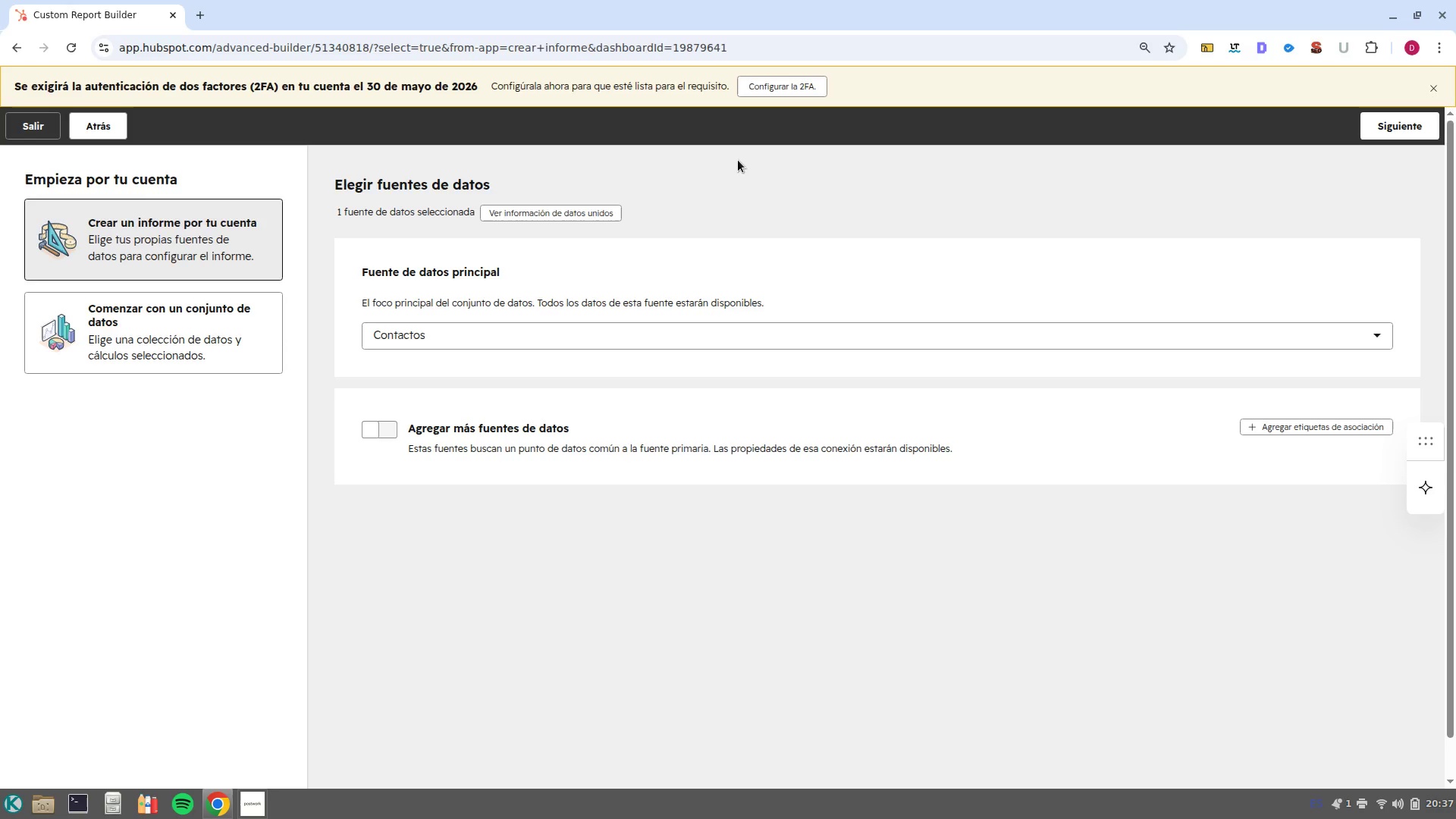 
wait(12.34)
 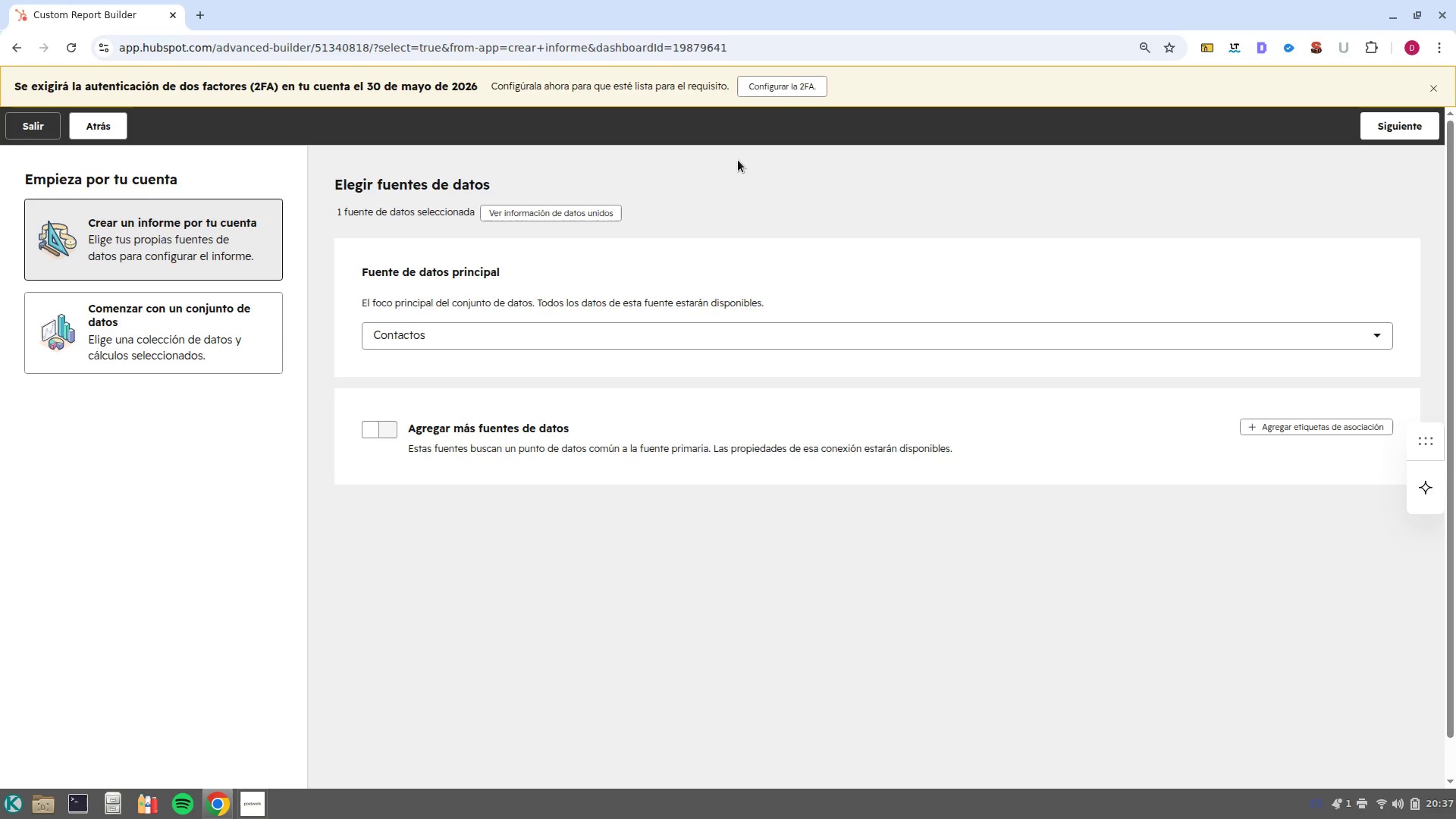 
left_click([540, 340])
 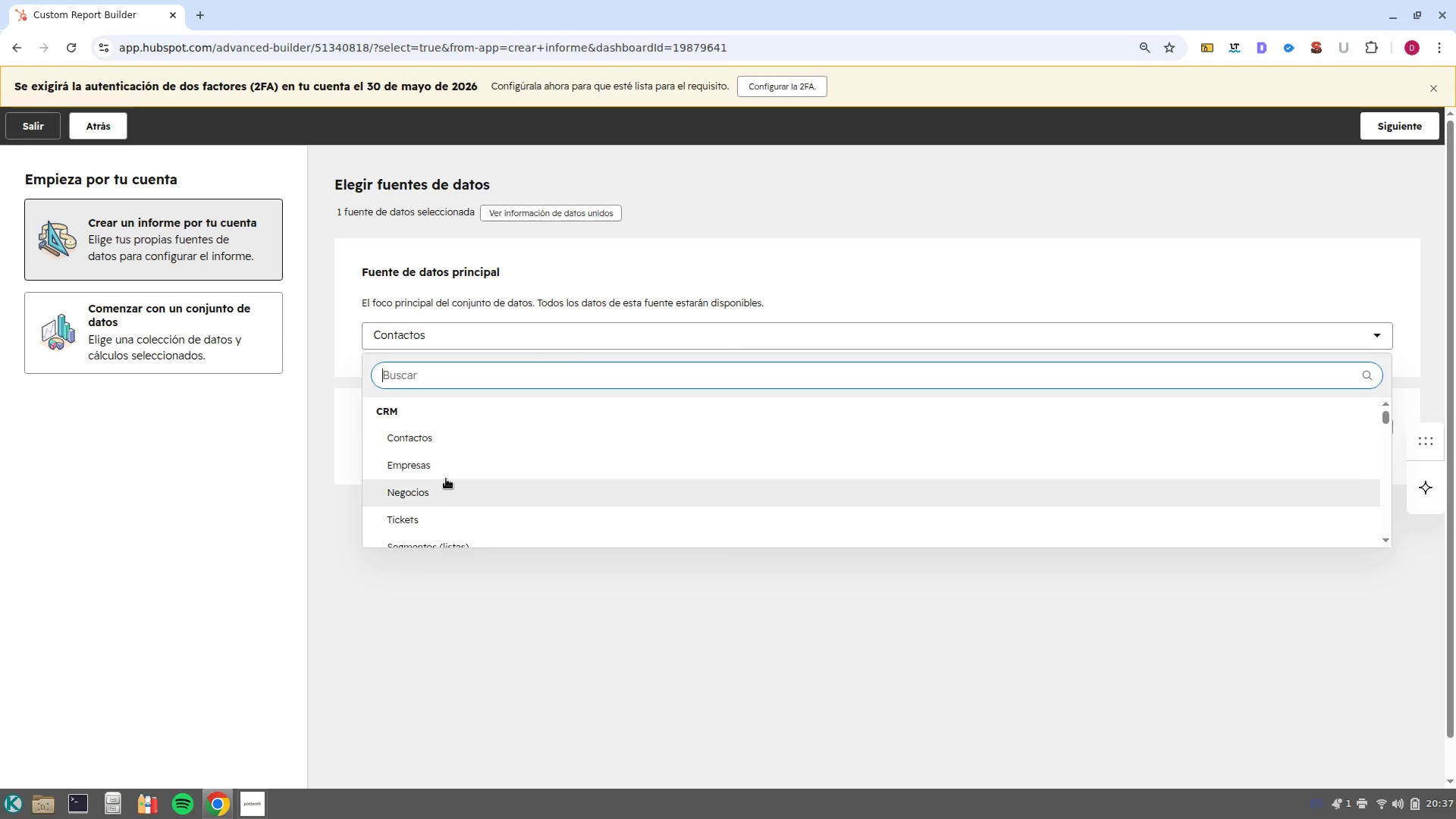 
left_click([445, 488])
 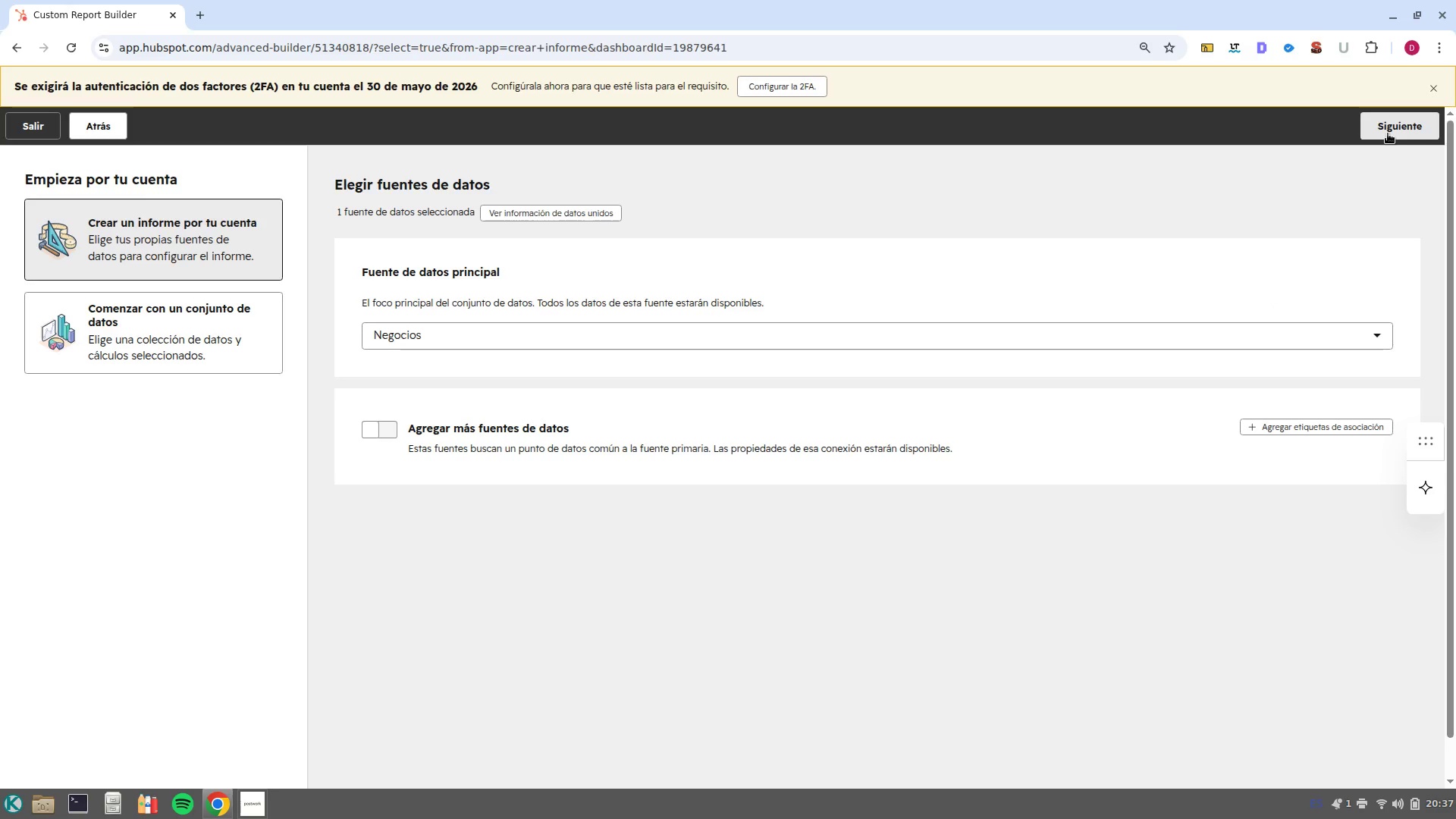 
wait(15.03)
 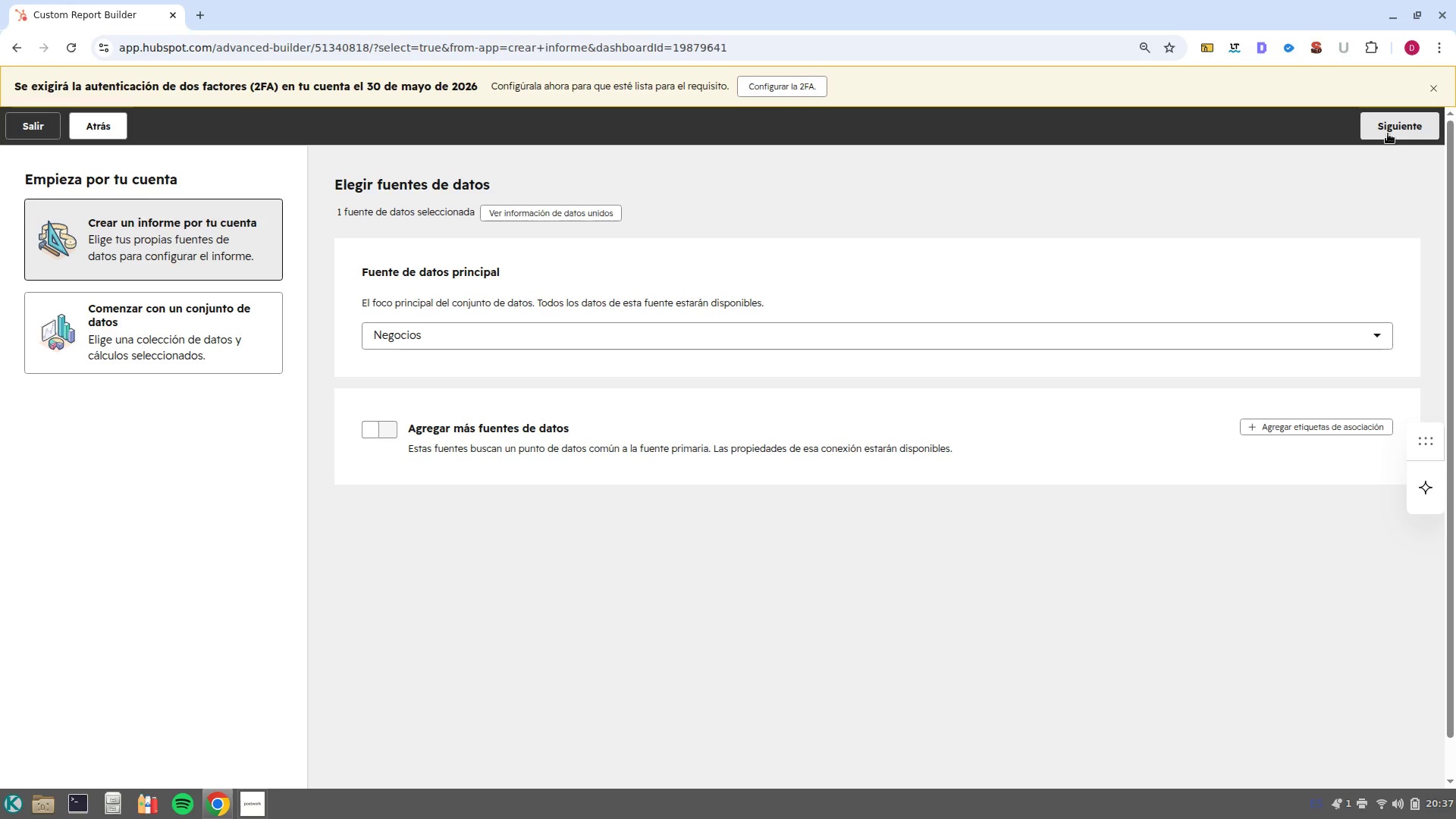 
left_click([1387, 127])
 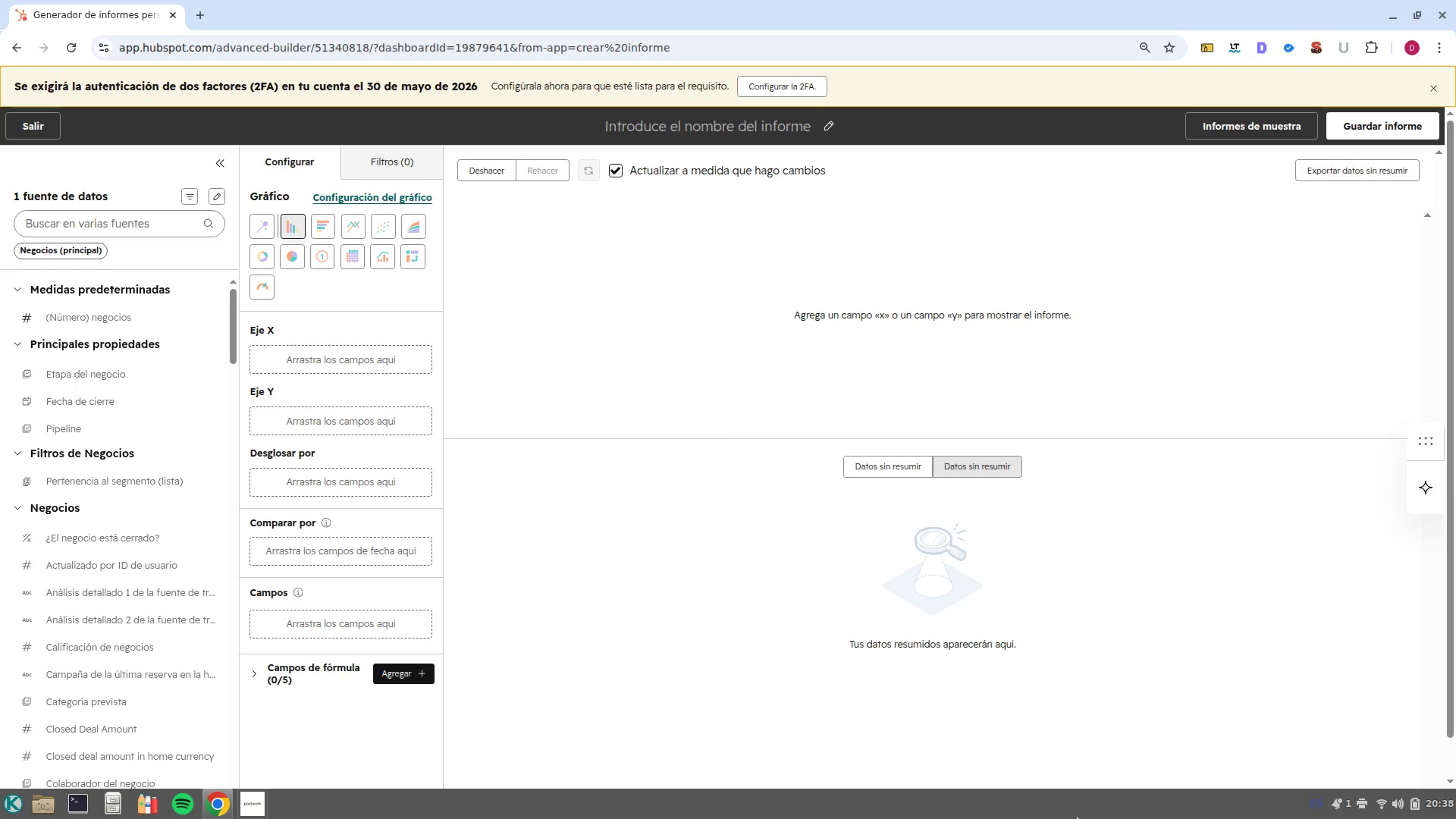 
wait(7.38)
 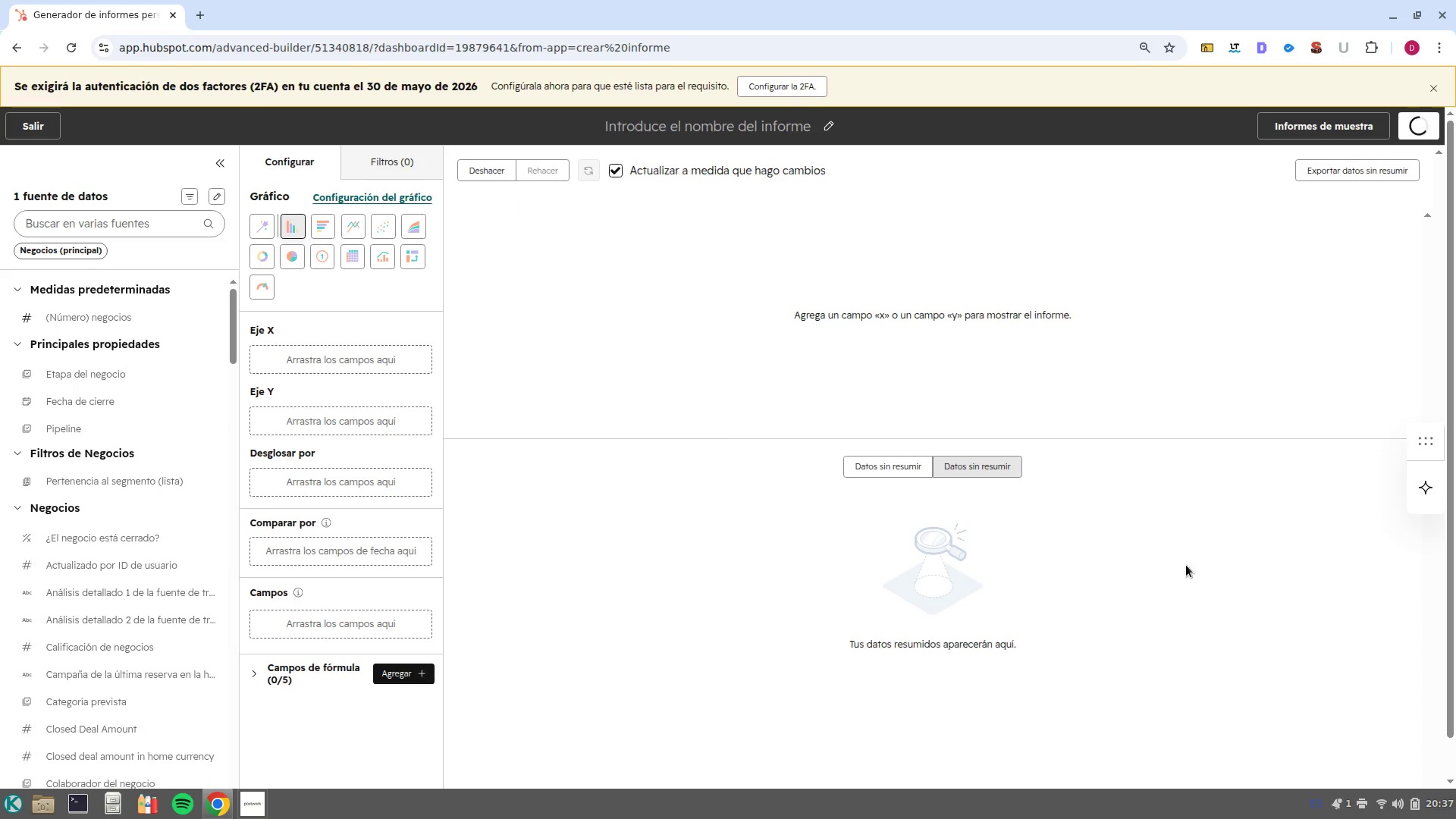 
left_click([745, 127])
 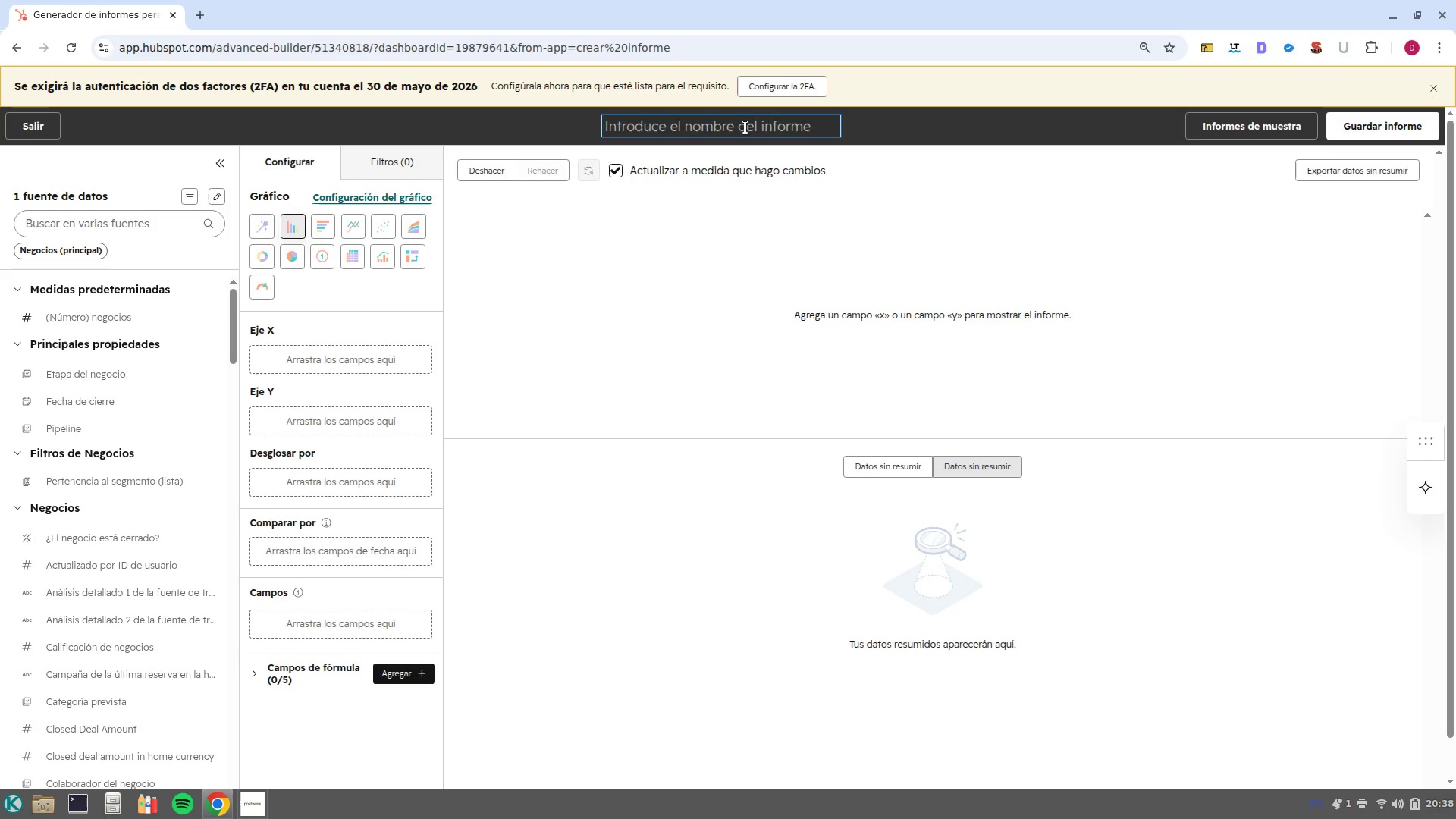 
wait(8.3)
 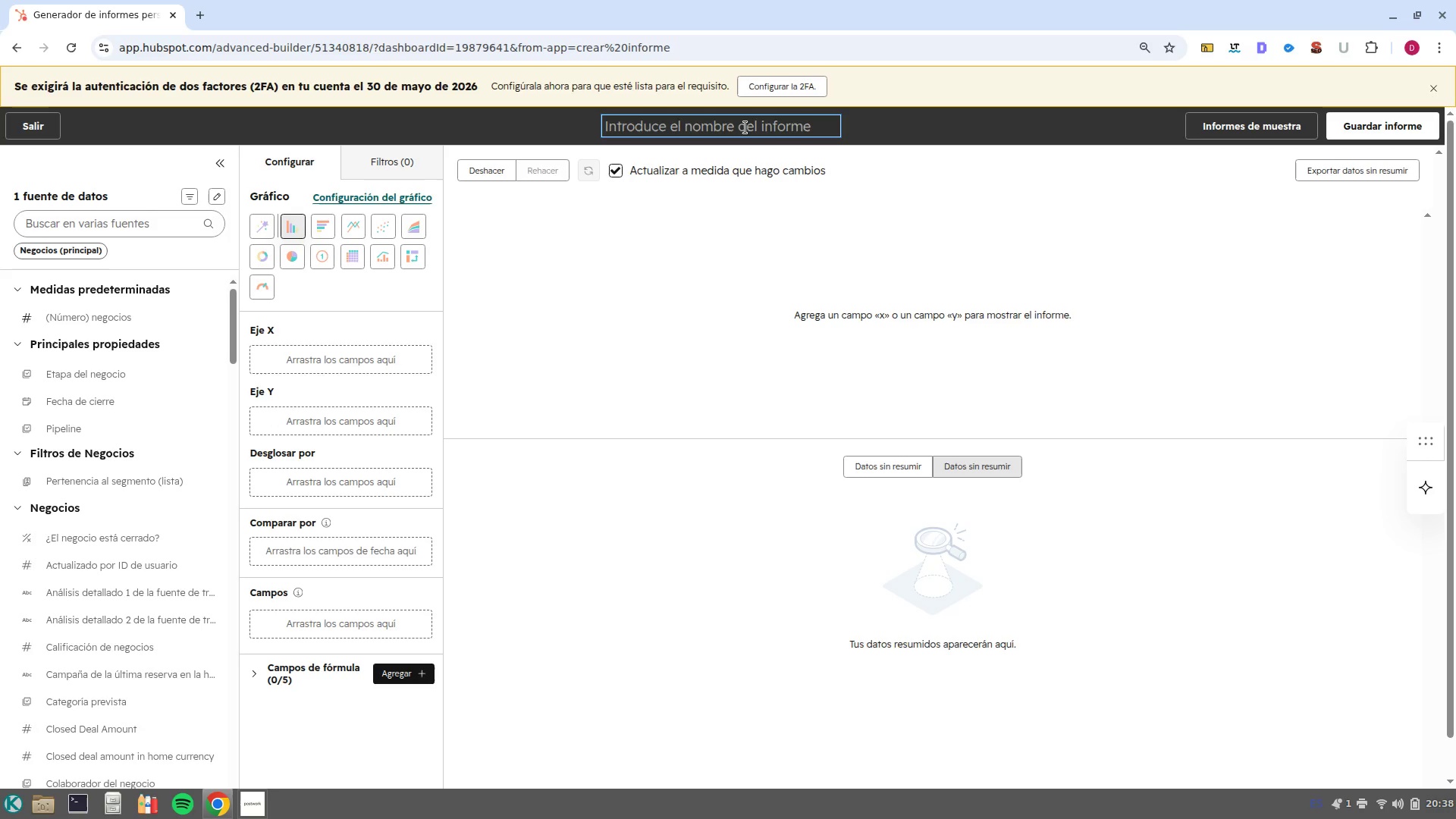 
type(Monthly Booking Overview)
 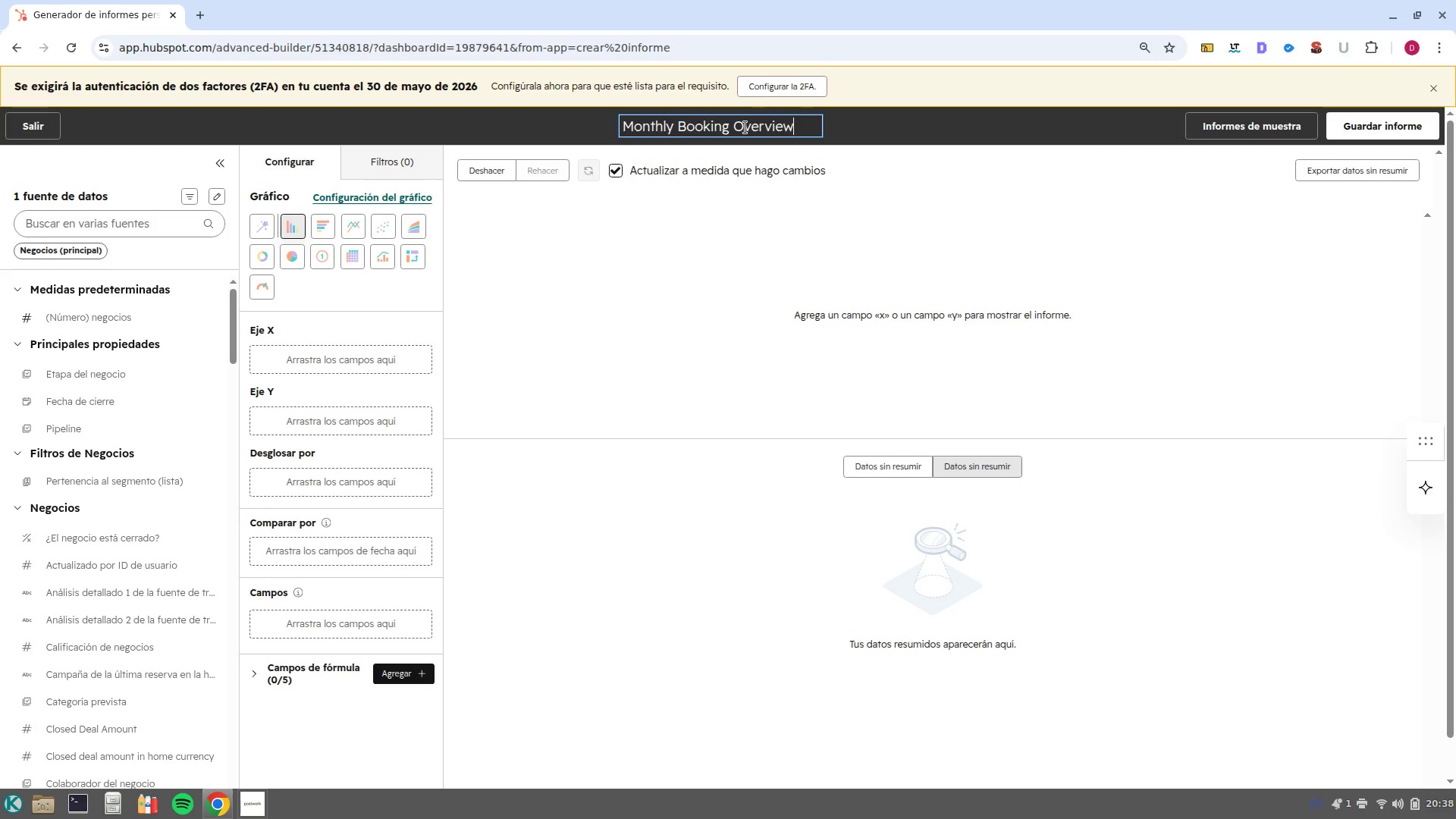 
key(Enter)
 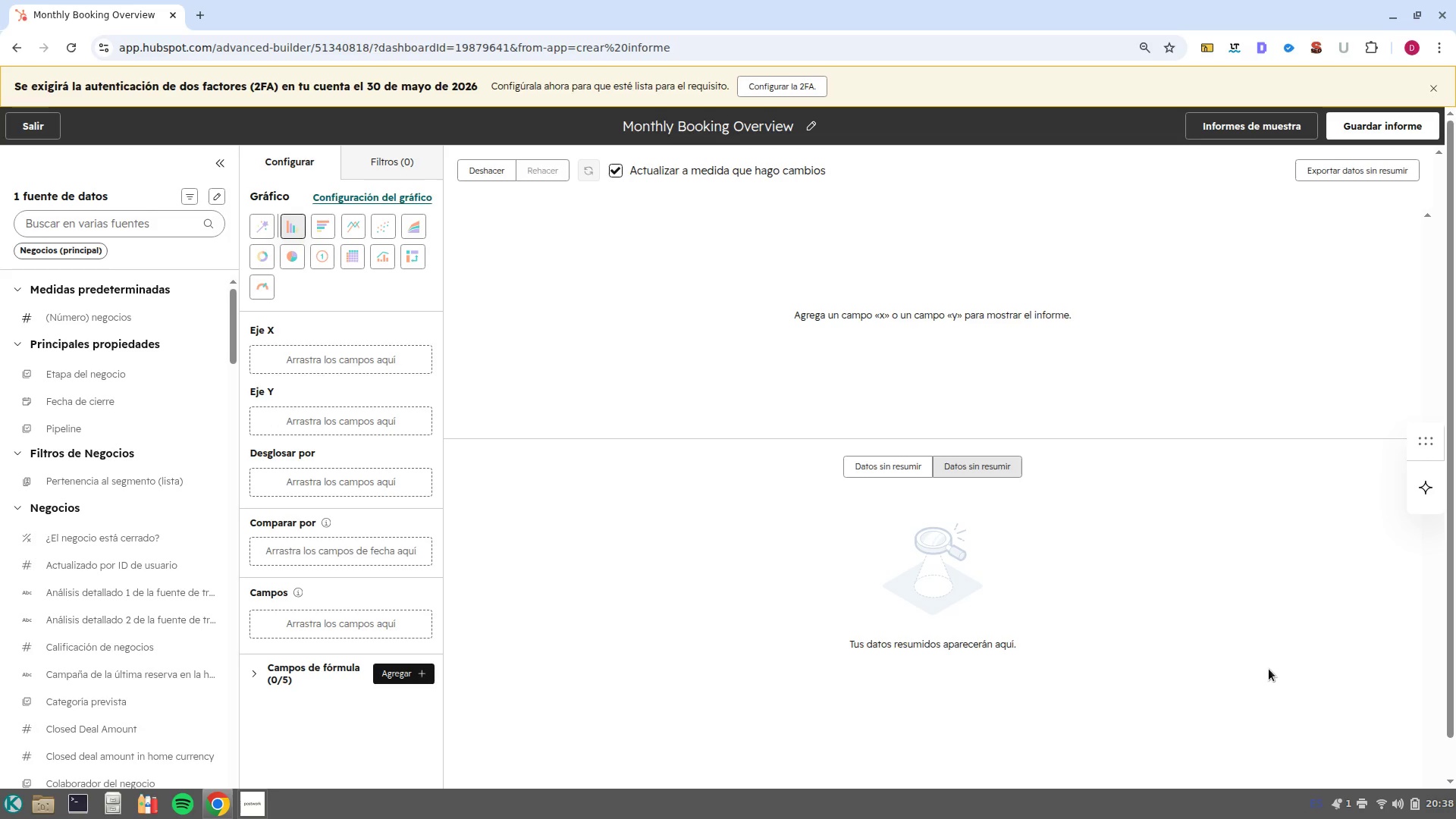 
wait(39.67)
 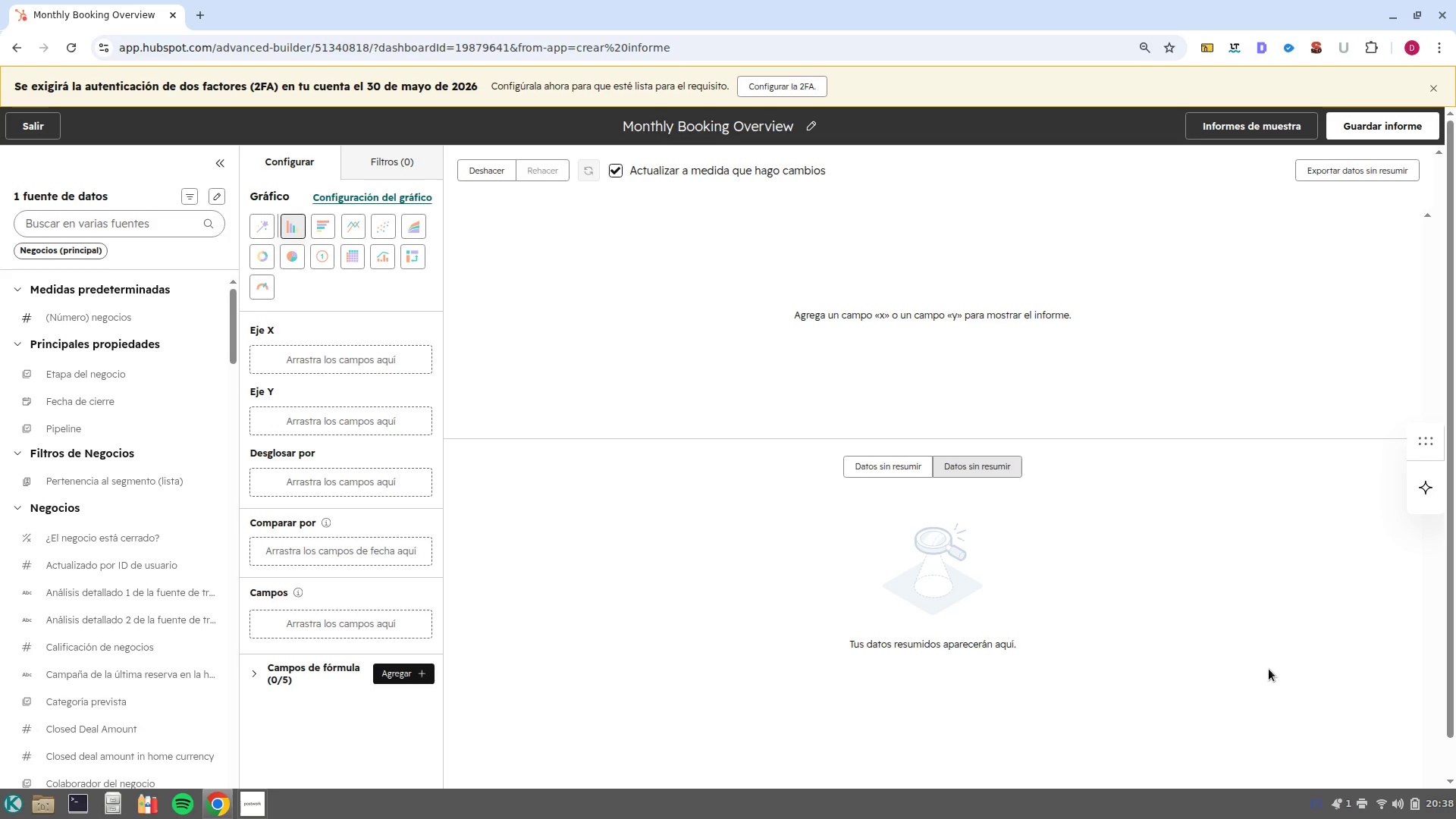 
left_click([353, 419])
 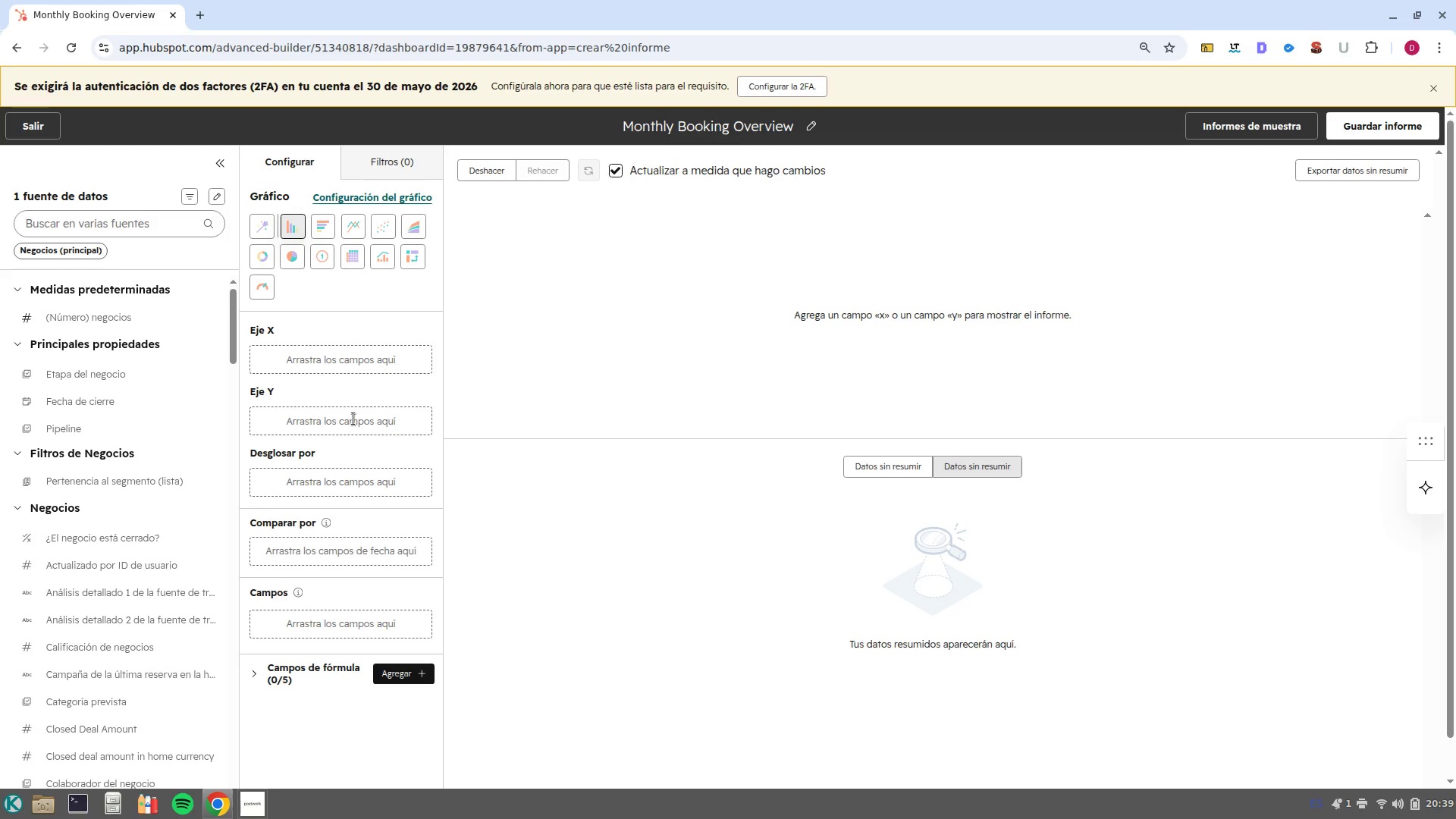 
wait(5.95)
 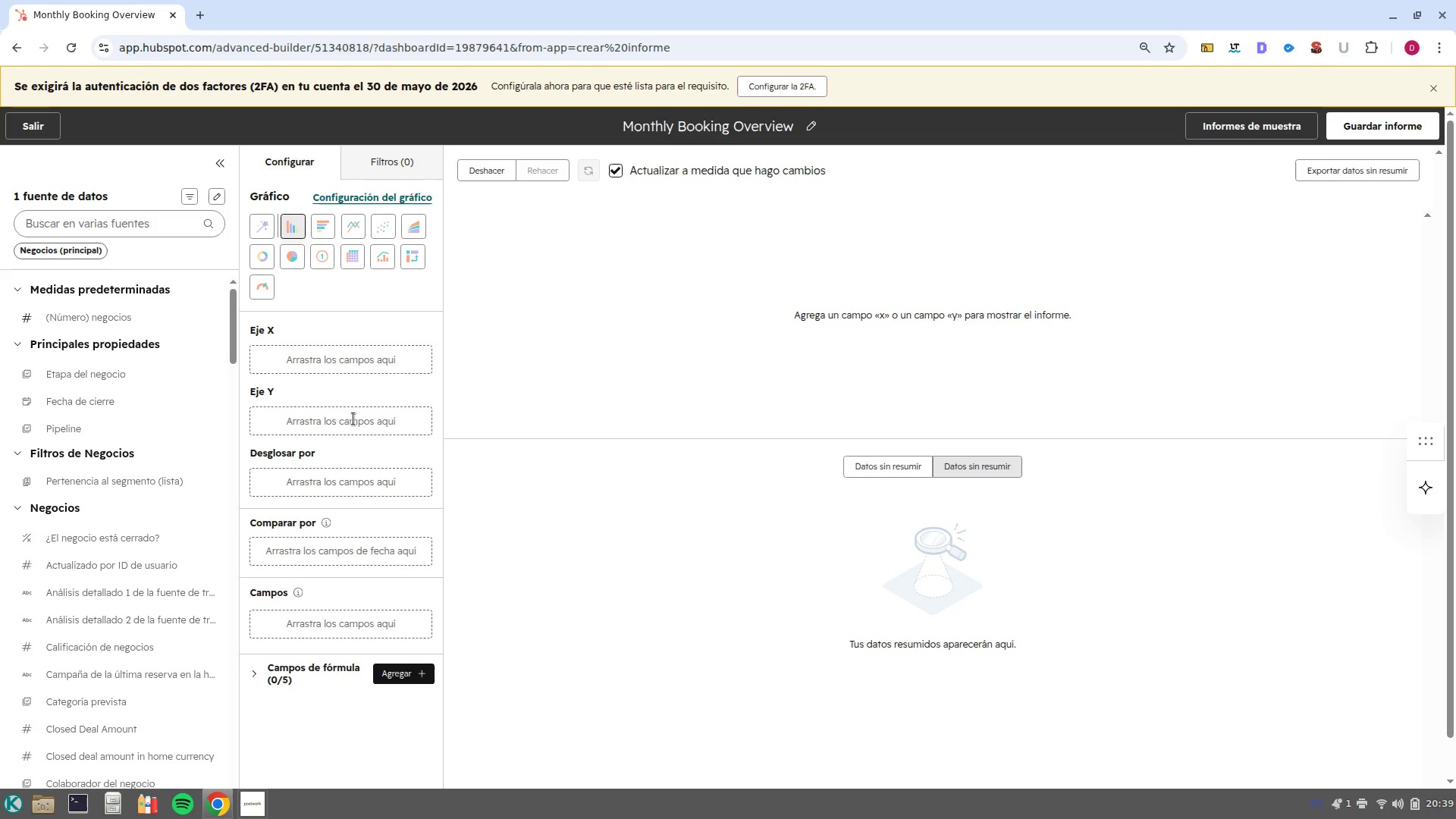 
left_click([127, 221])
 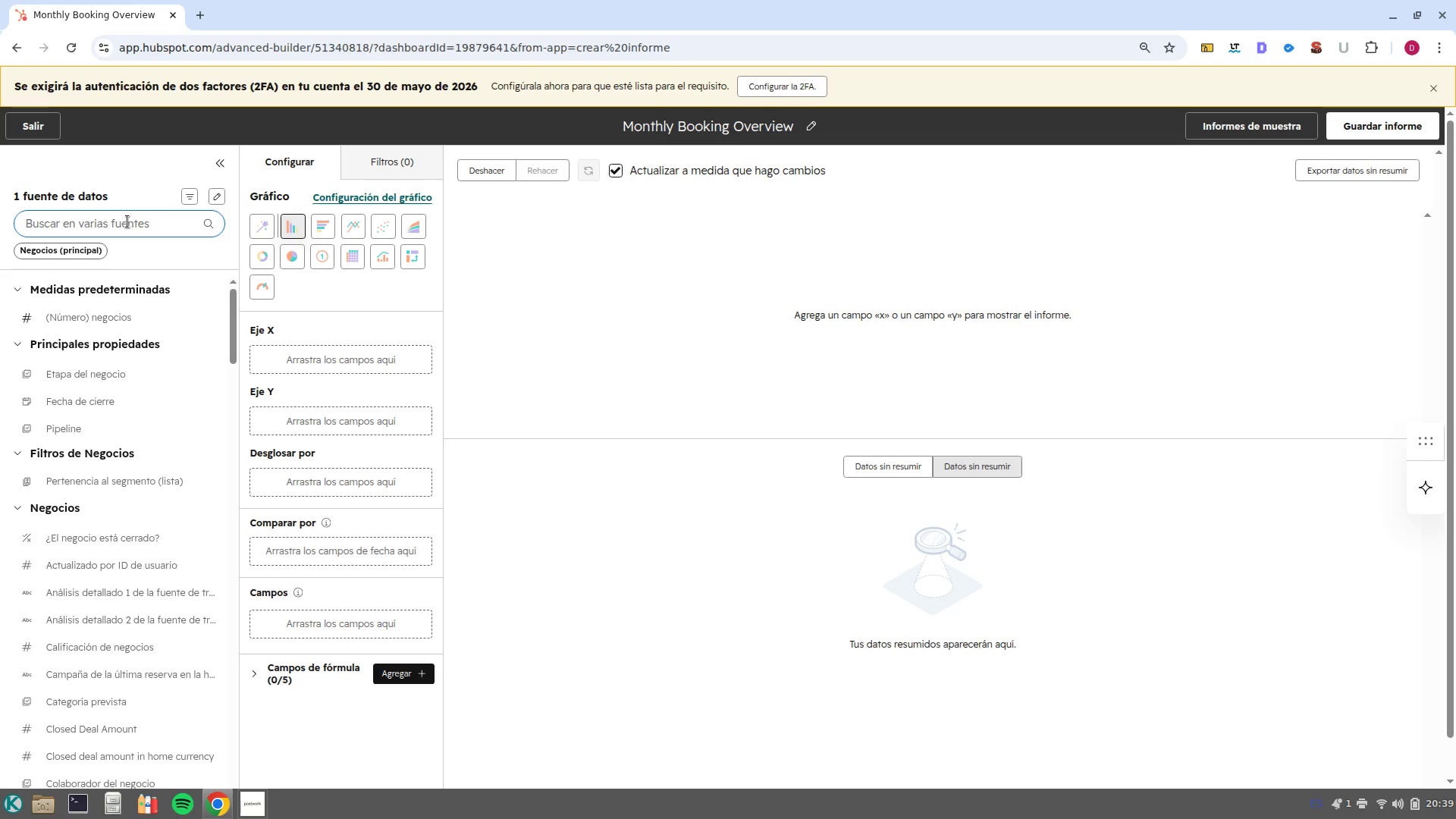 
type(Ecp)
key(Backspace)
key(Backspace)
type(xperi)
key(Backspace)
key(Backspace)
key(Backspace)
key(Backspace)
key(Backspace)
key(Backspace)
type(Type)
 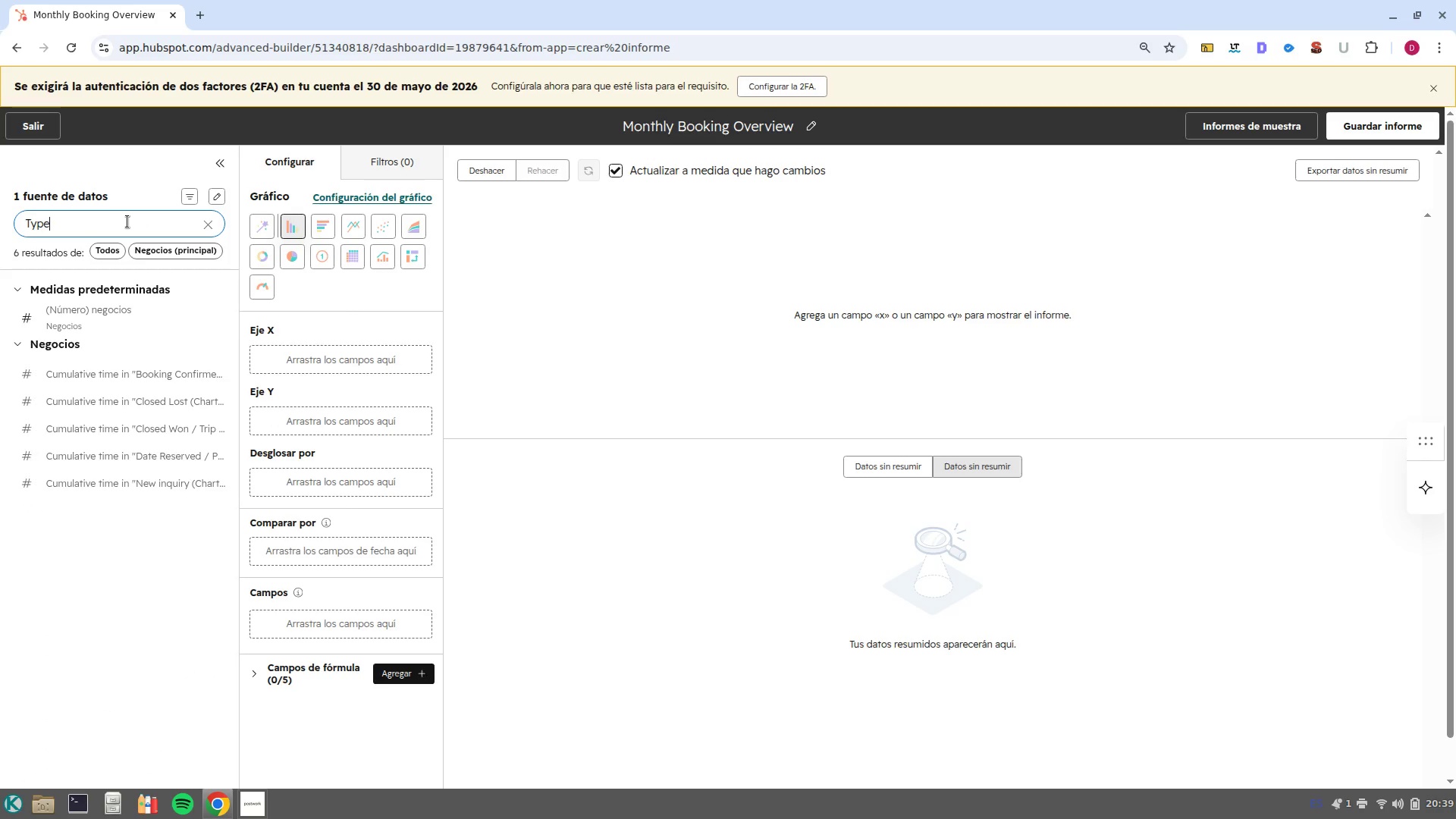 
wait(9.82)
 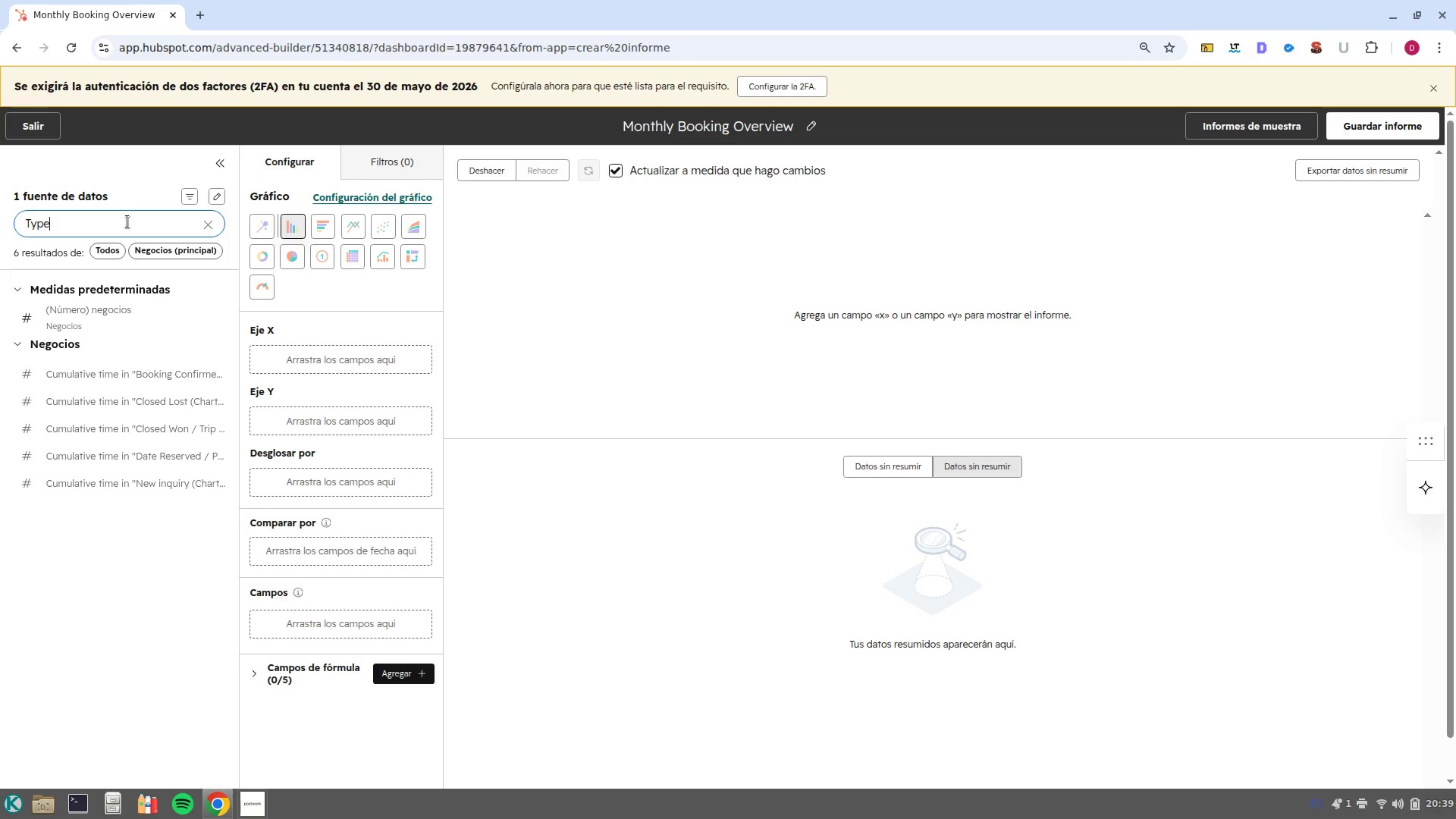 
left_click_drag(start_coordinate=[142, 377], to_coordinate=[42, 369])
 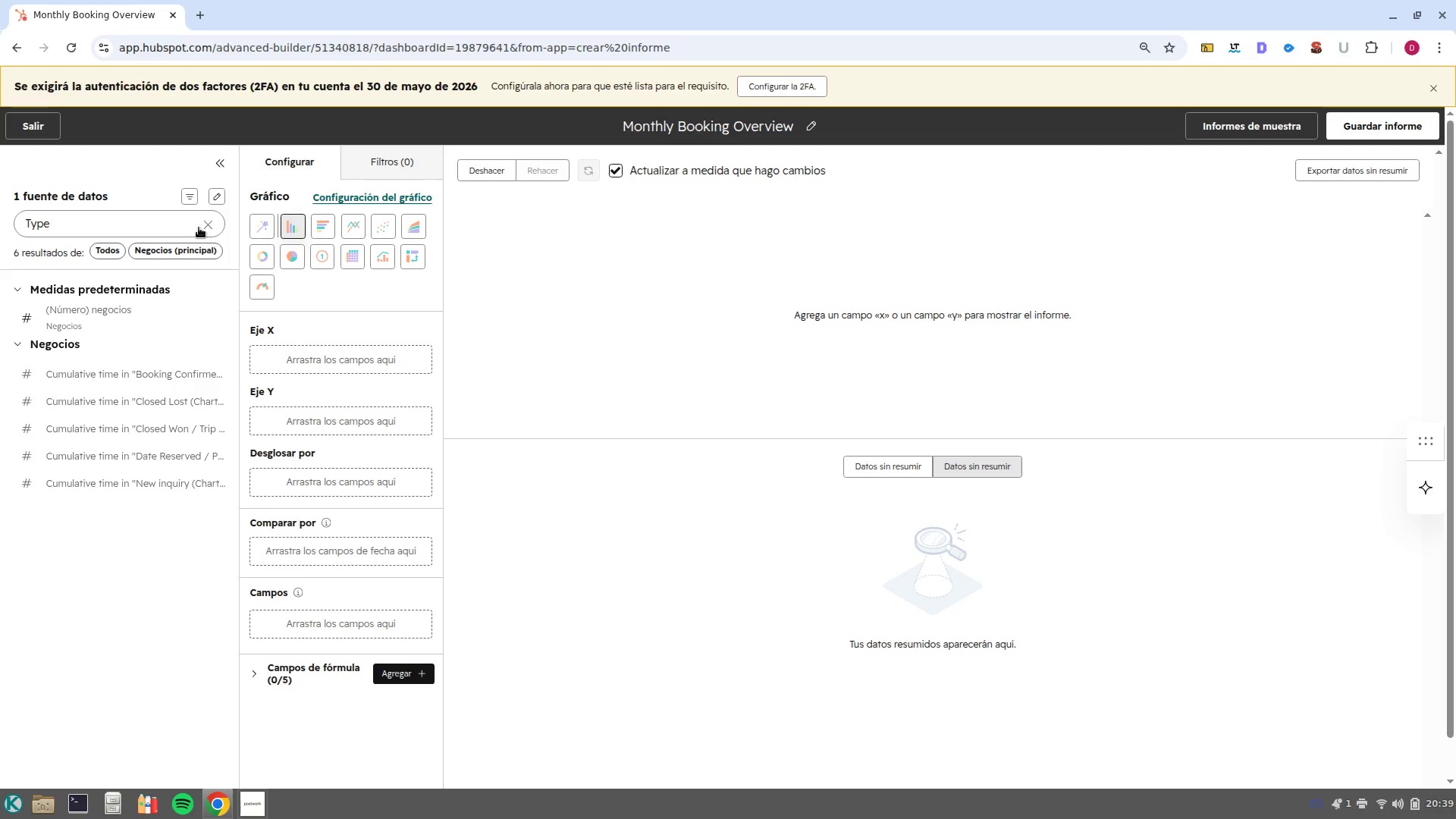 
left_click([209, 224])
 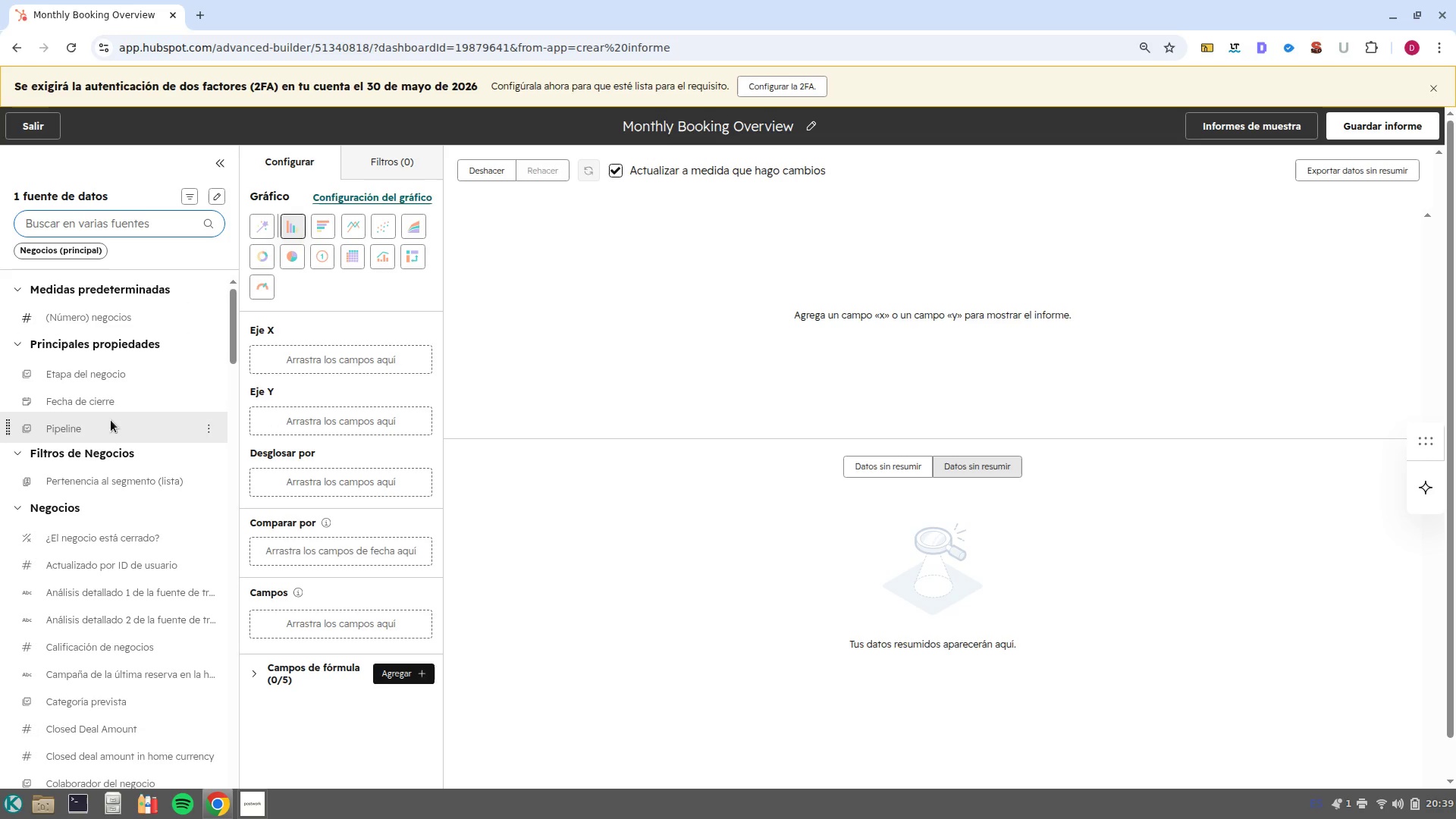 
scroll: coordinate [158, 519], scroll_direction: down, amount: 9.0
 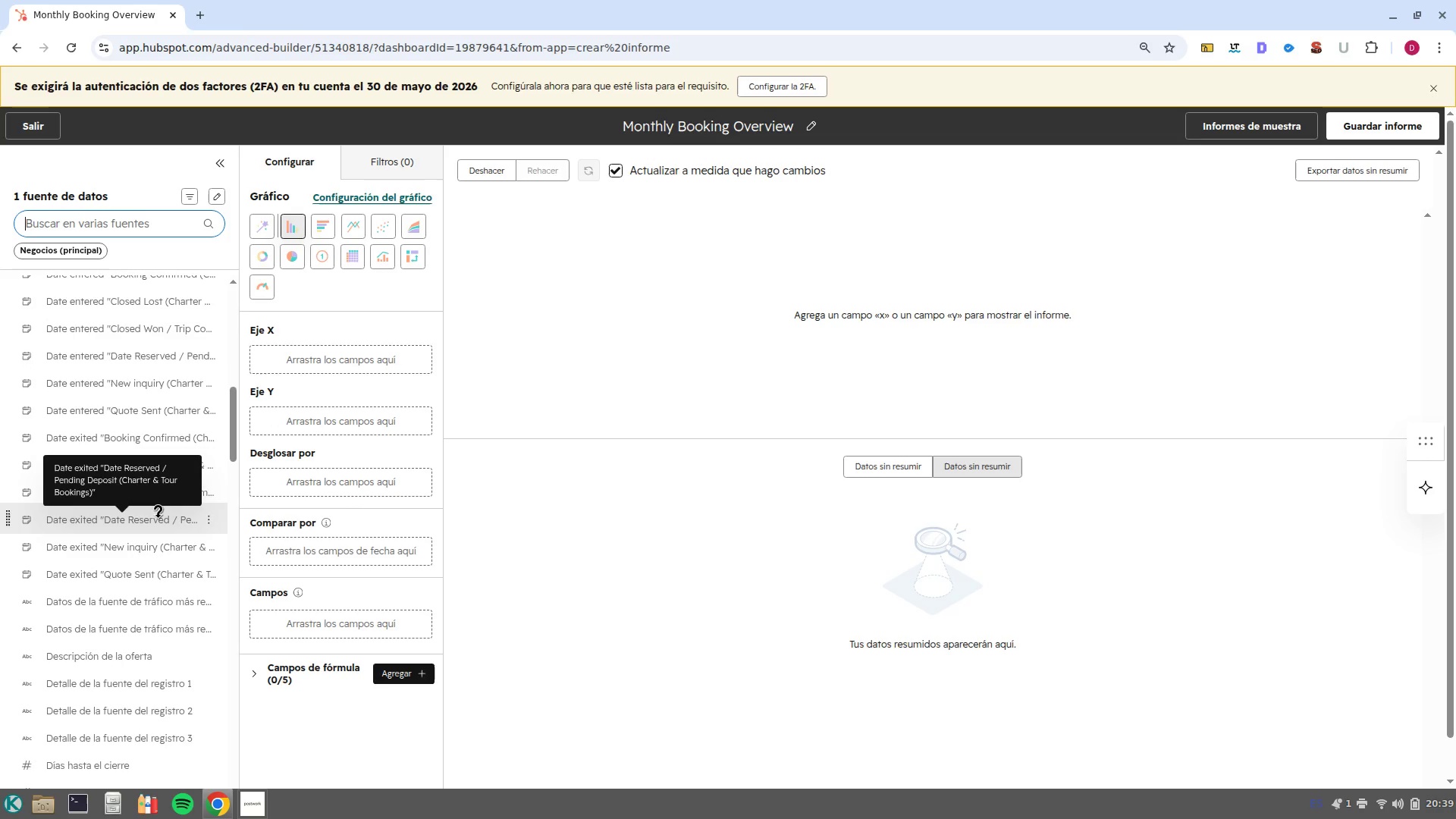 
mouse_move([148, 350])
 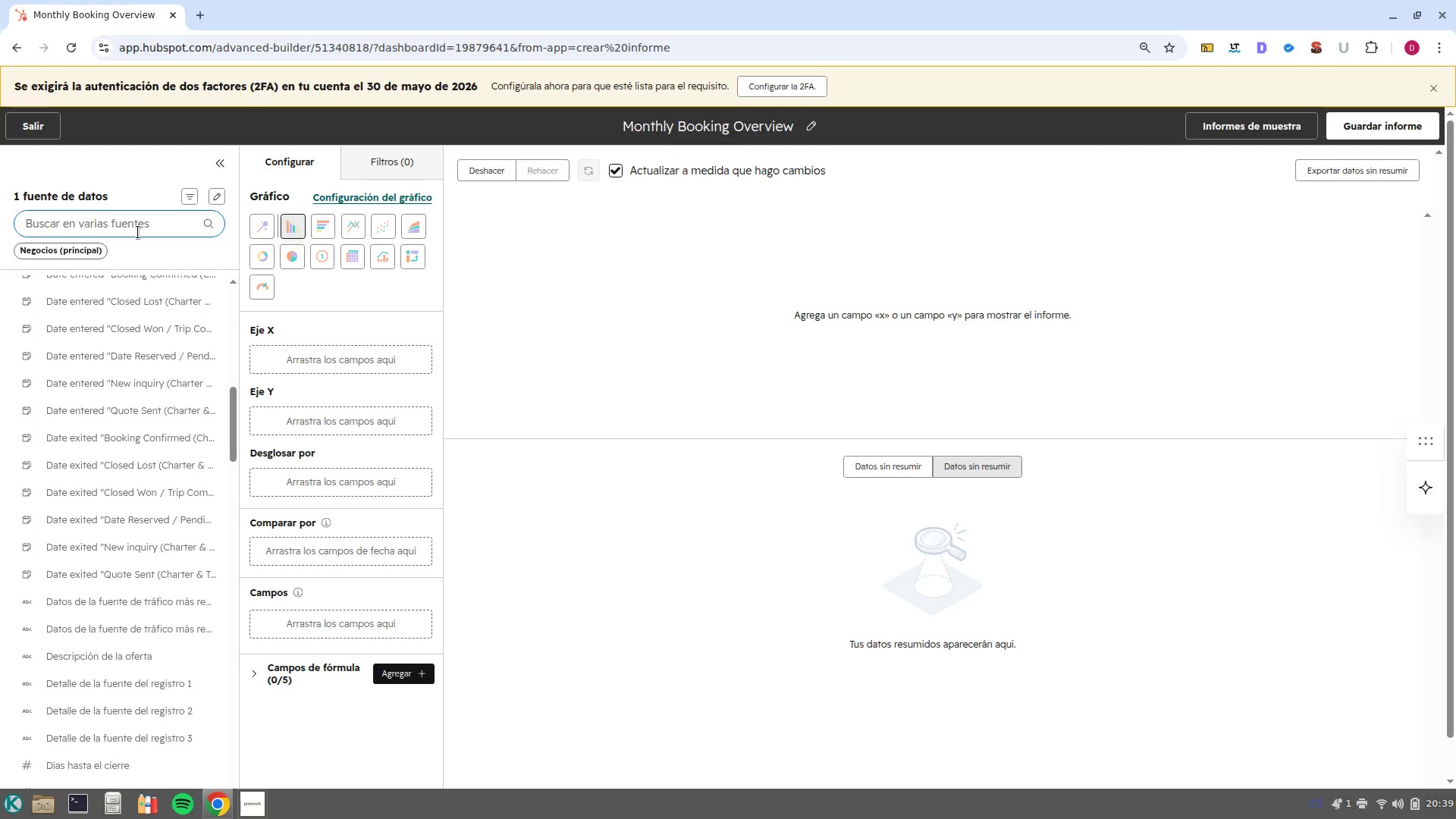 
type(type)
 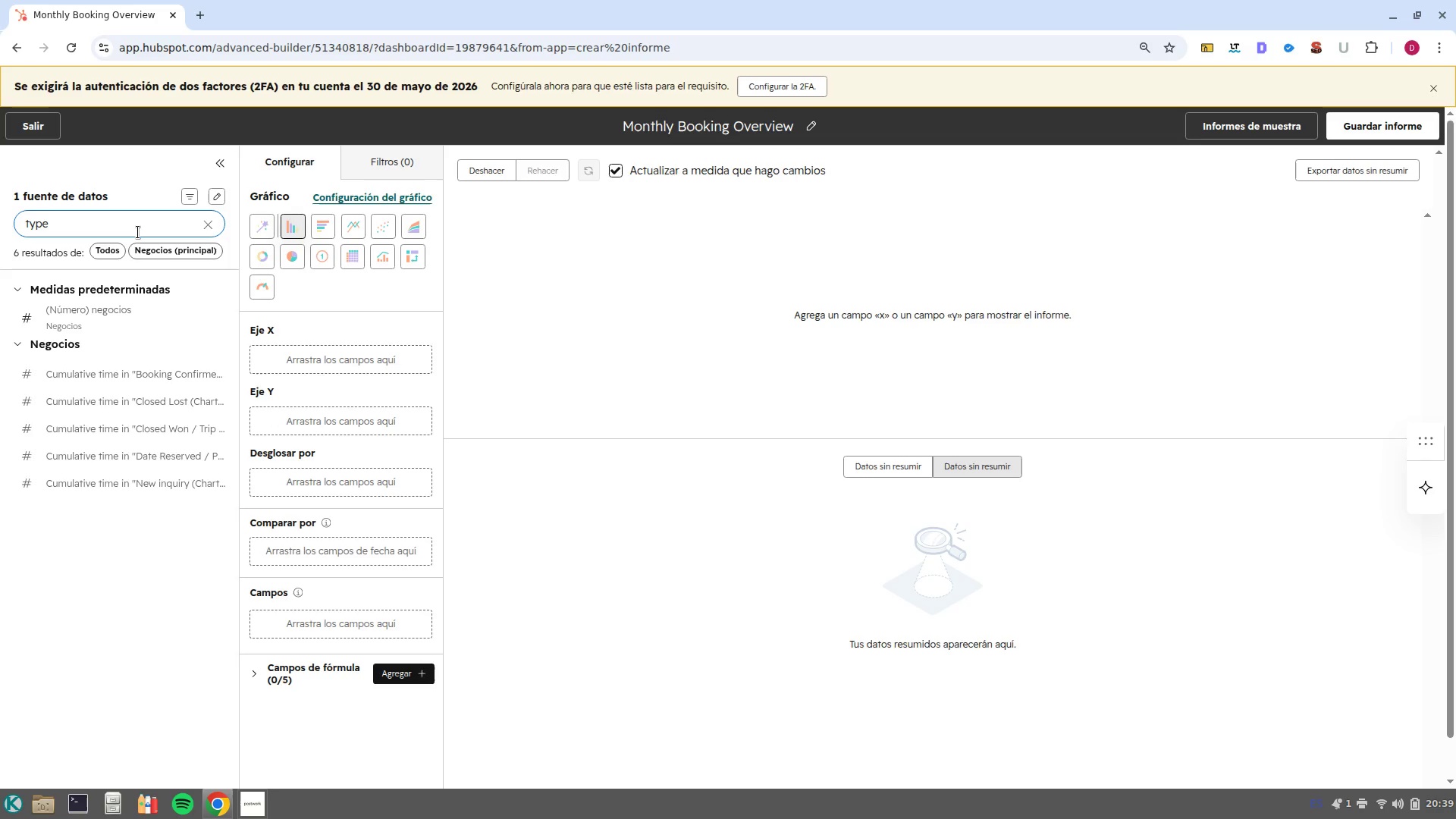 
key(Backspace)
 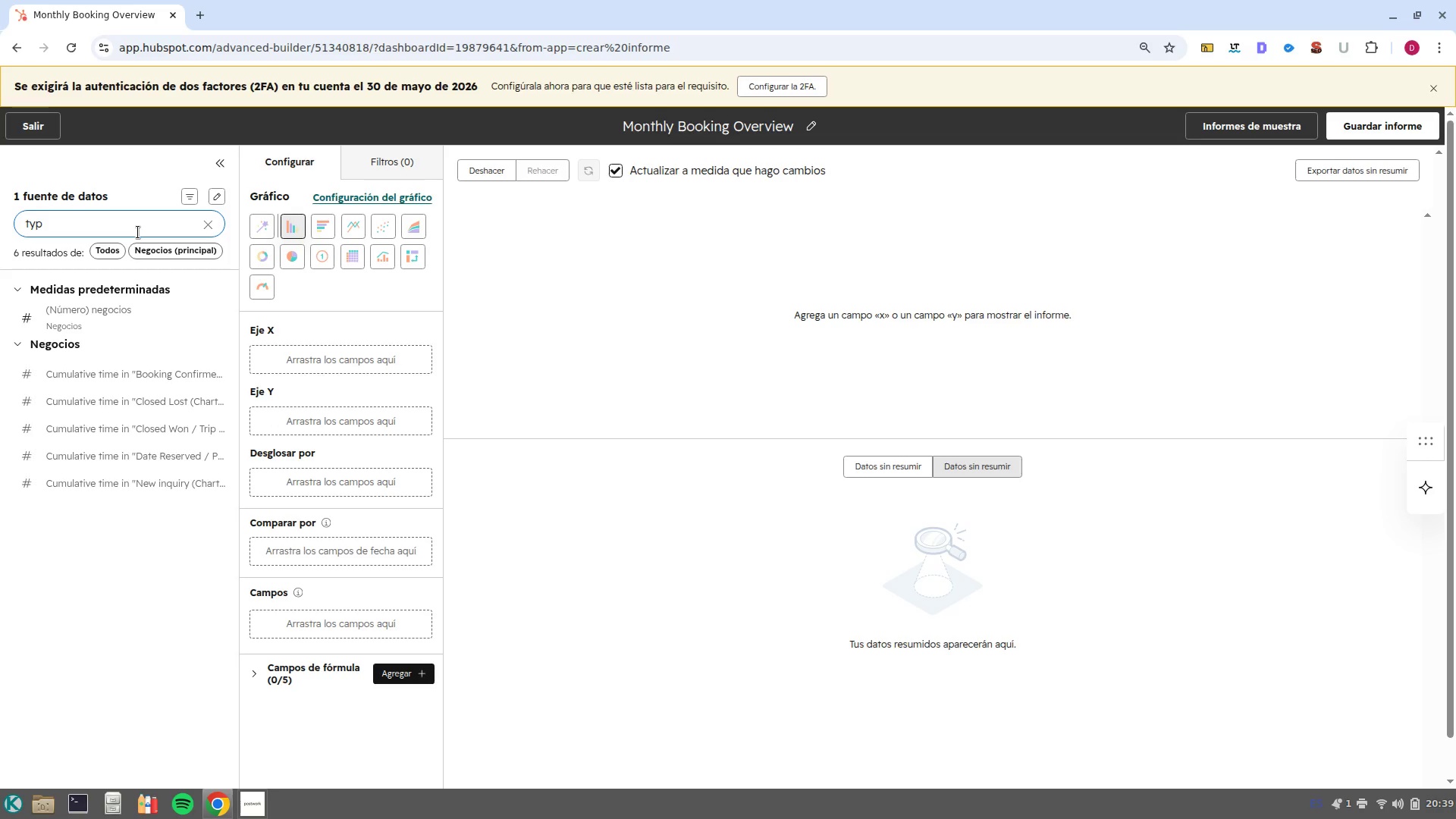 
key(Backspace)
 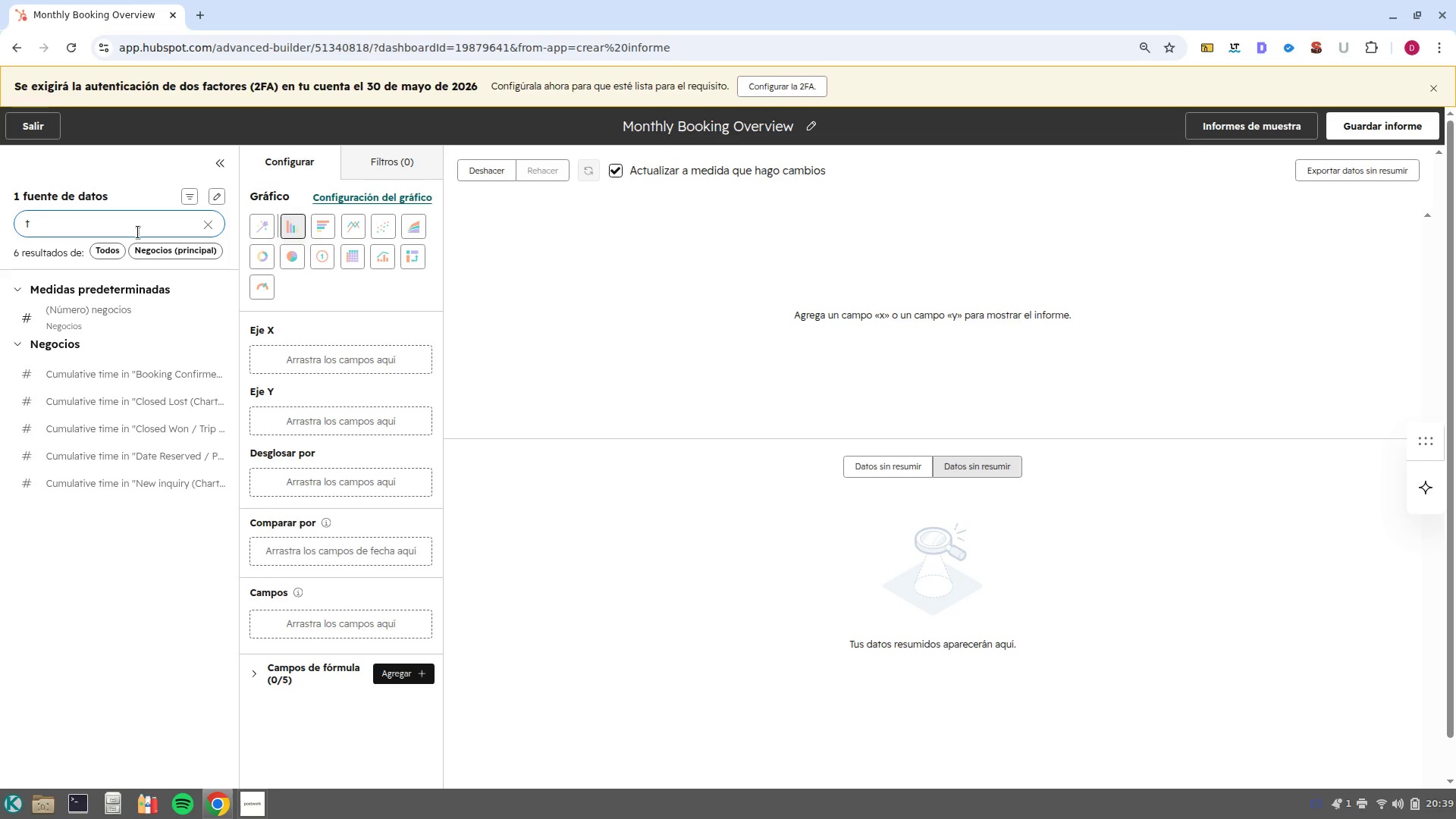 
key(Backspace)
 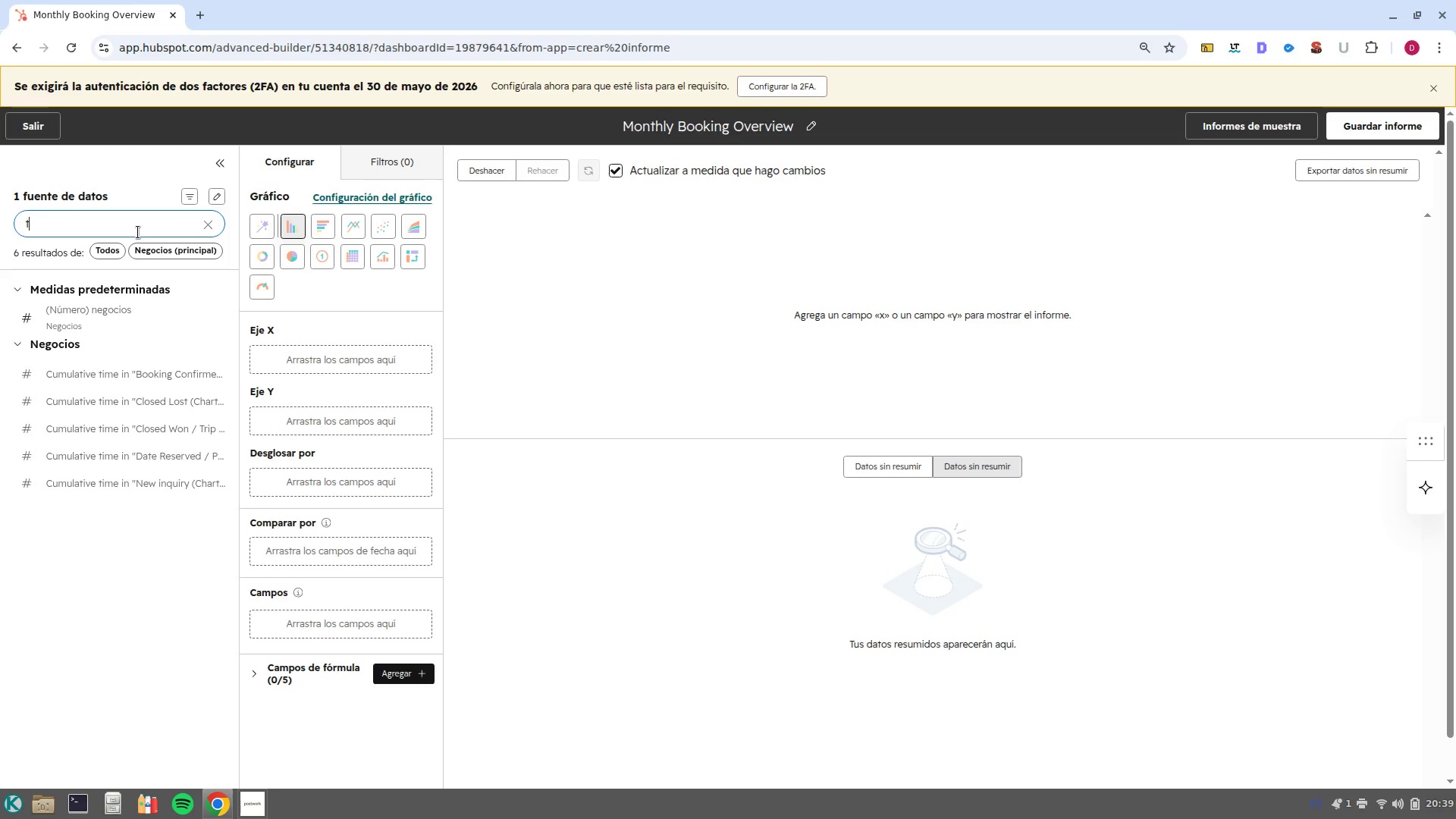 
key(Backspace)
 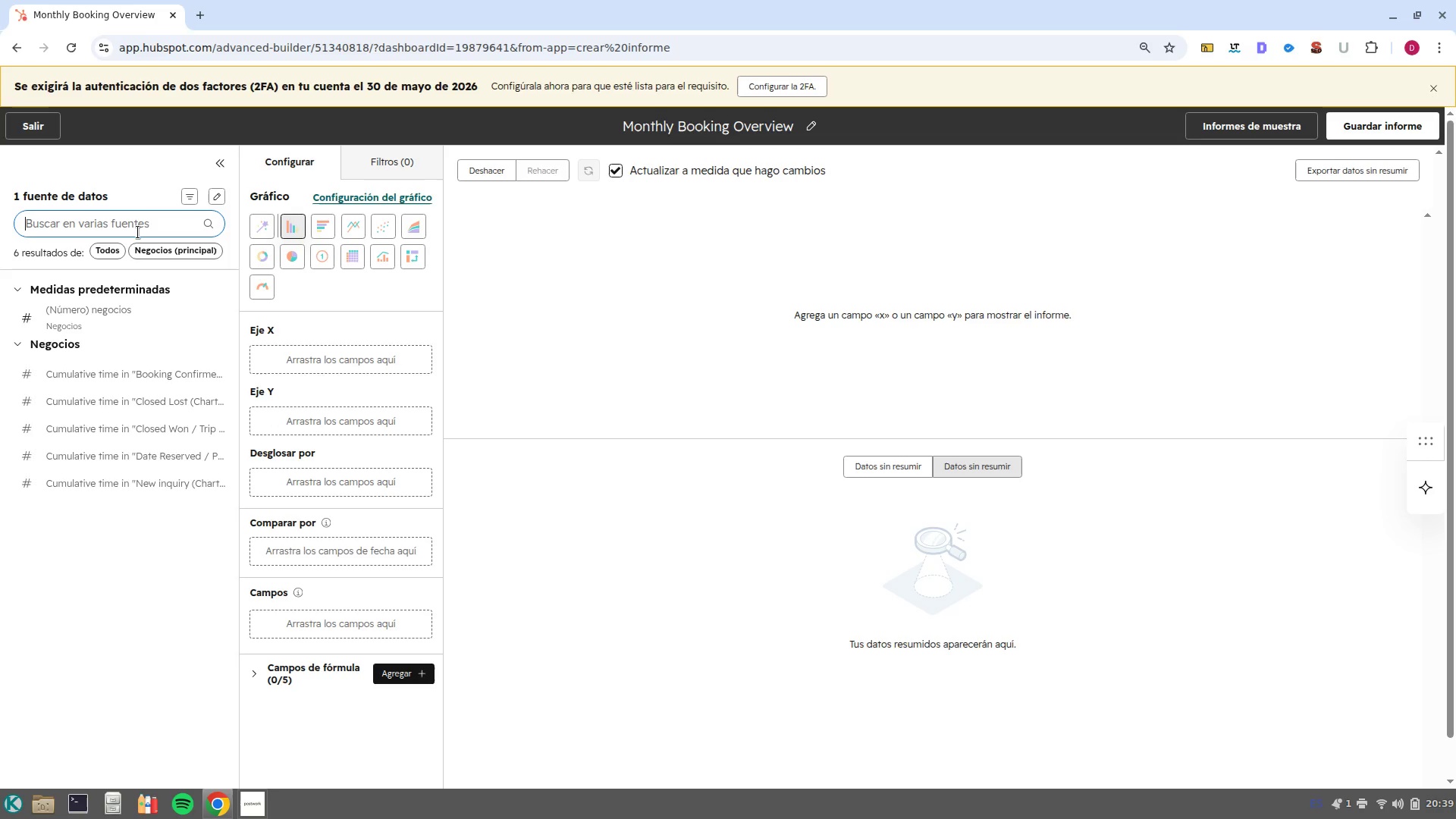 
key(Backspace)
 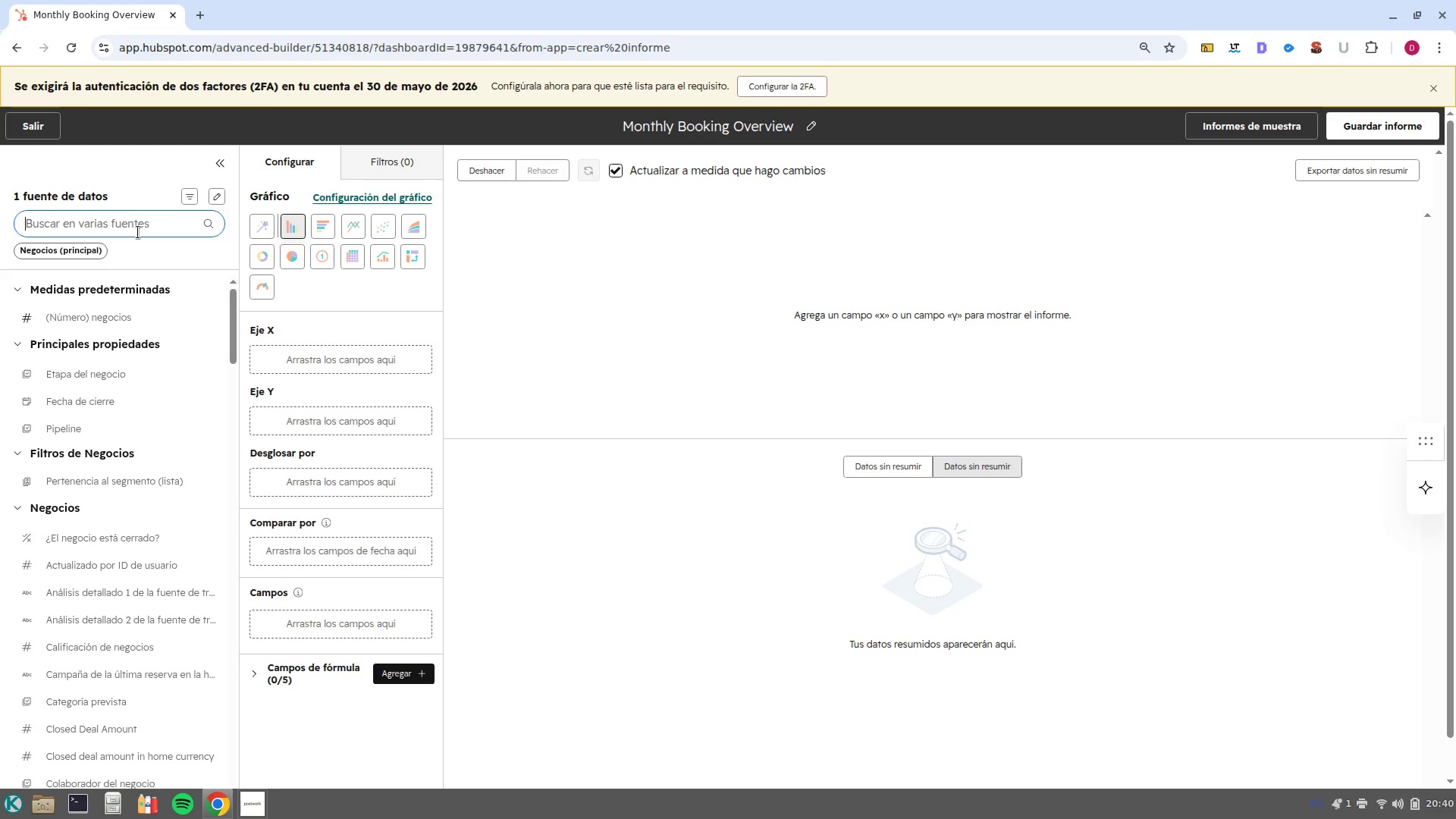 
wait(14.81)
 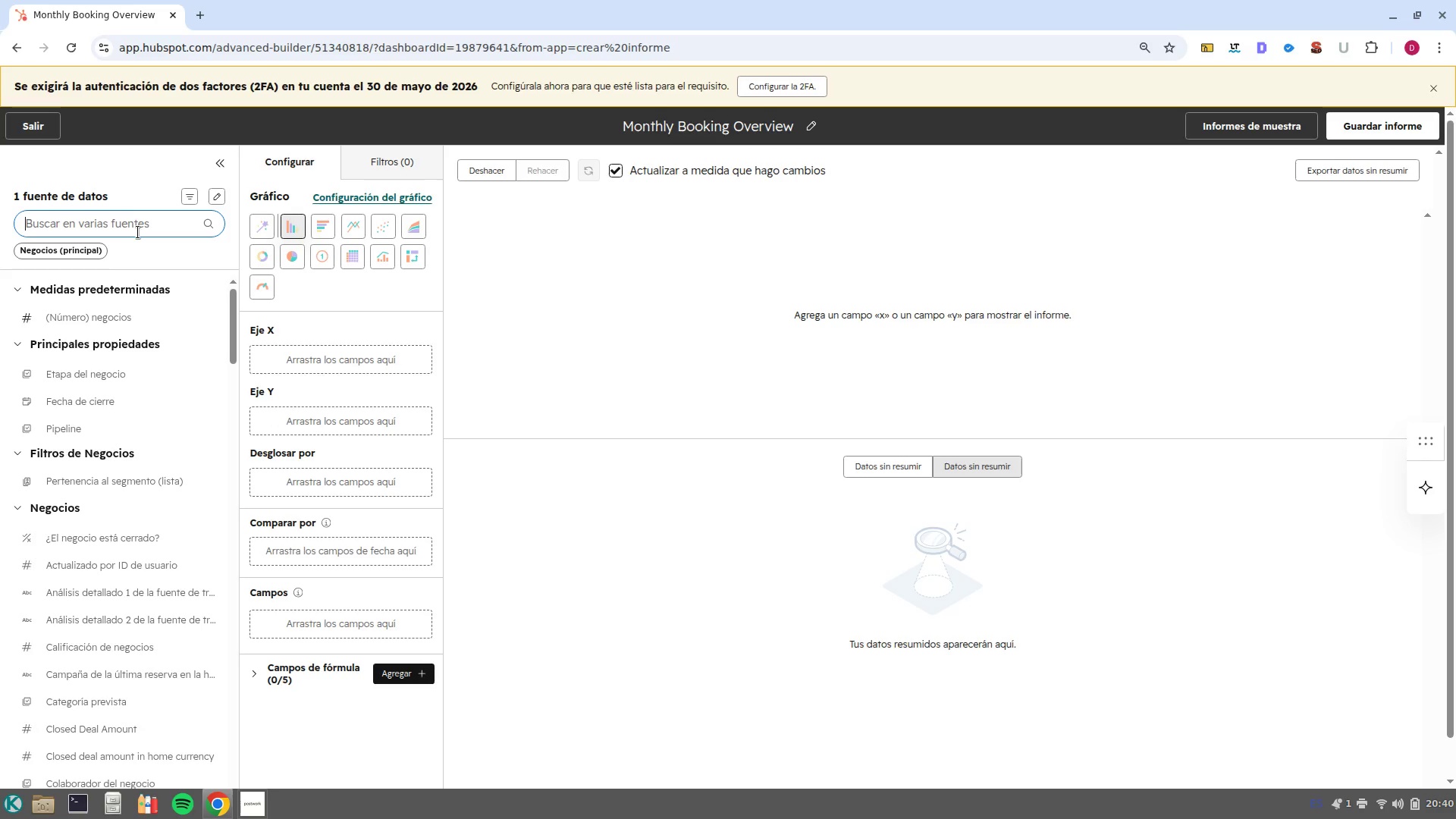 
left_click([46, 254])
 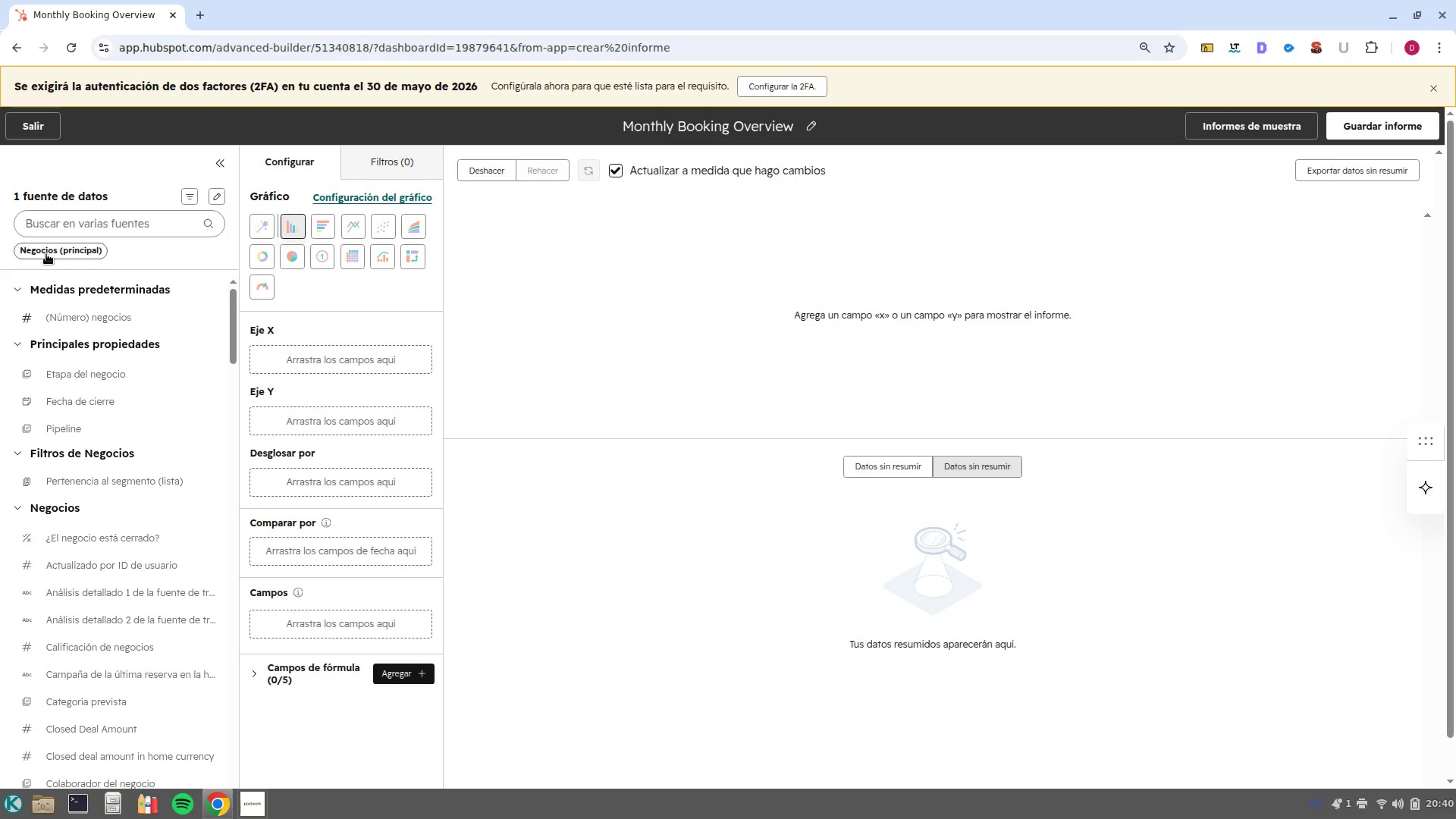 
left_click([46, 254])
 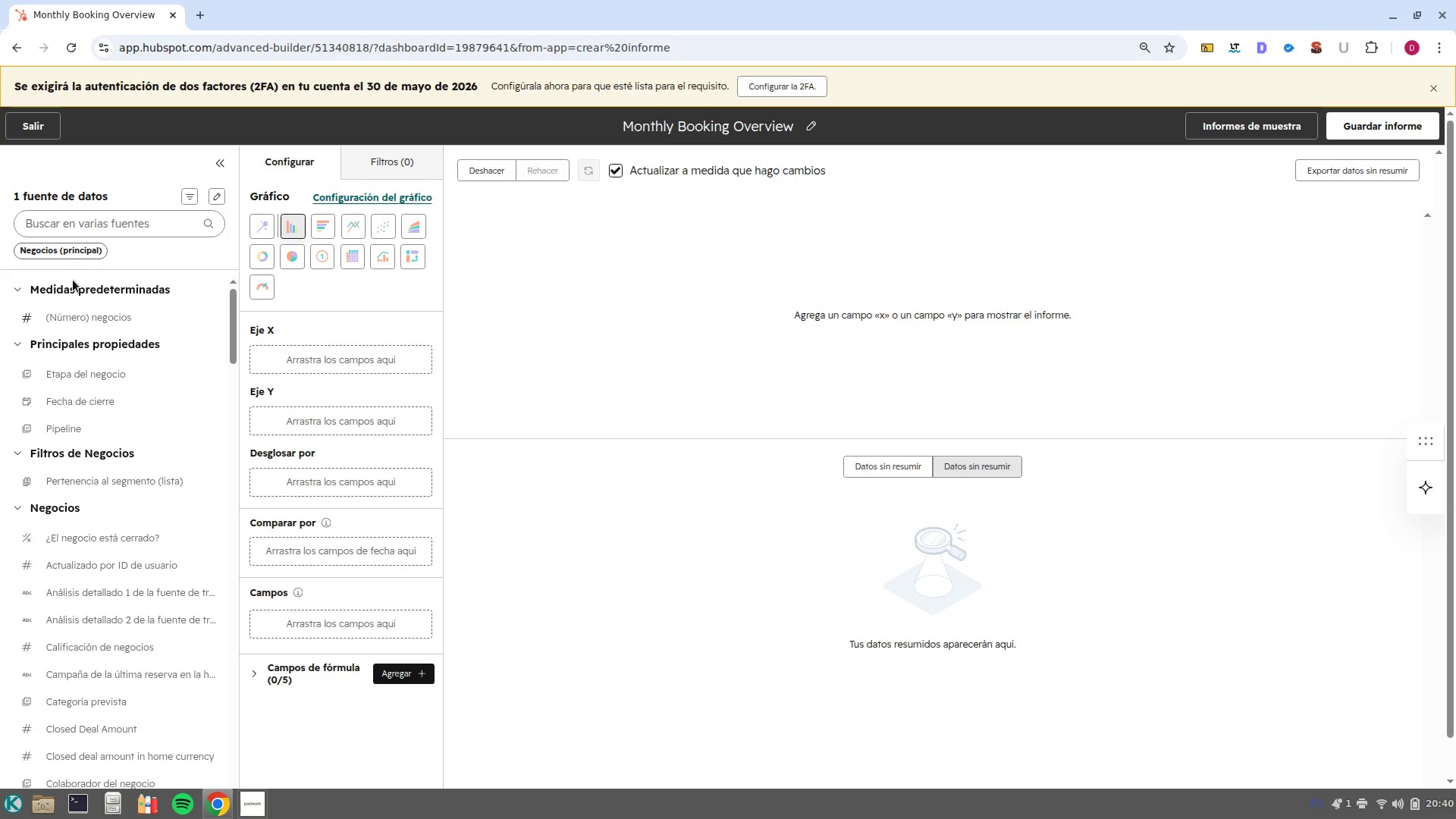 
scroll: coordinate [179, 600], scroll_direction: down, amount: 5.0
 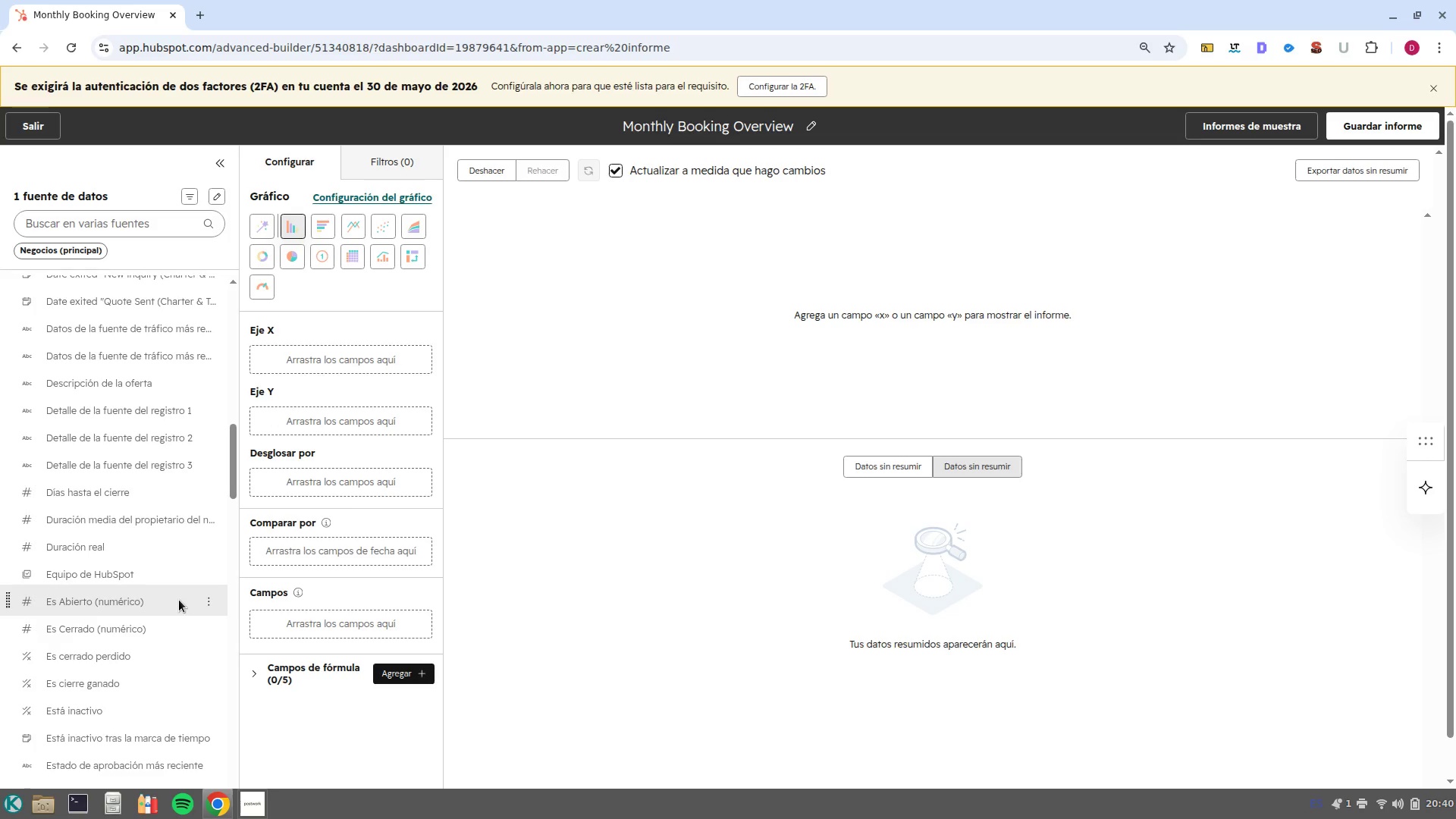 
wait(16.8)
 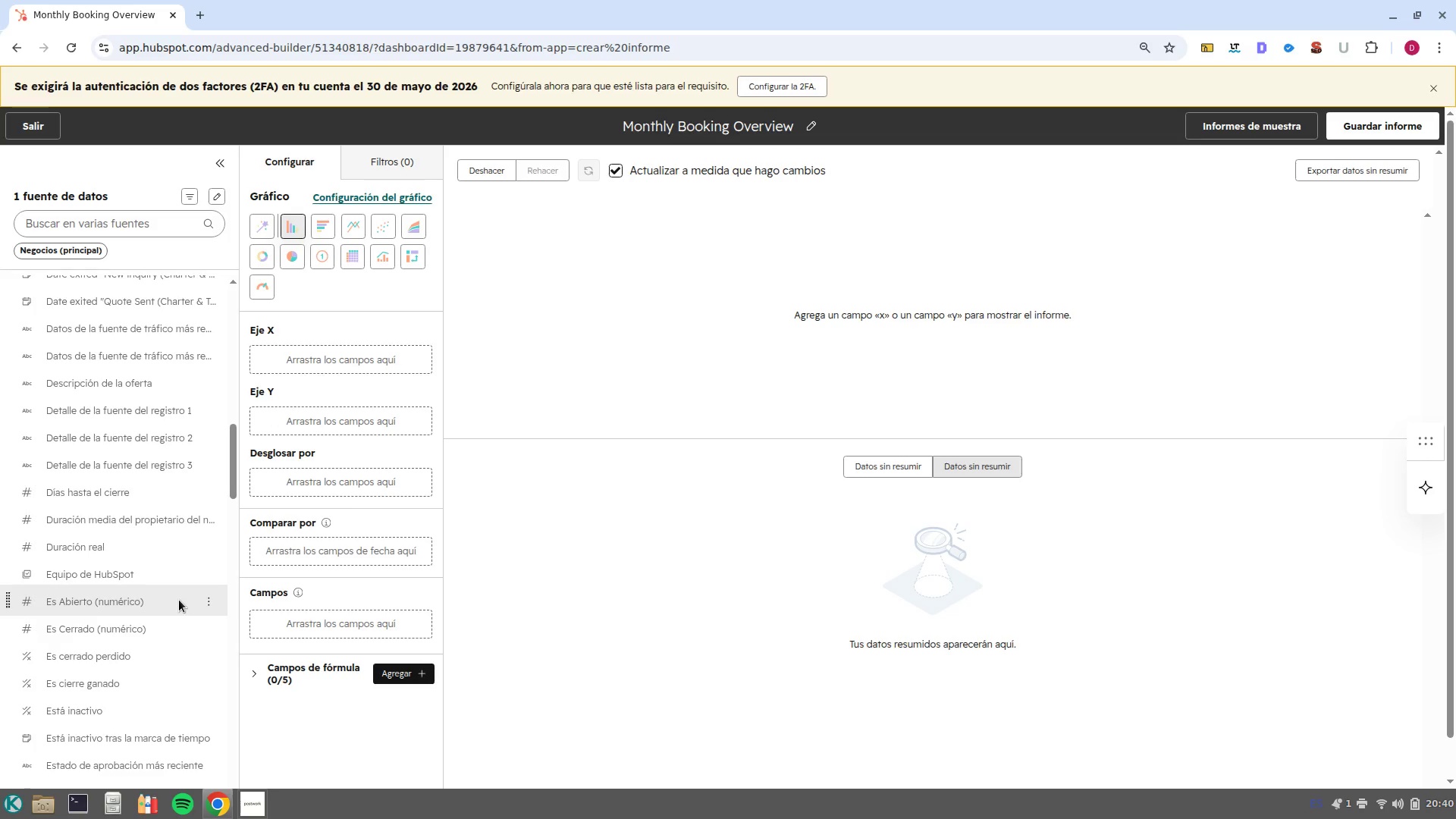 
left_click([64, 224])
 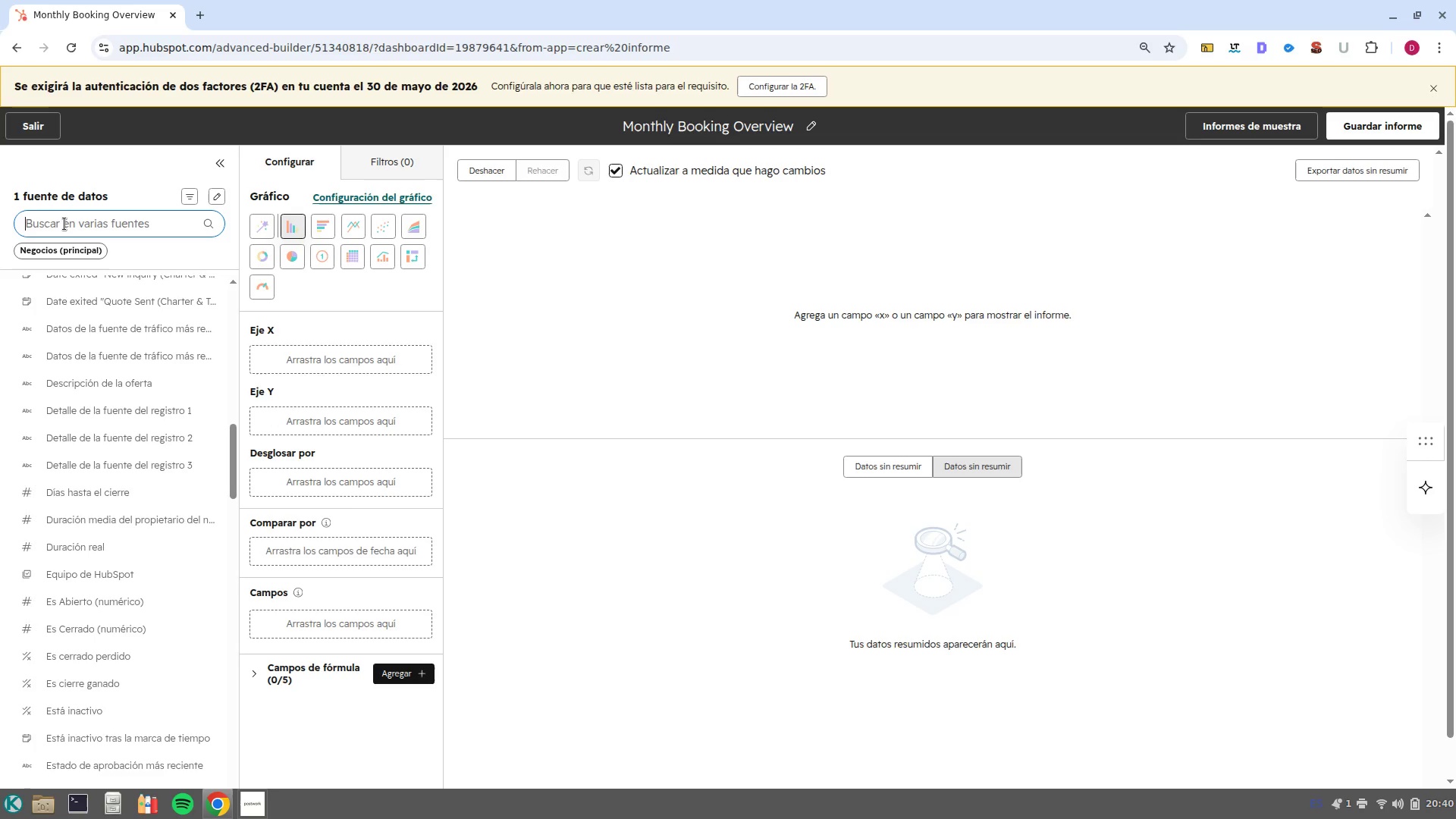 
type(experience)
 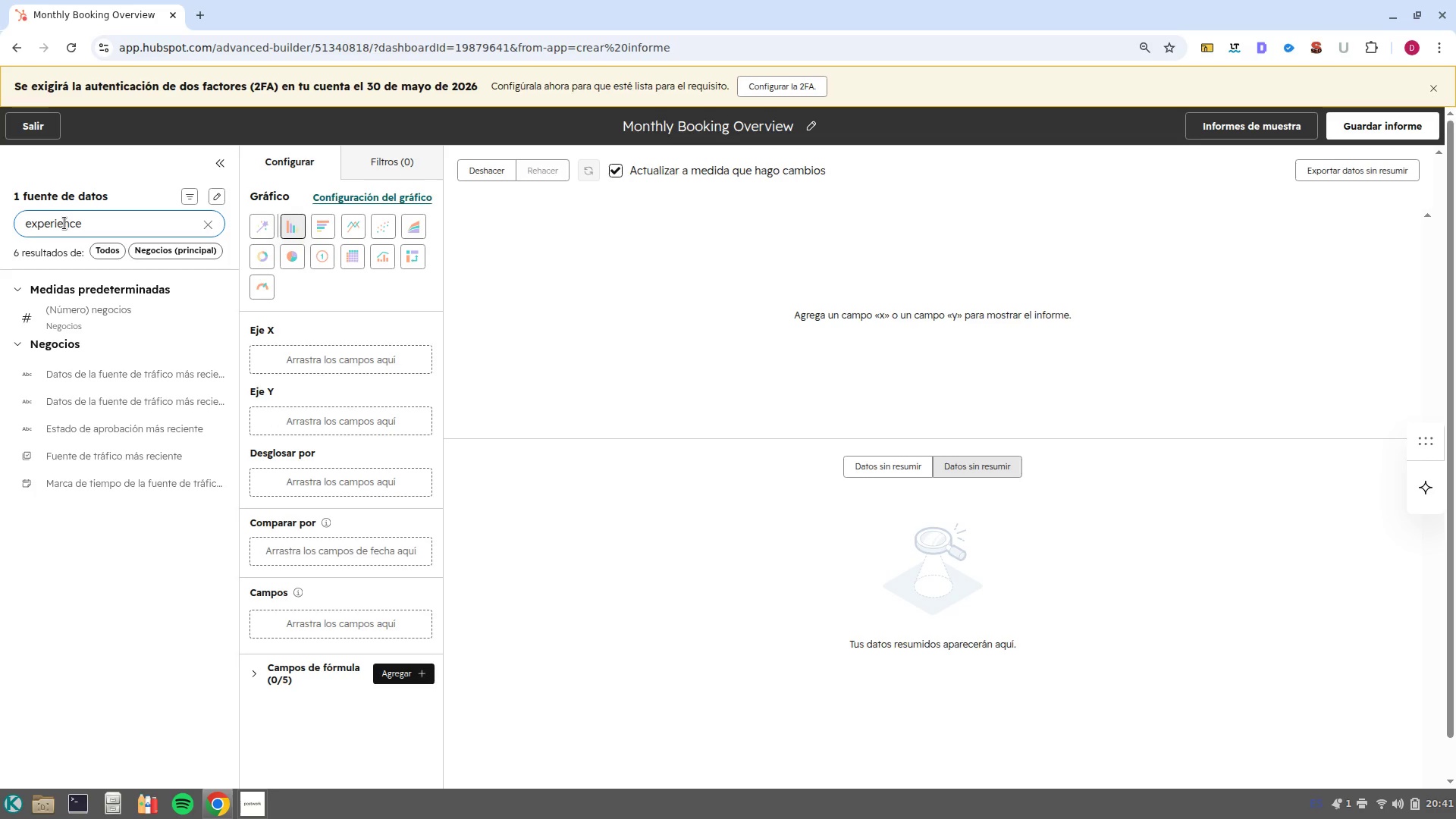 
wait(49.18)
 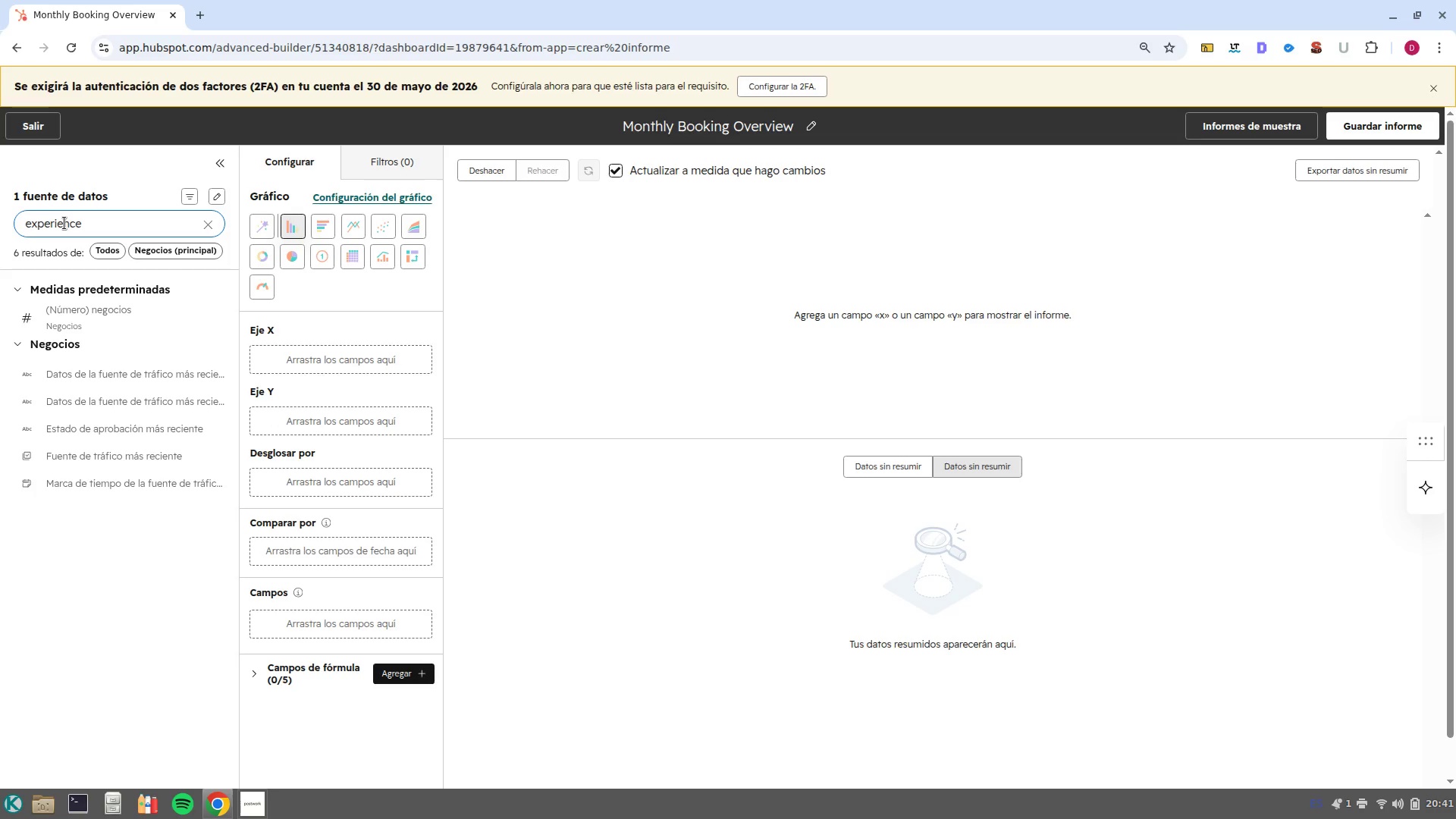 
left_click([207, 256])
 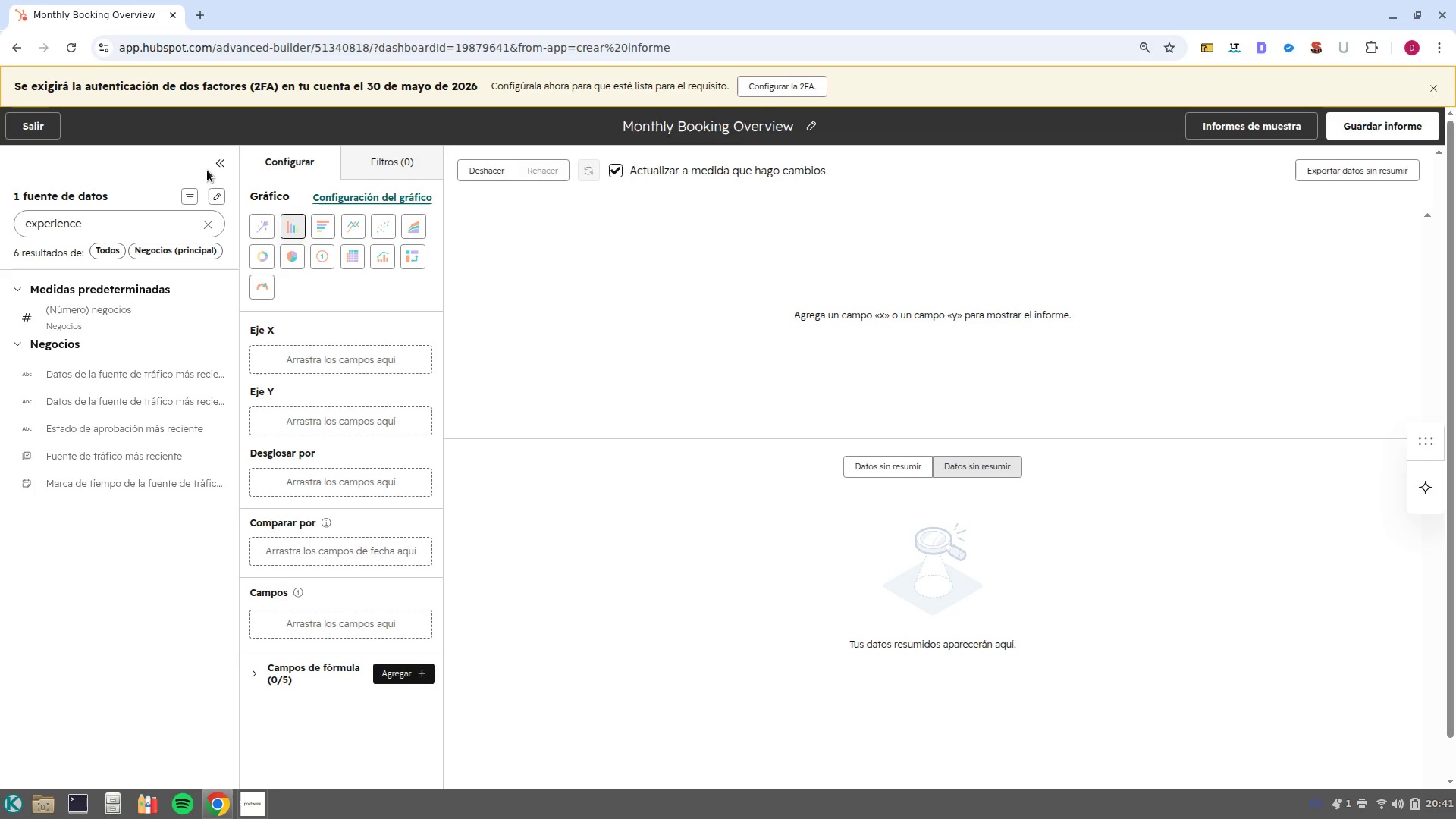 
left_click([224, 165])
 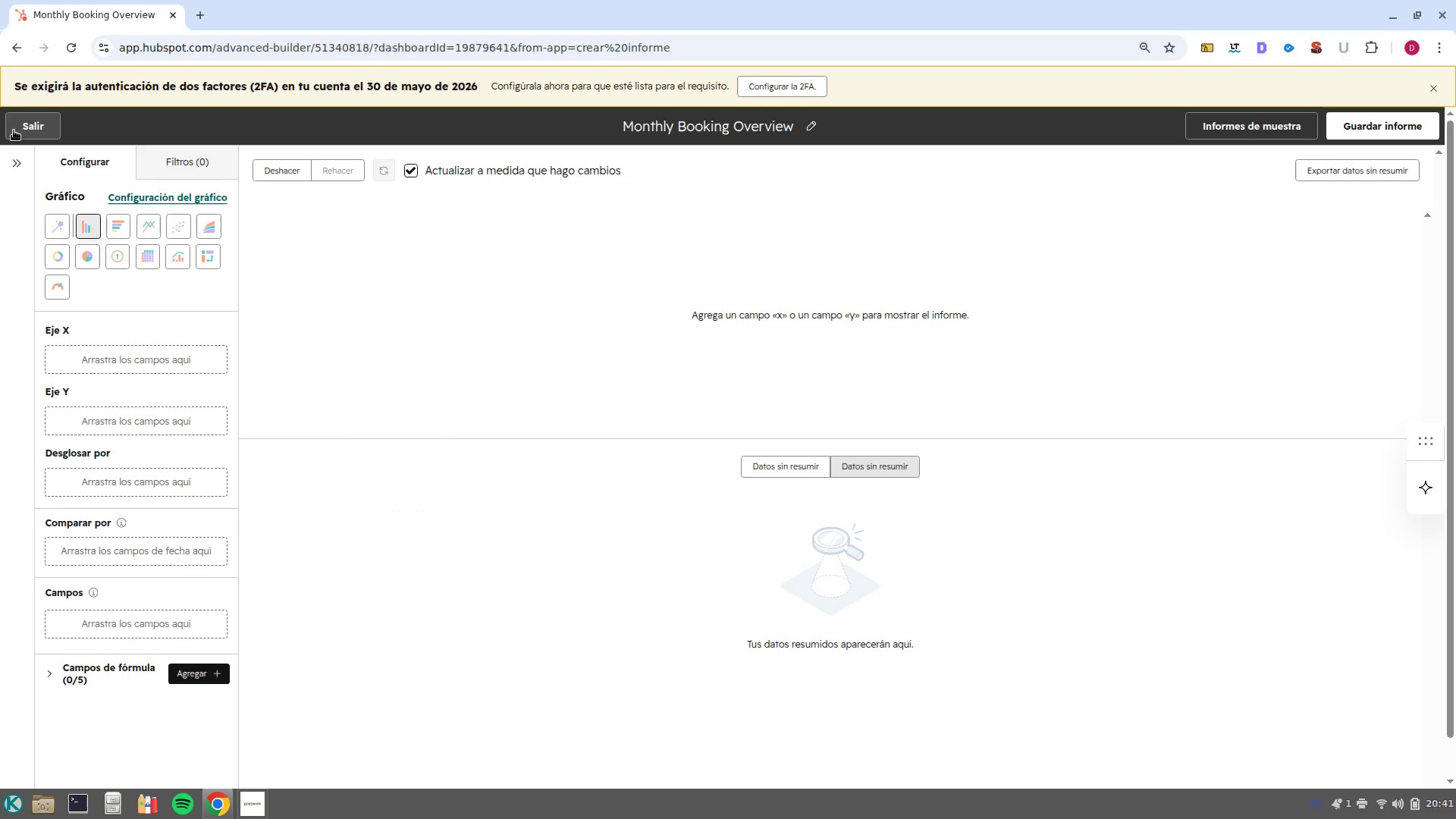 
left_click([21, 132])
 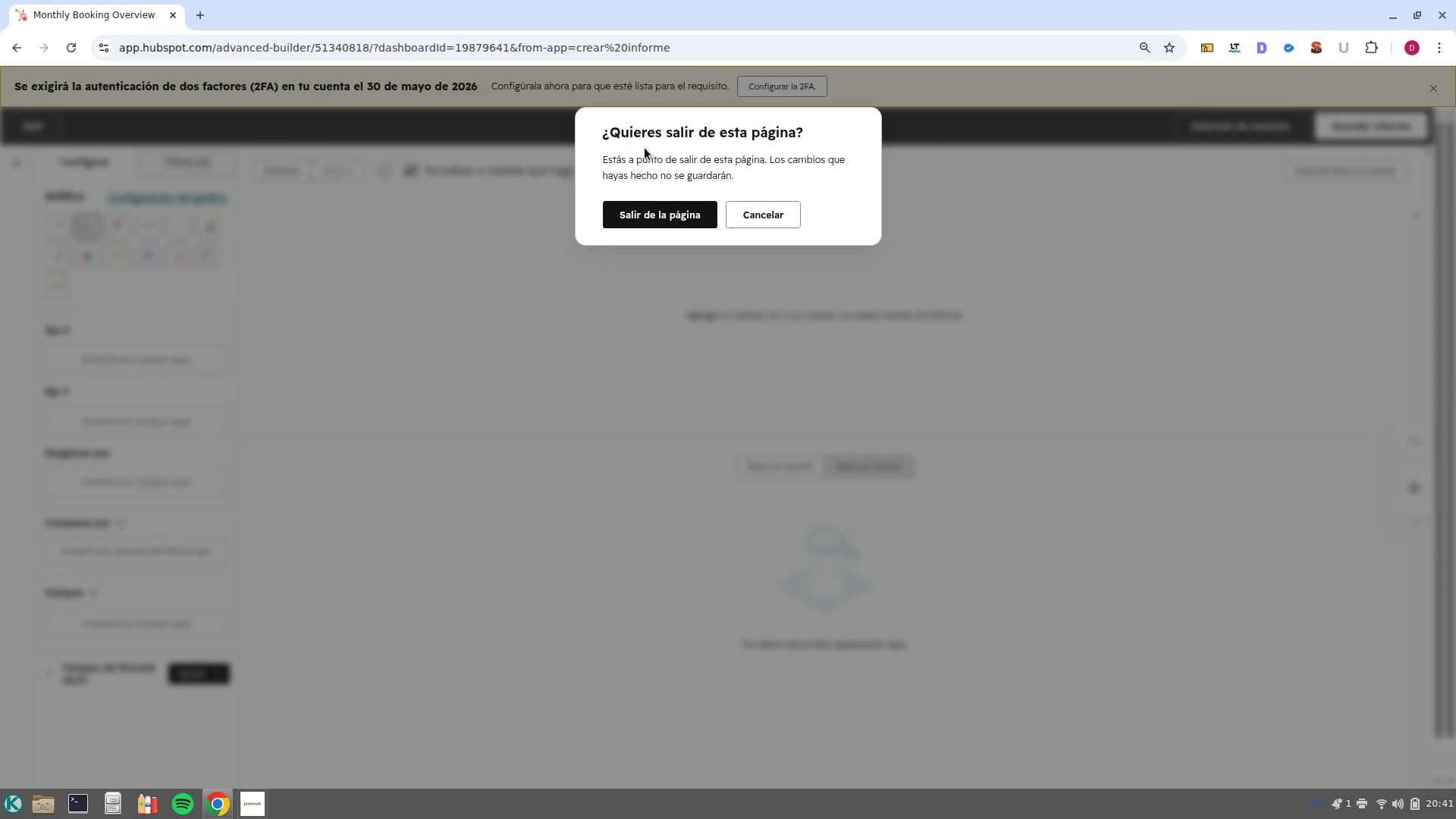 
left_click([656, 208])
 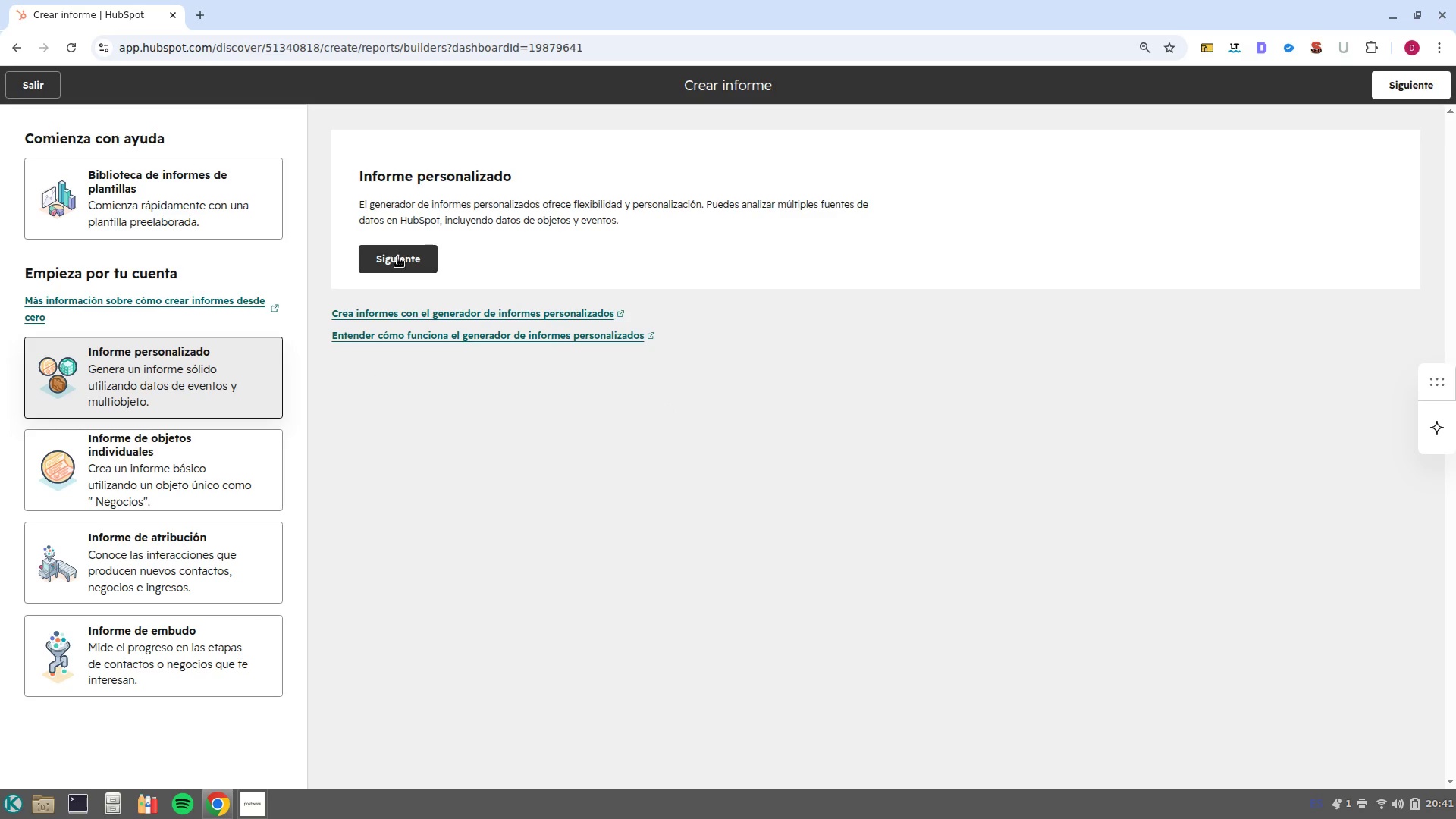 
wait(6.85)
 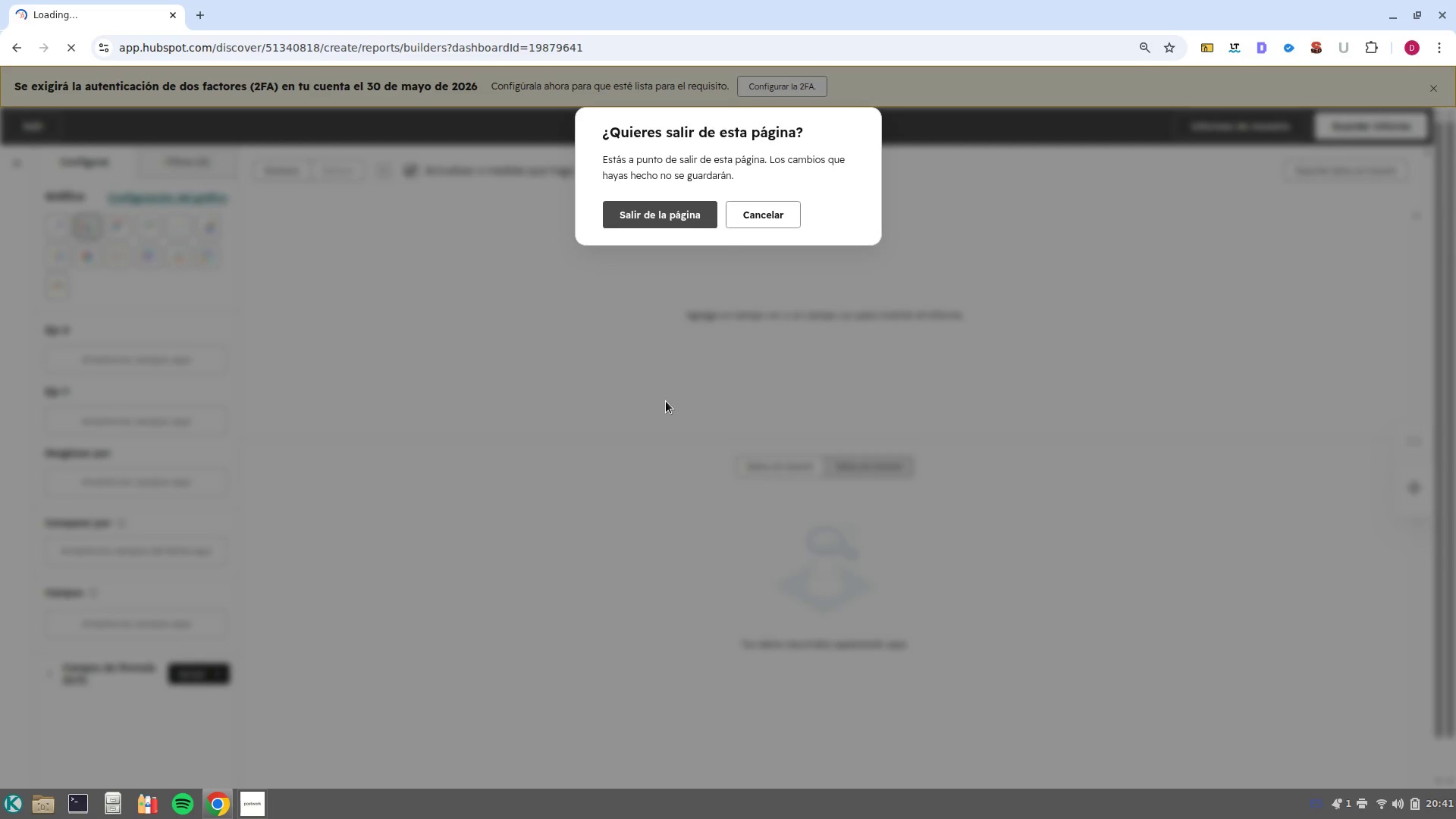 
left_click([414, 297])
 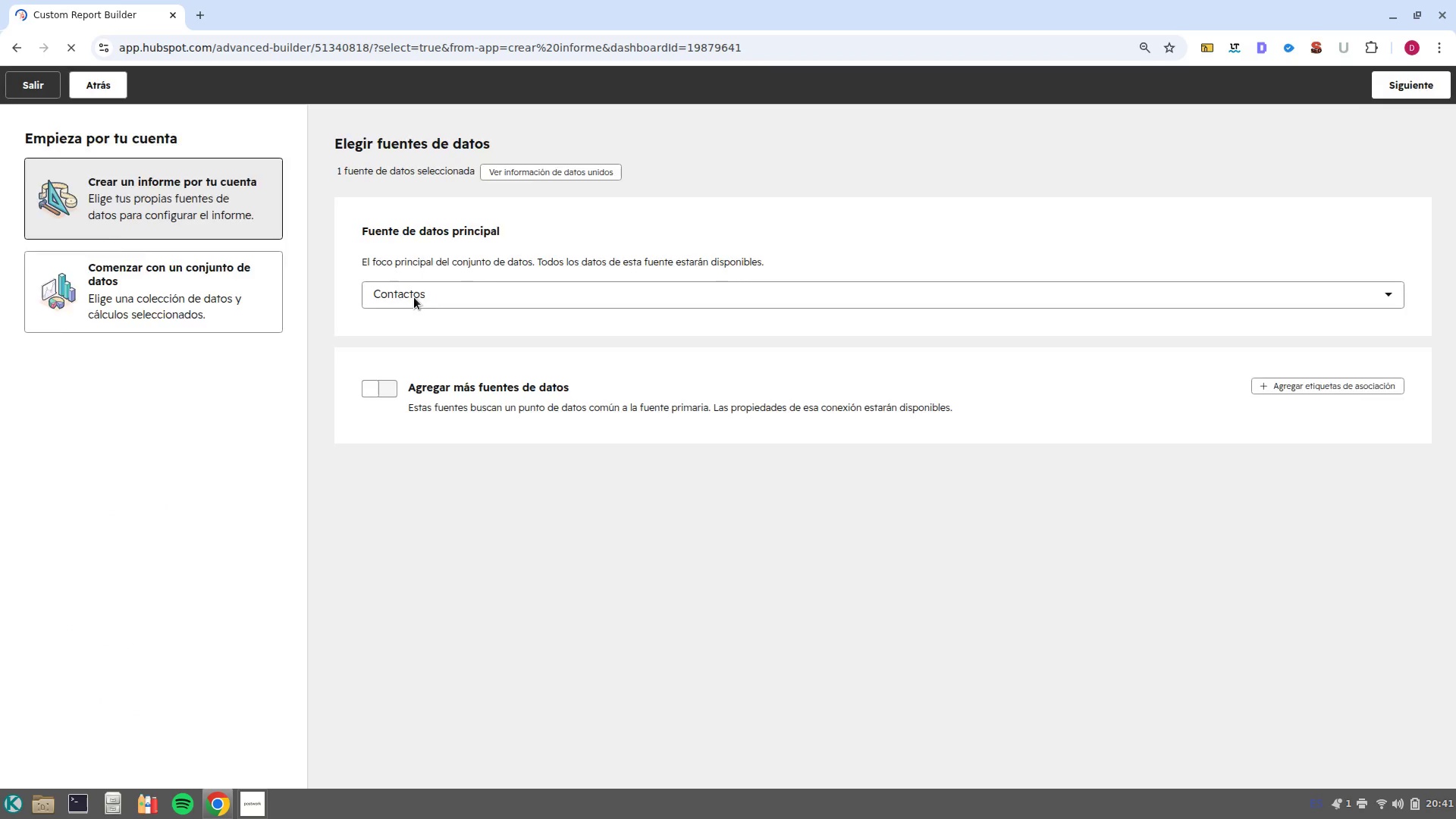 
left_click([458, 297])
 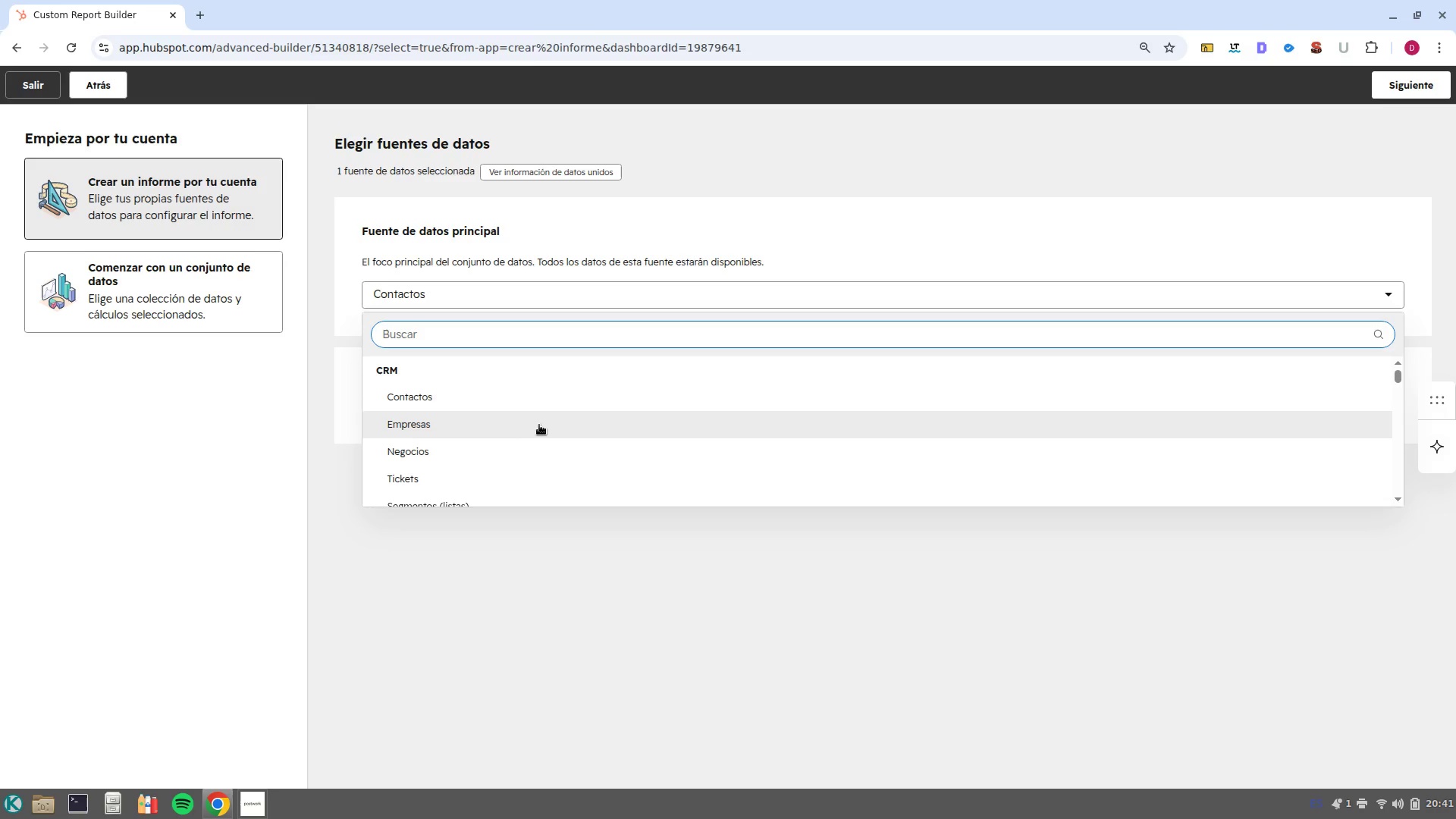 
scroll: coordinate [537, 423], scroll_direction: down, amount: 1.0
 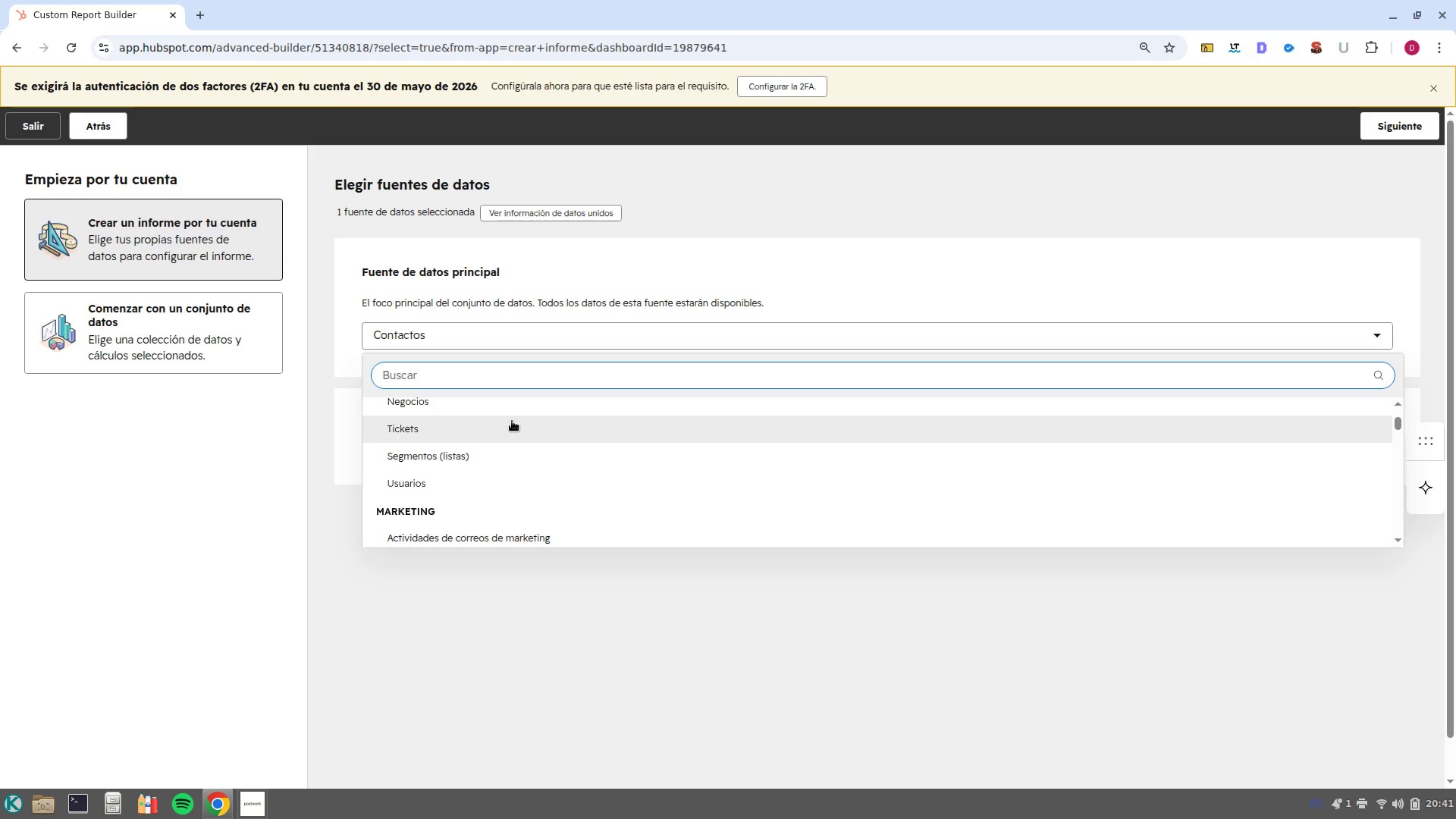 
scroll: coordinate [466, 427], scroll_direction: up, amount: 1.0
 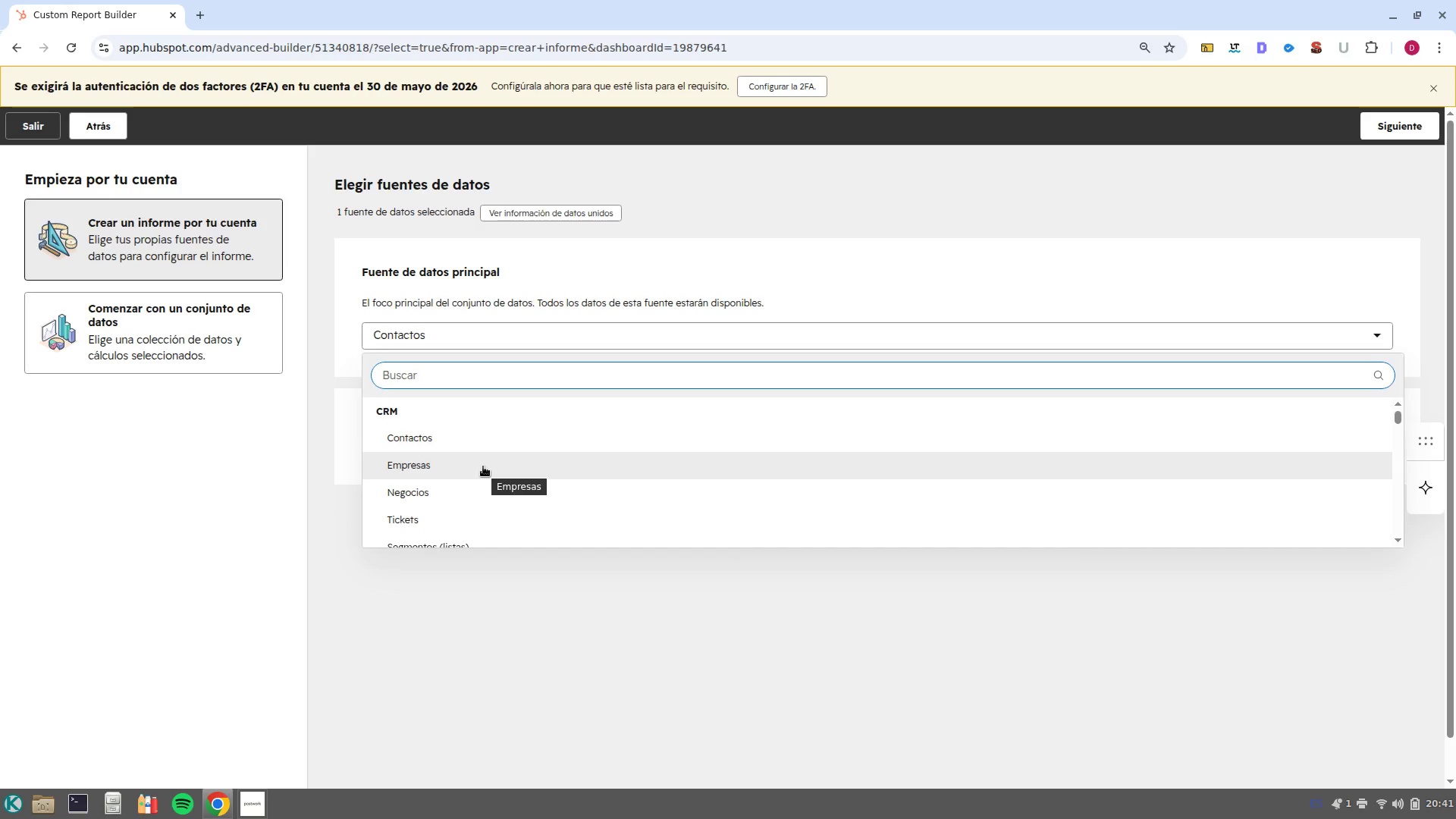 
wait(6.16)
 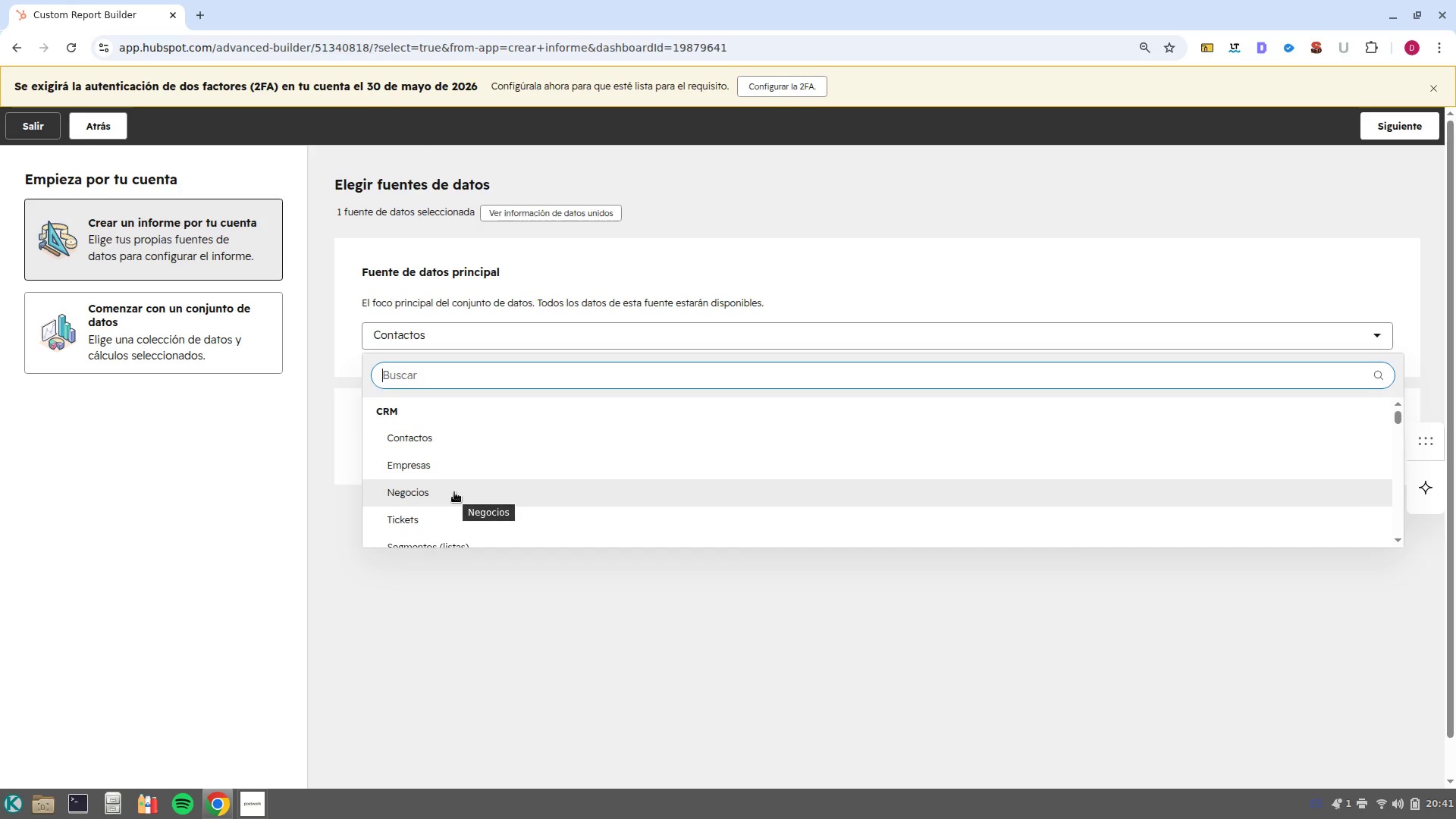 
left_click([483, 466])
 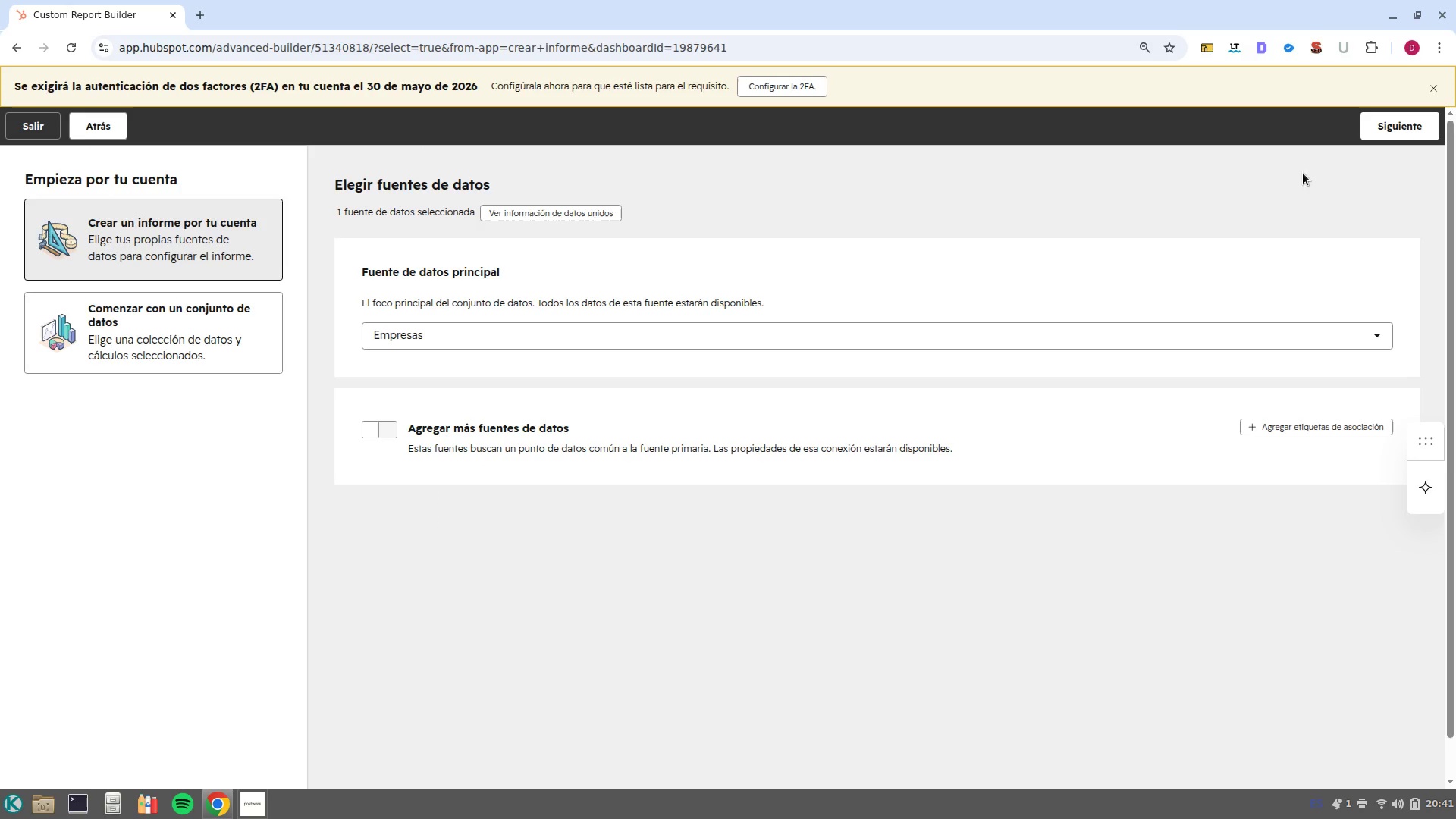 
left_click([1424, 123])
 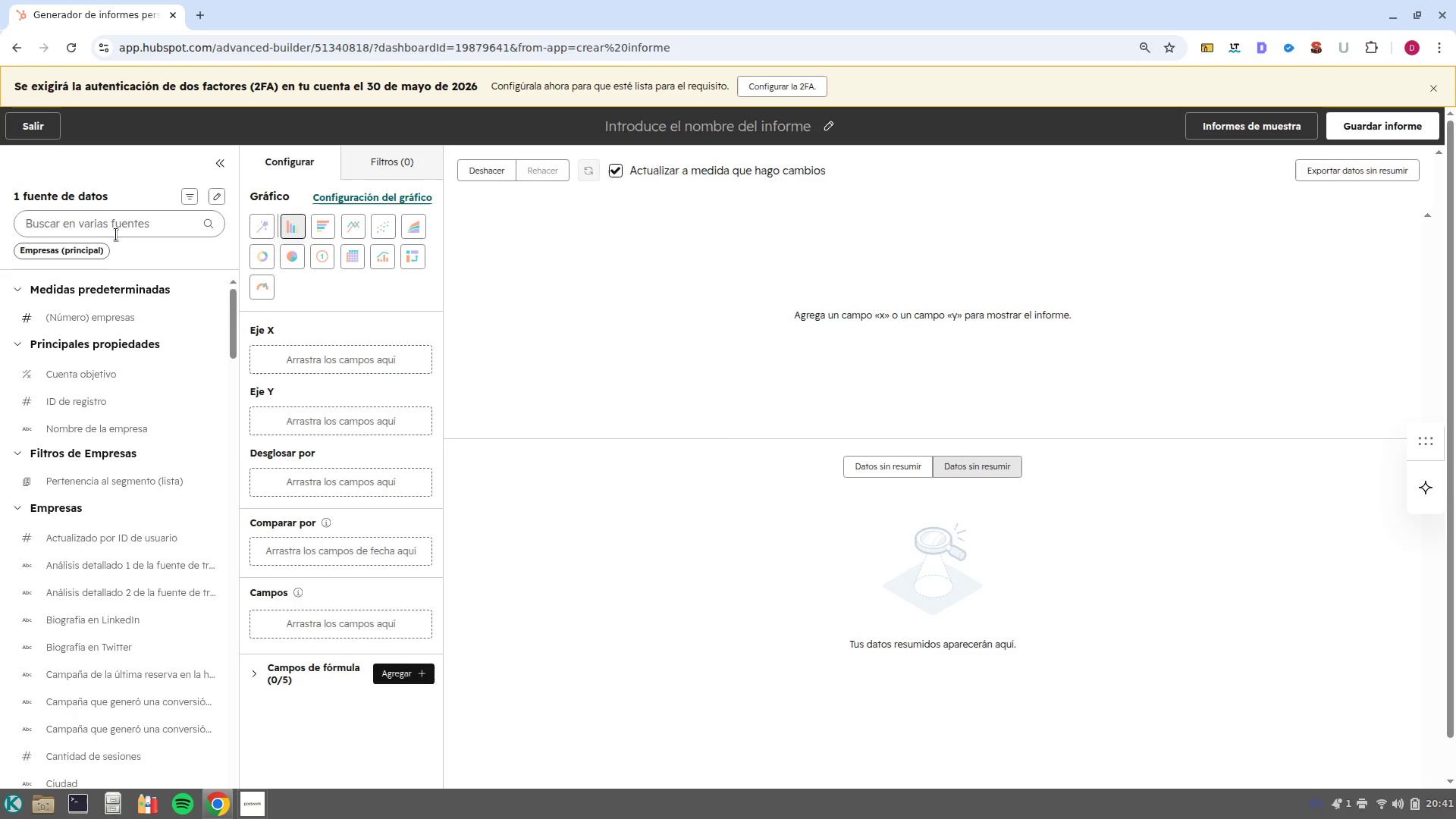 
left_click([118, 231])
 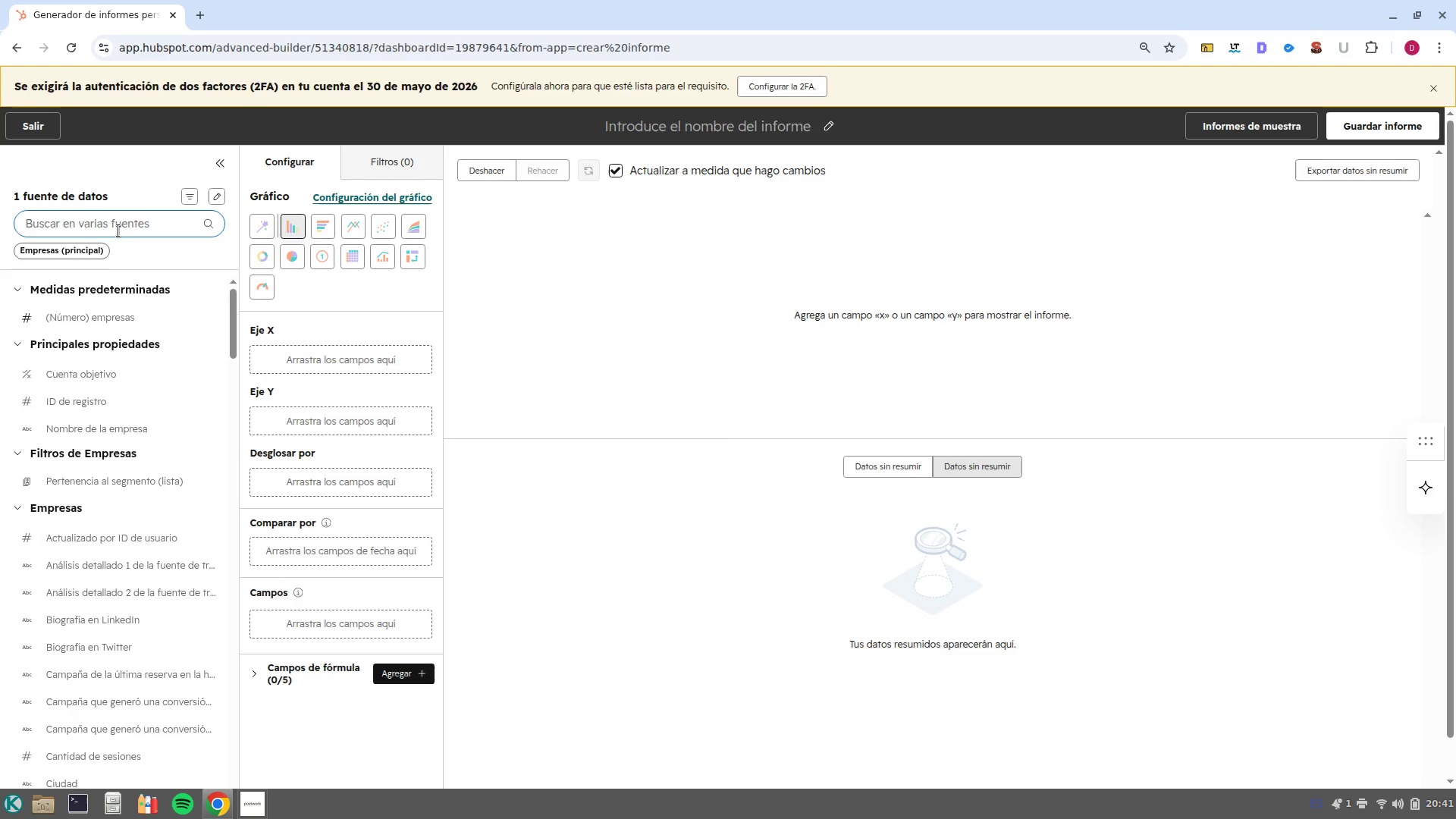 
type(ty)
 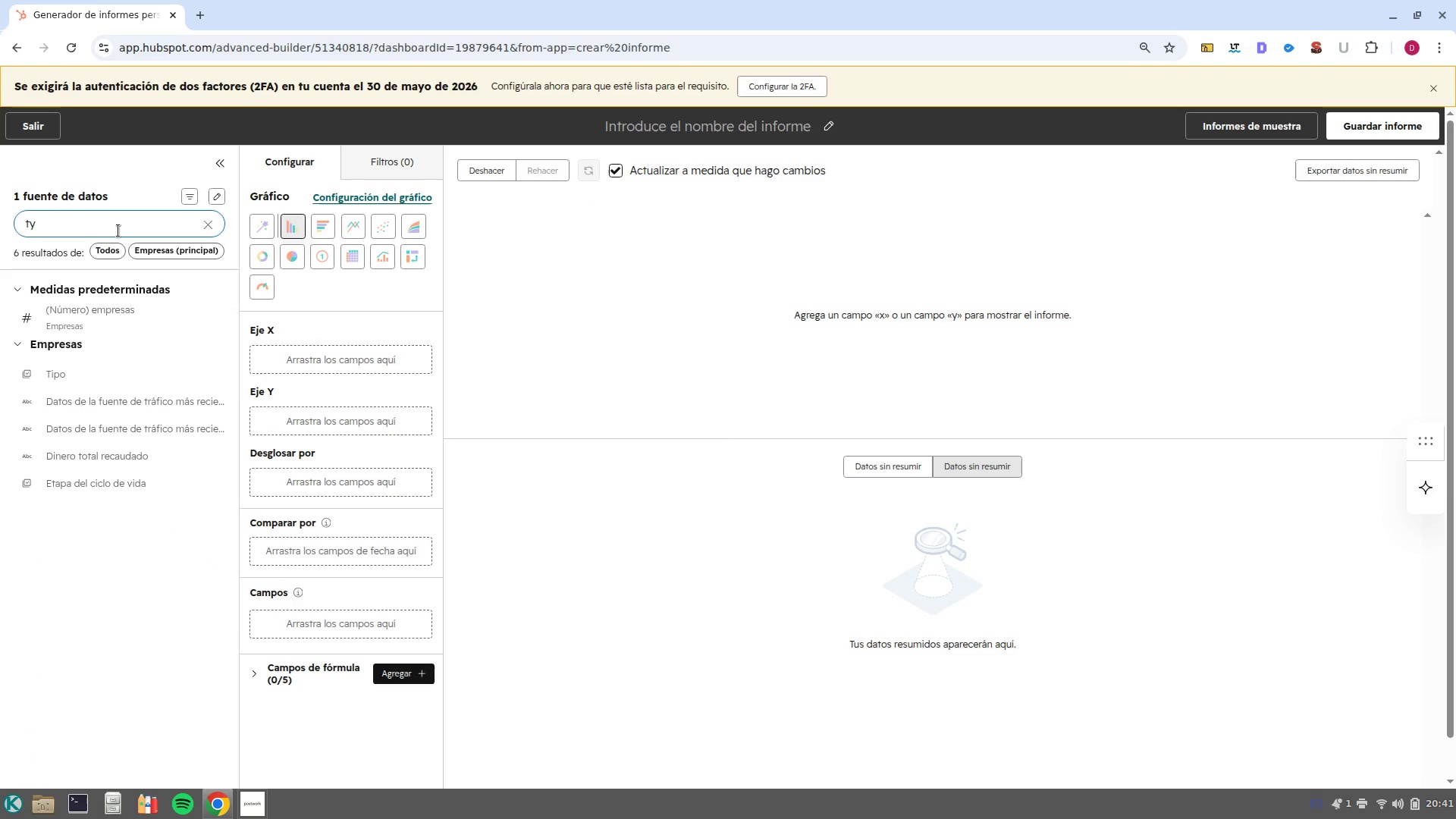 
wait(6.09)
 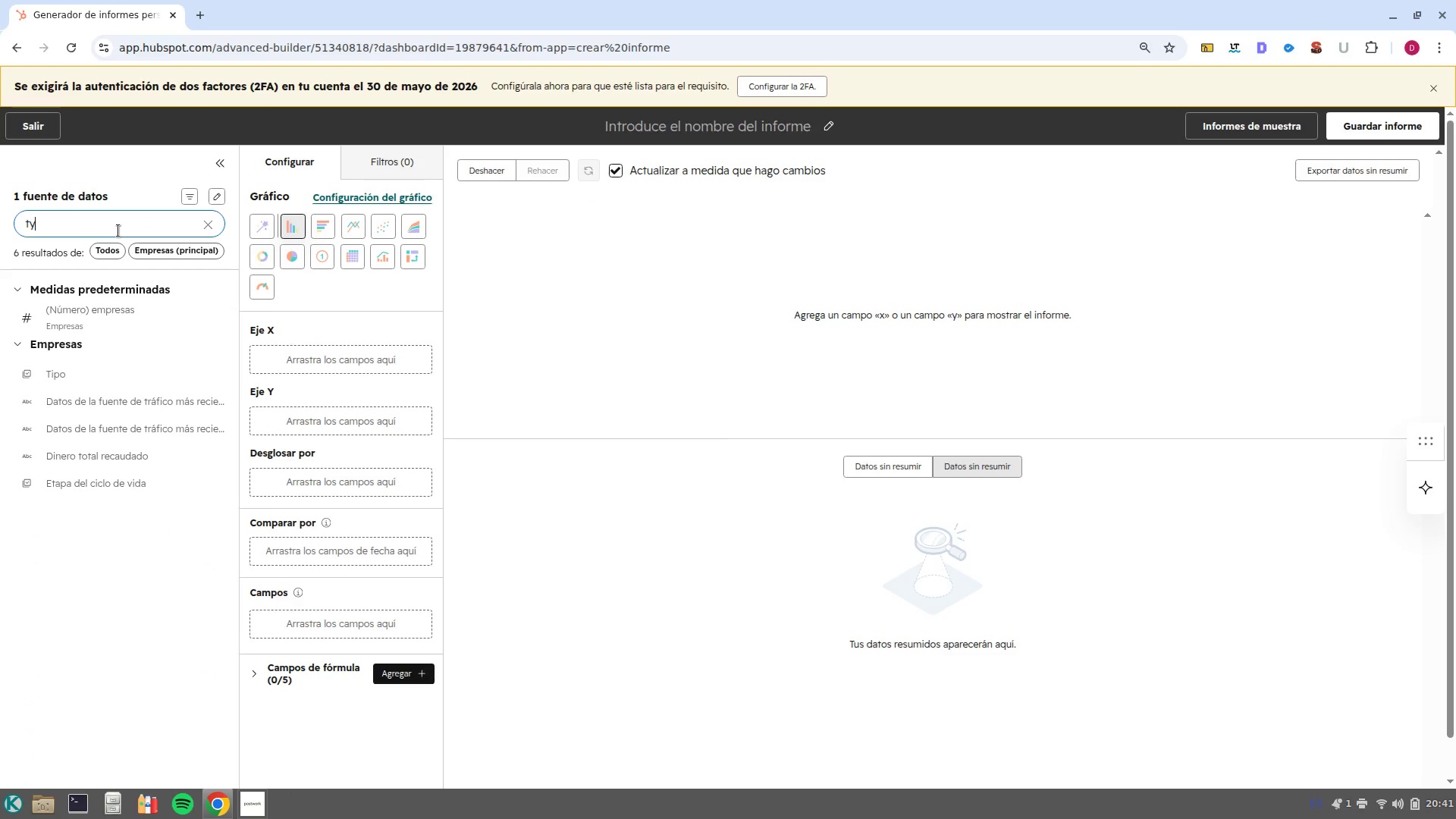 
key(Backspace)
key(Backspace)
key(Backspace)
key(Backspace)
key(Backspace)
key(Backspace)
type(experie)
 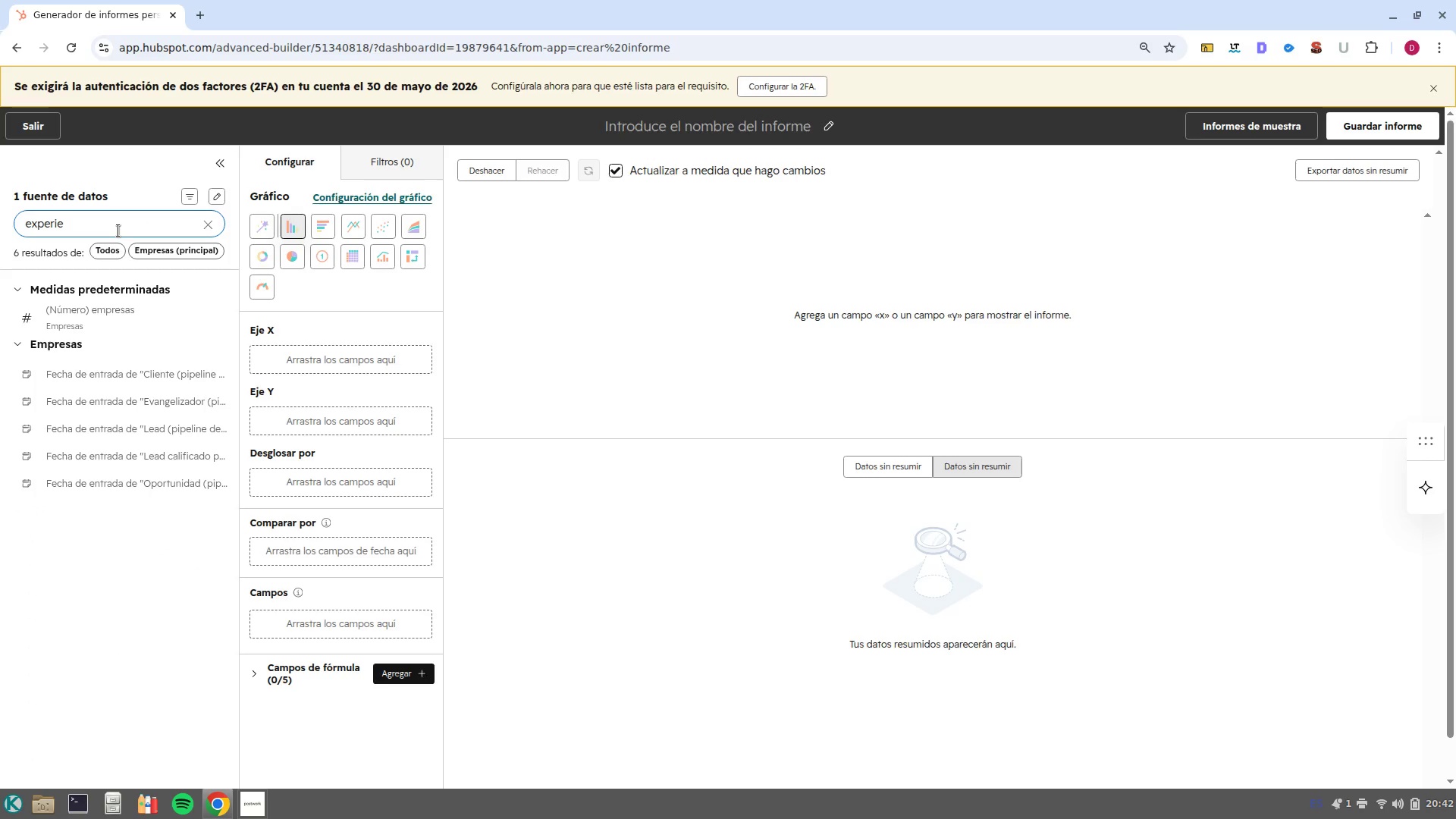 
left_click([12, 125])
 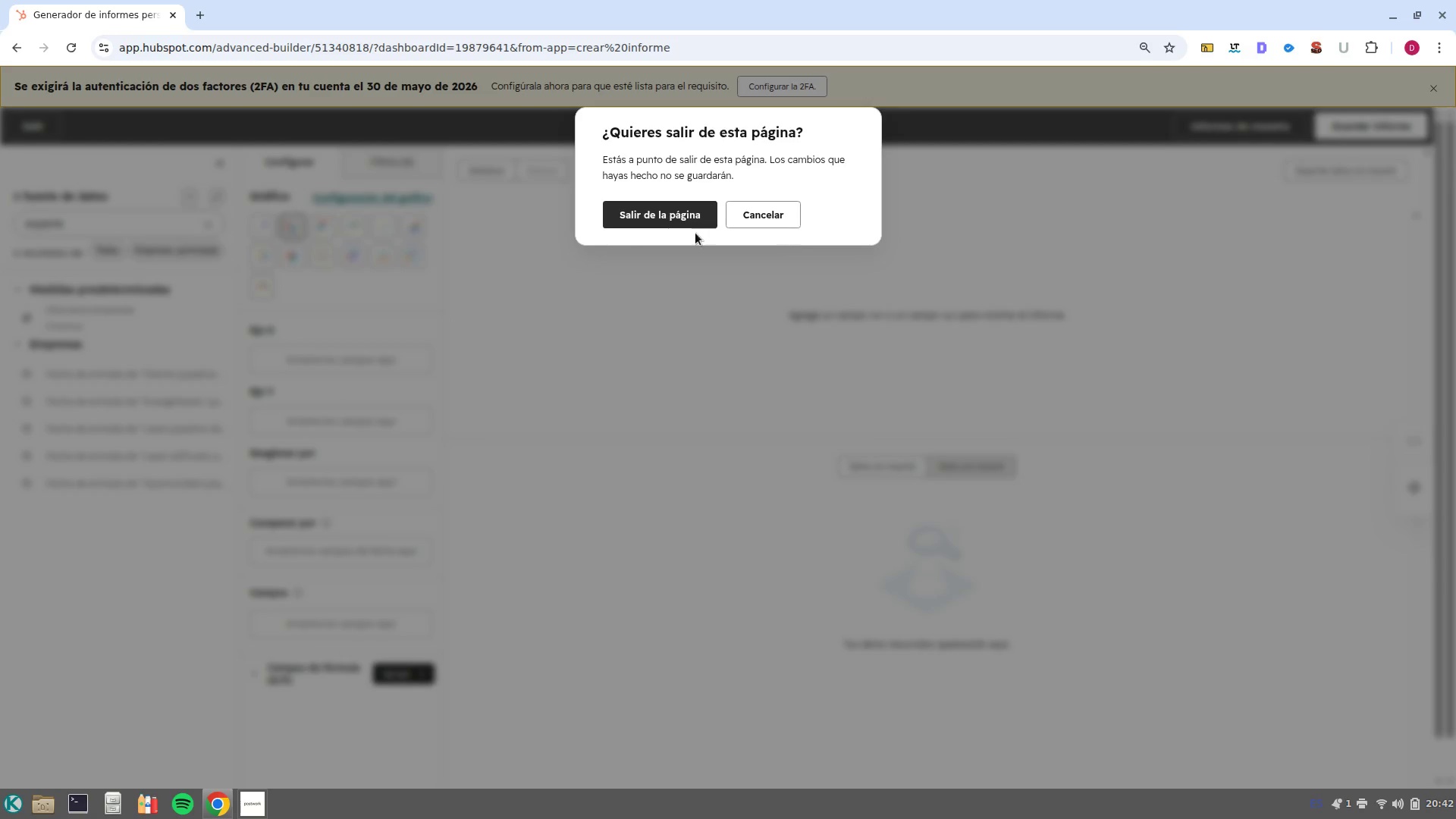 
left_click([621, 221])
 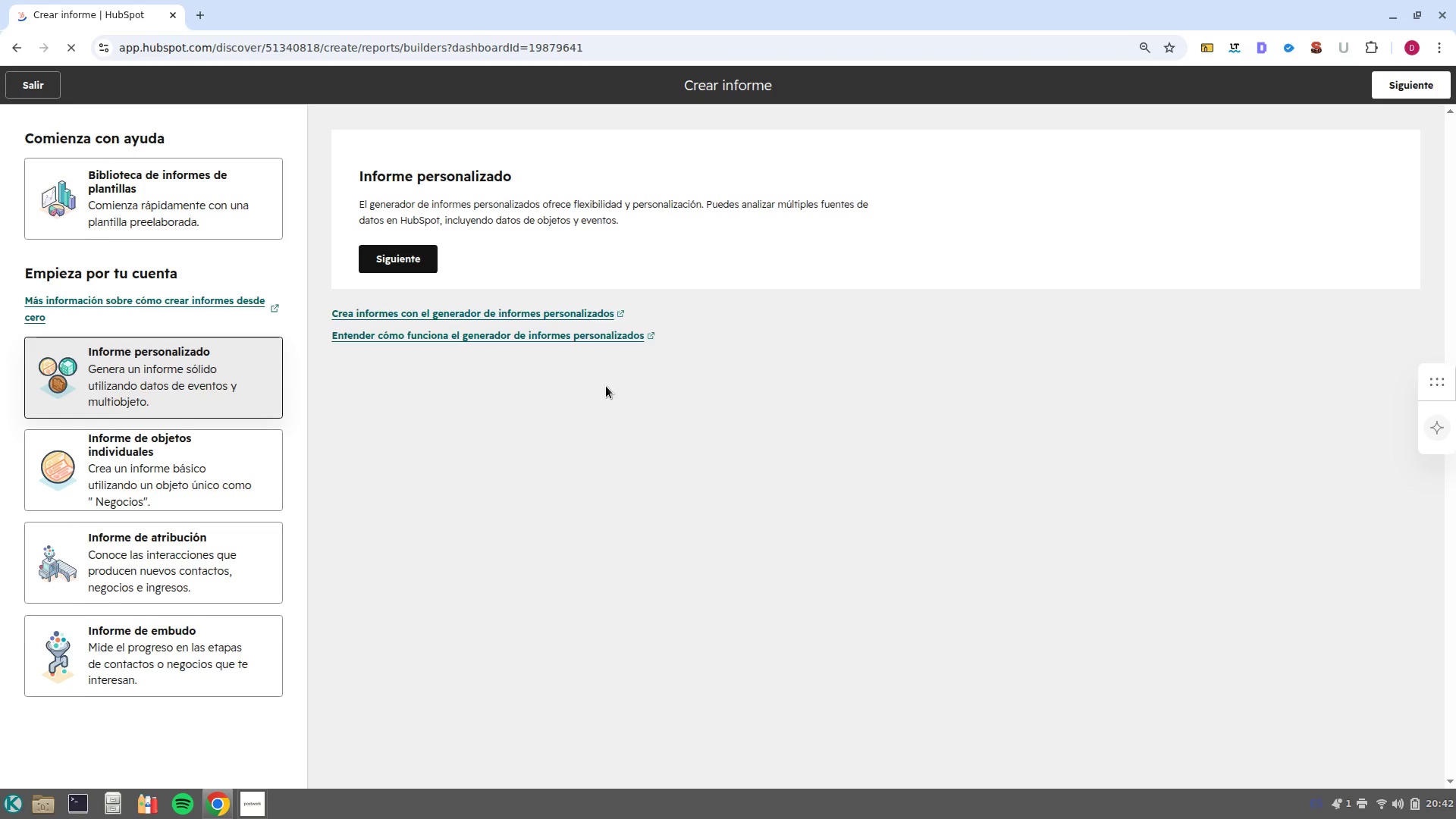 
left_click([11, 86])
 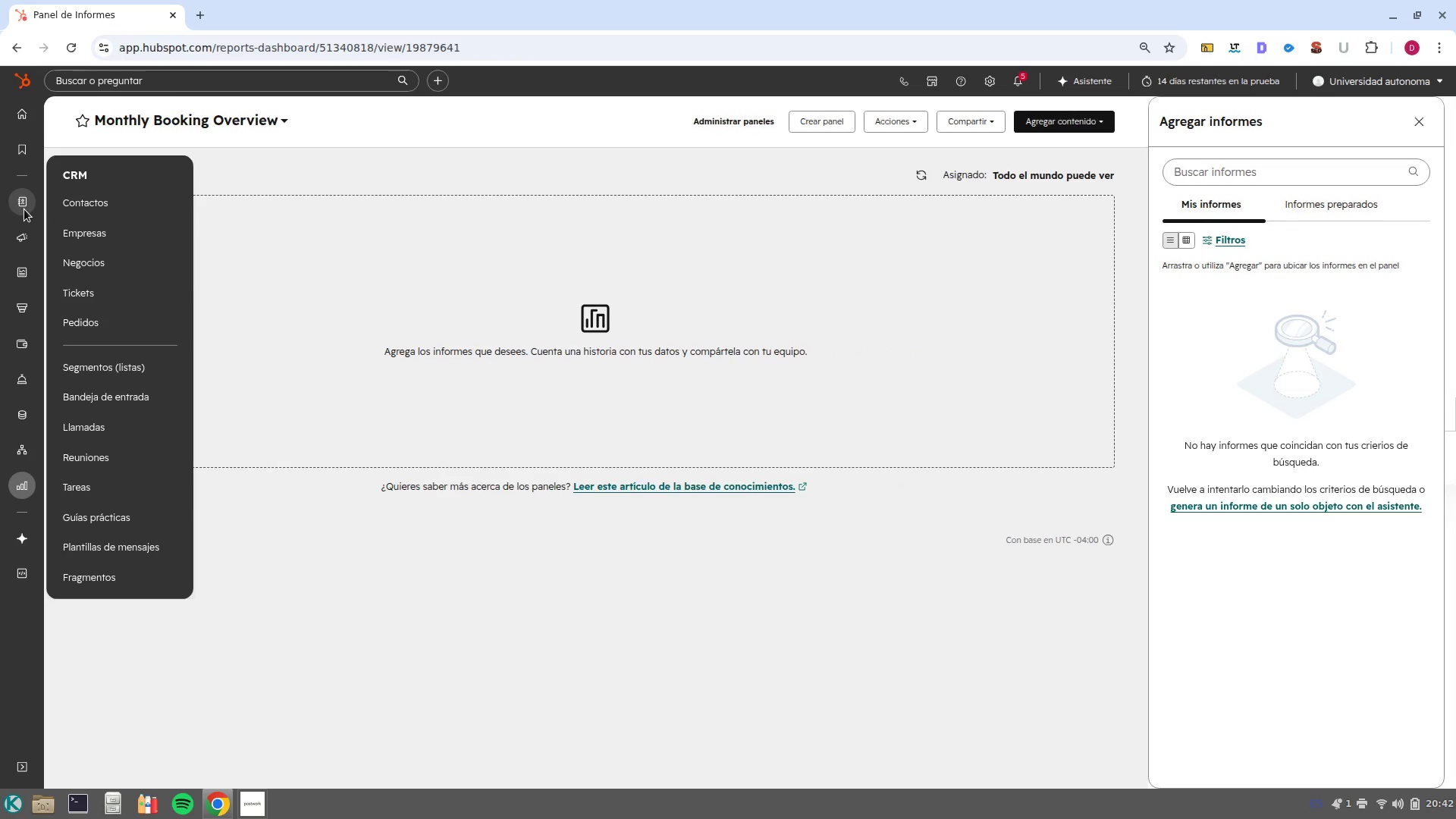 
wait(7.33)
 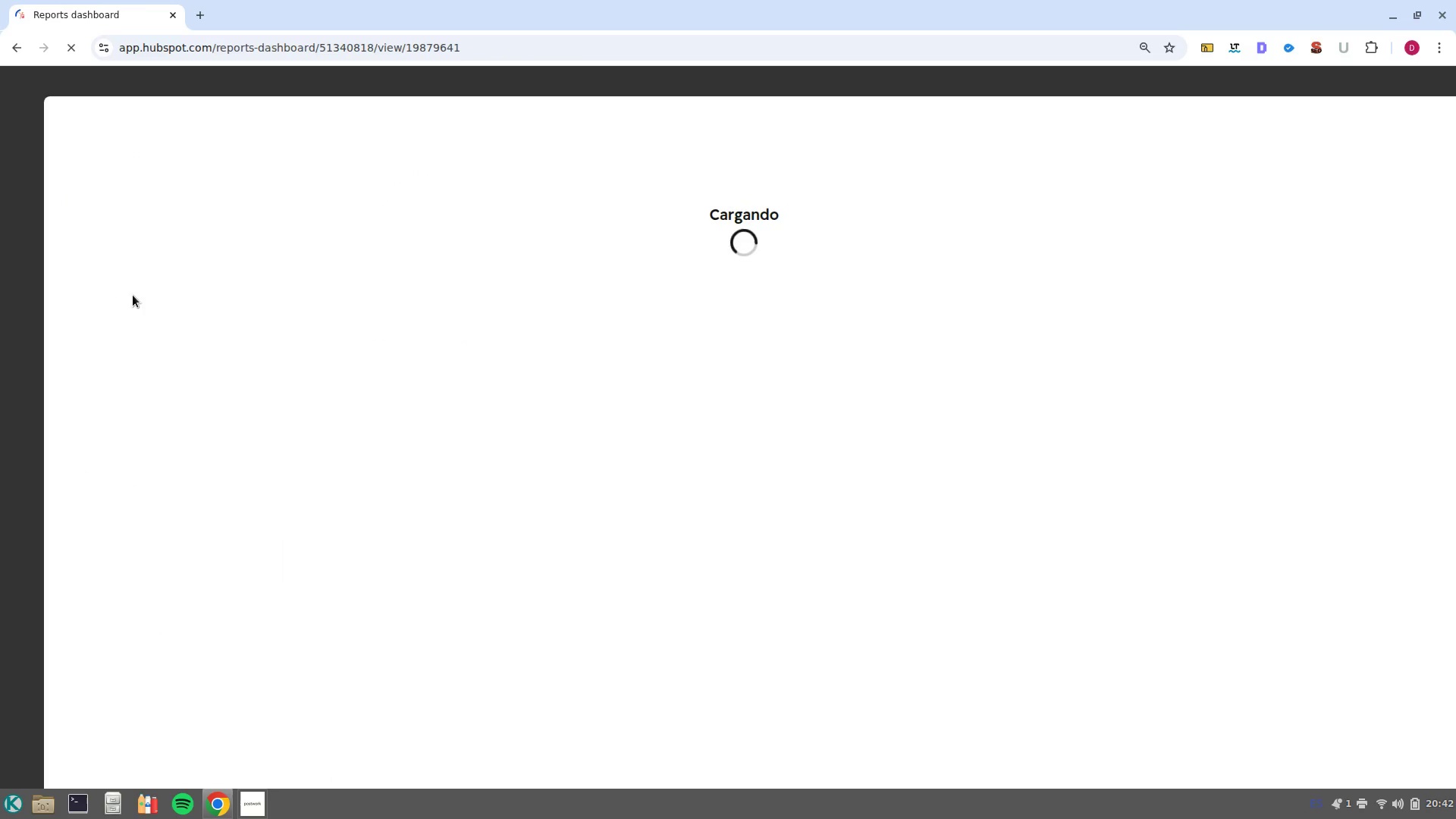 
left_click([93, 303])
 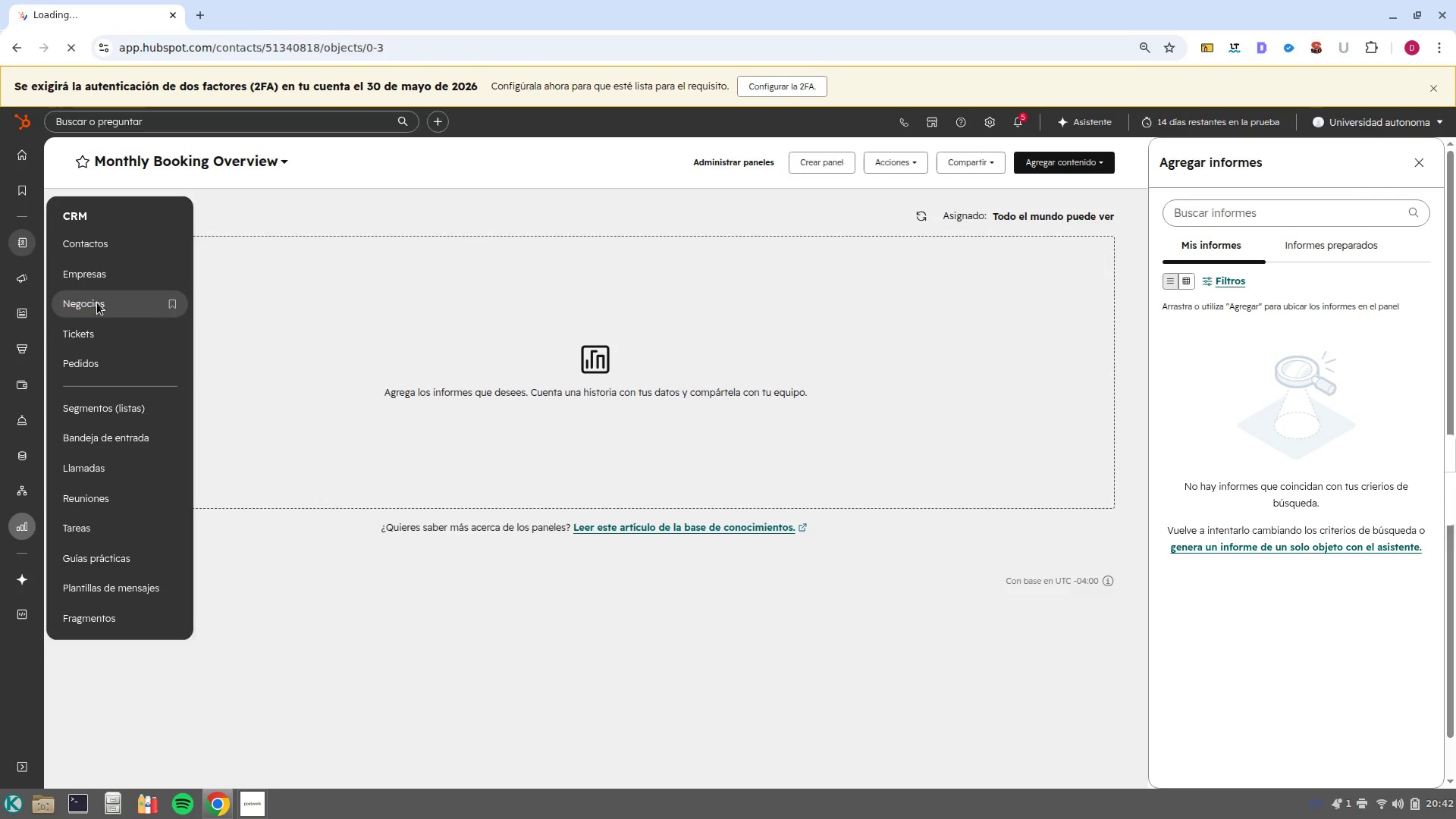 
mouse_move([506, 219])
 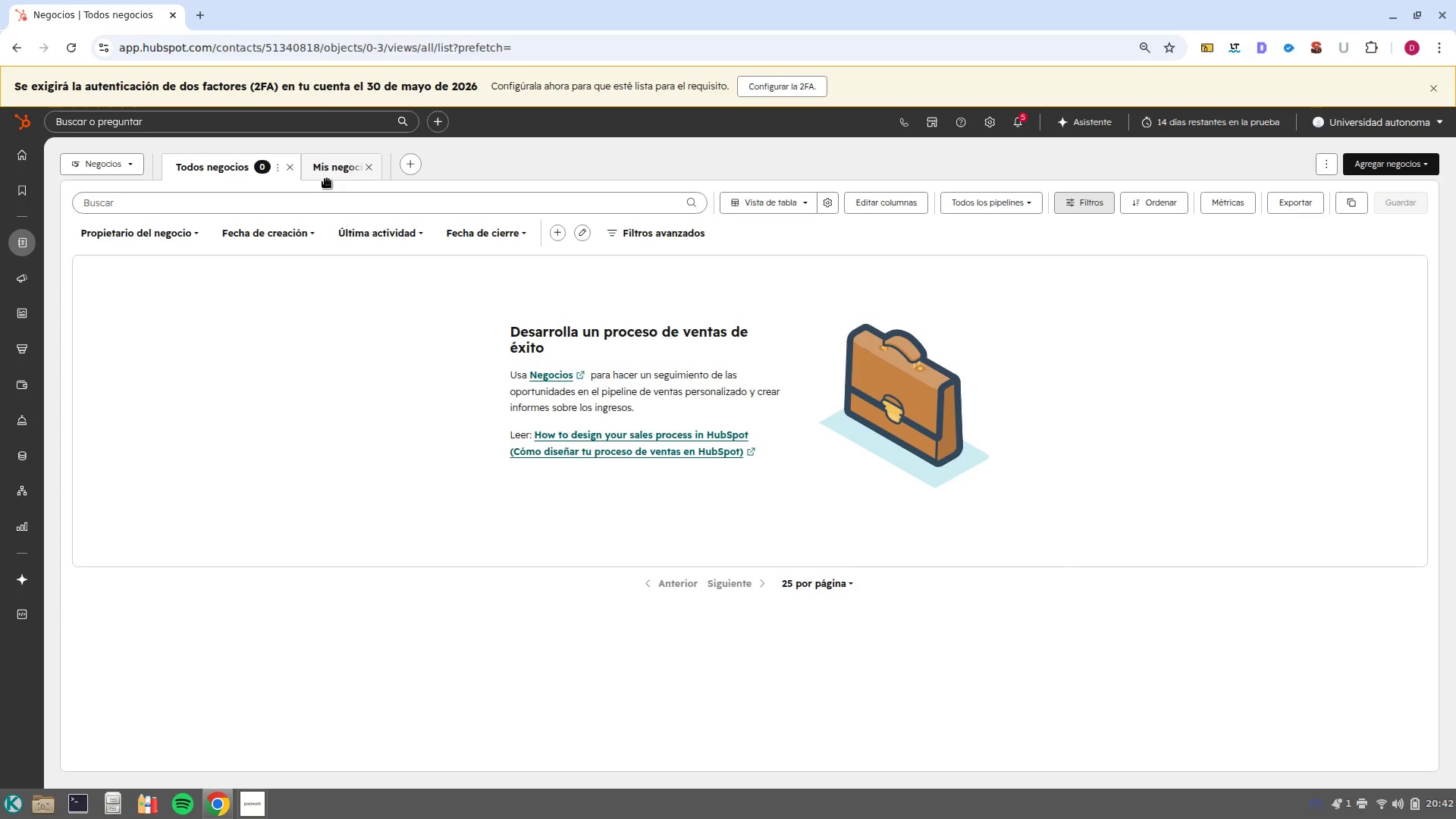 
left_click([327, 174])
 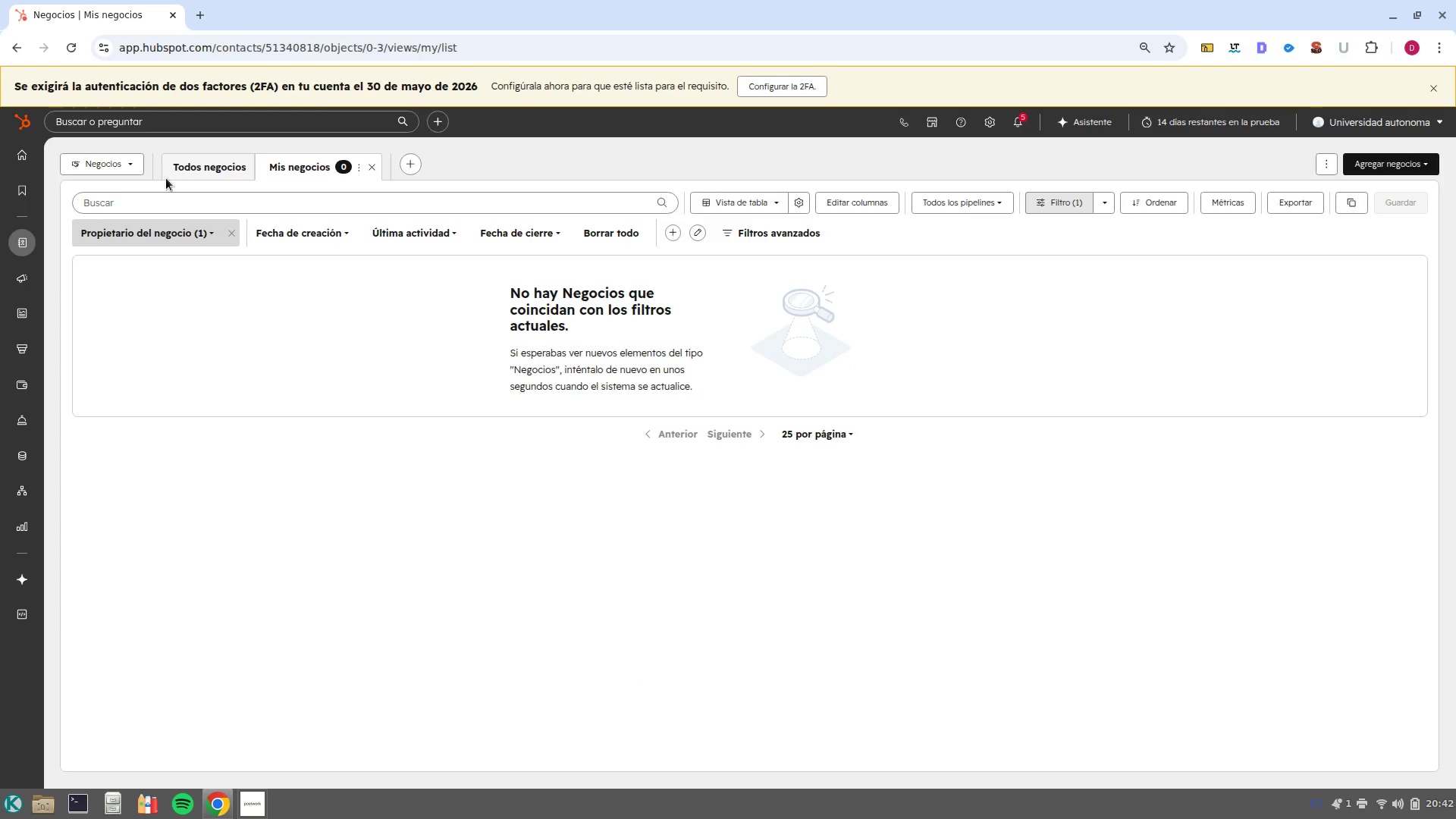 
left_click([189, 168])
 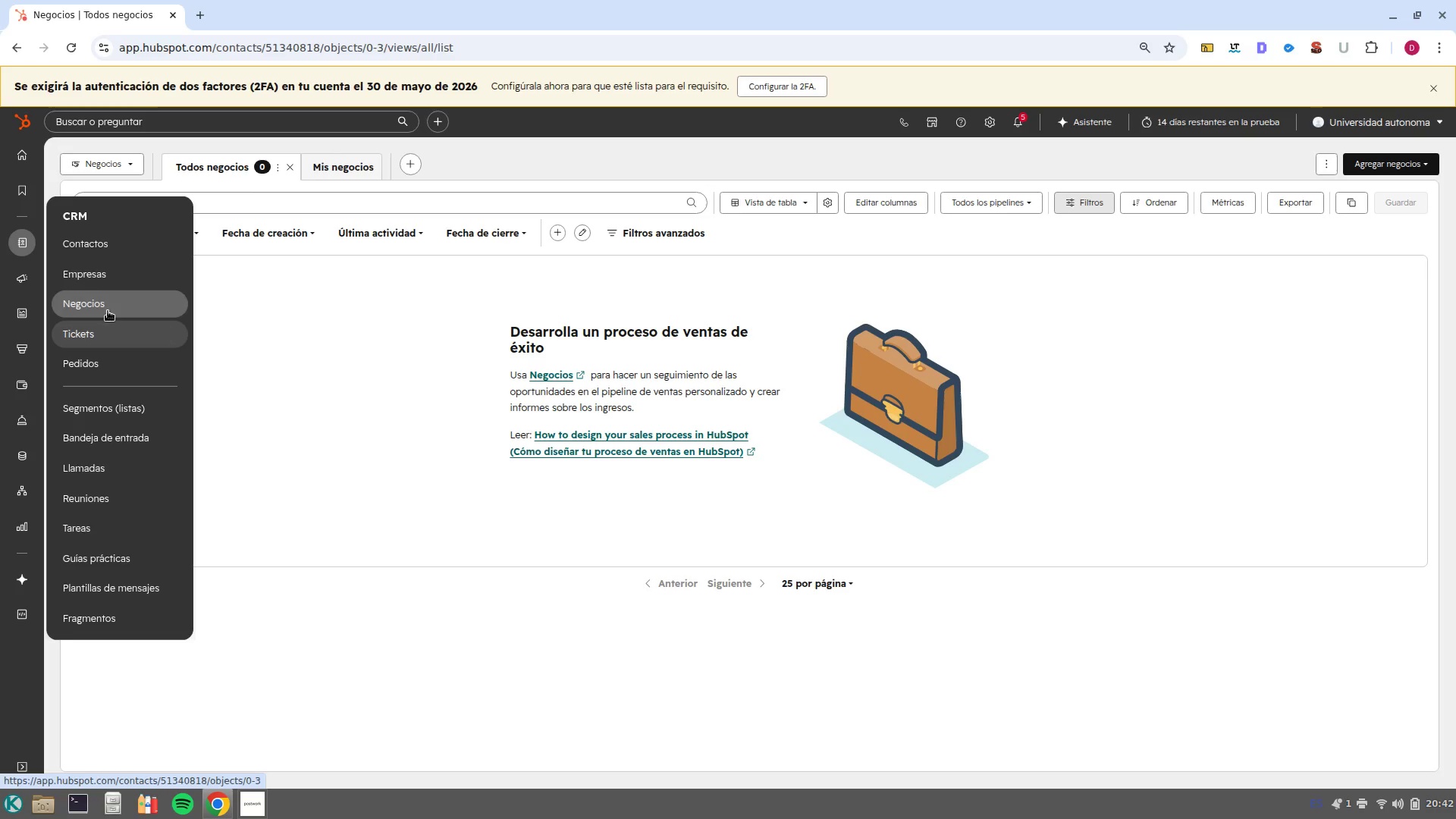 
left_click([105, 242])
 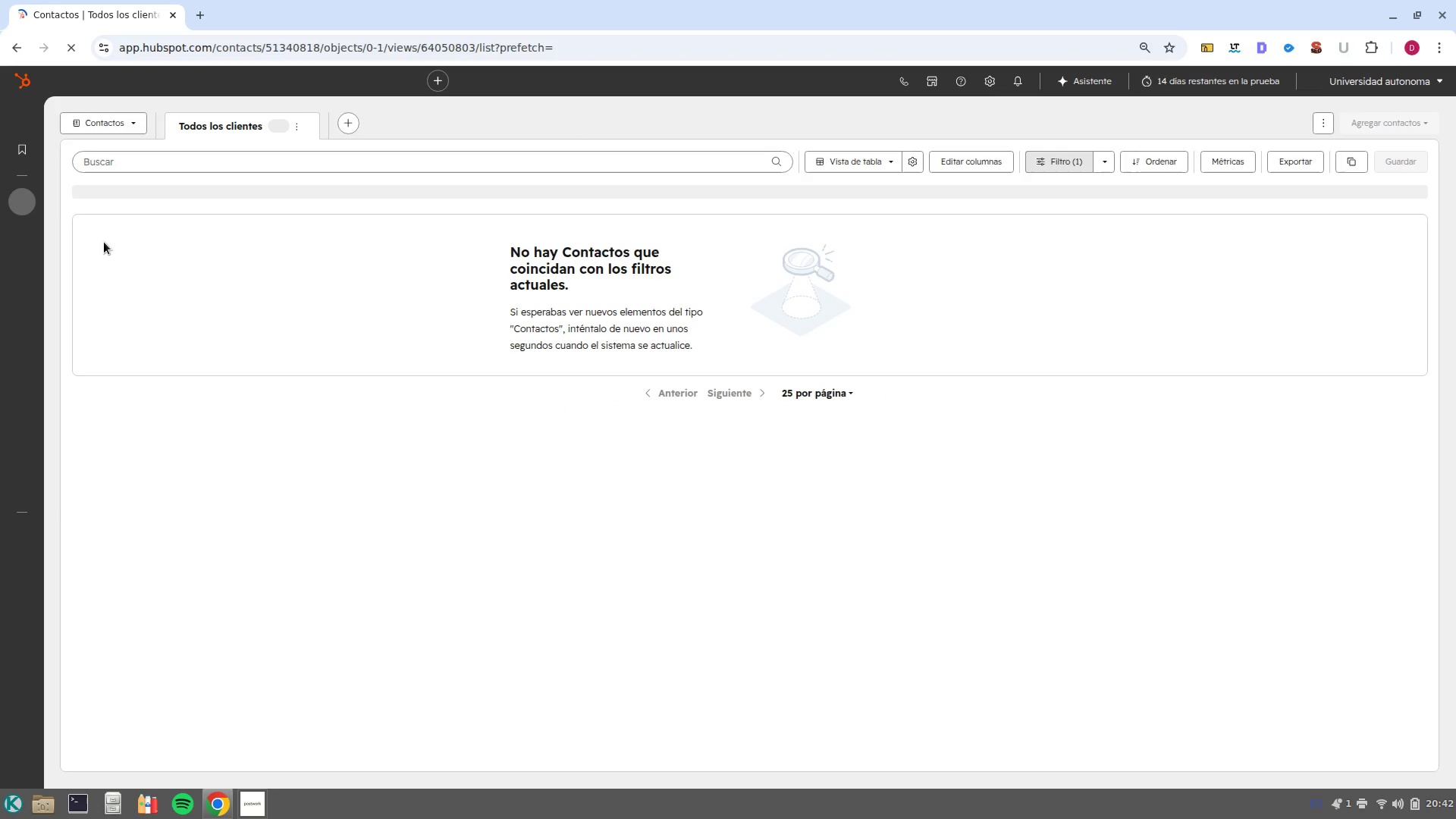 
wait(5.73)
 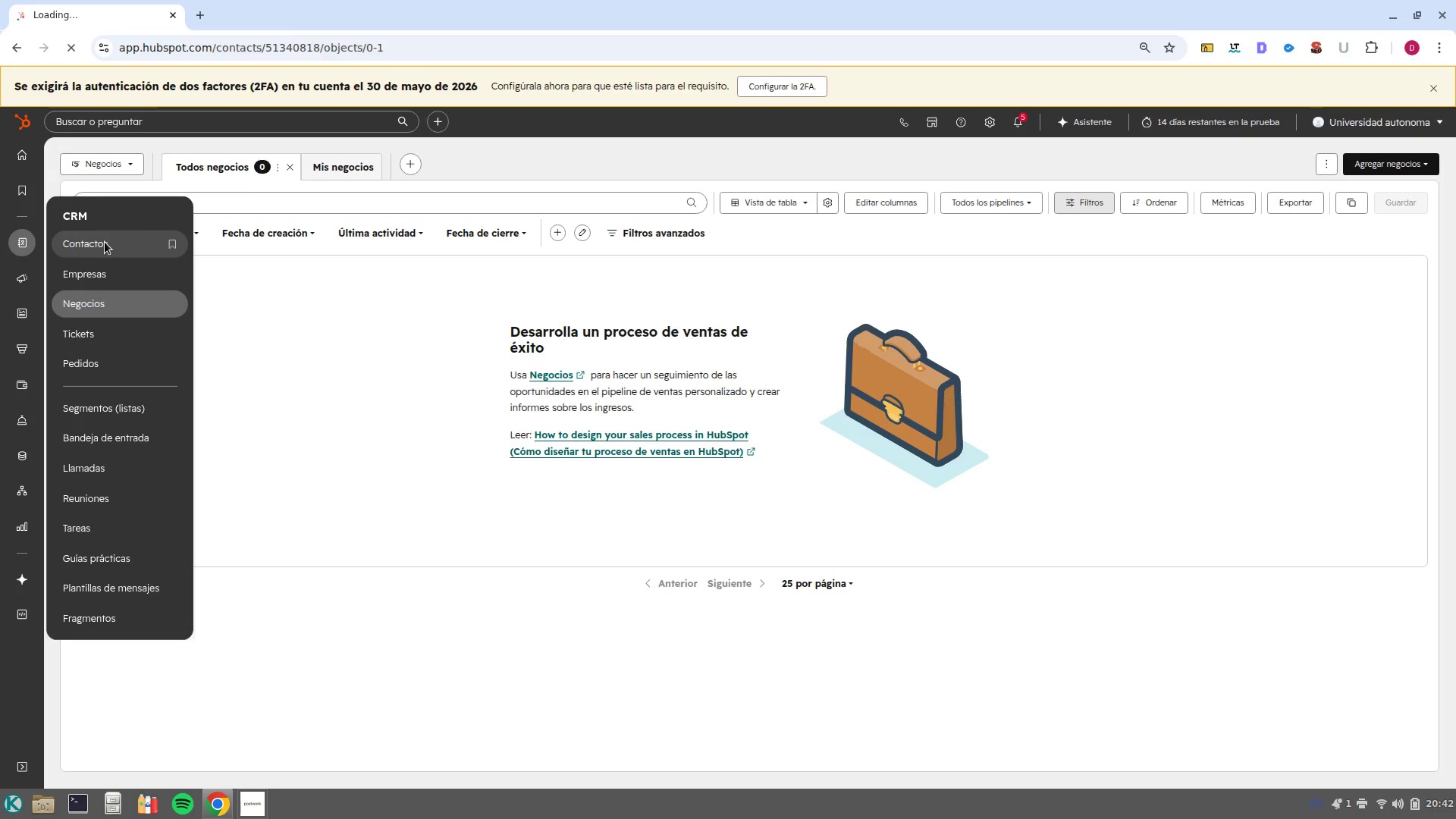 
mouse_move([52, 214])
 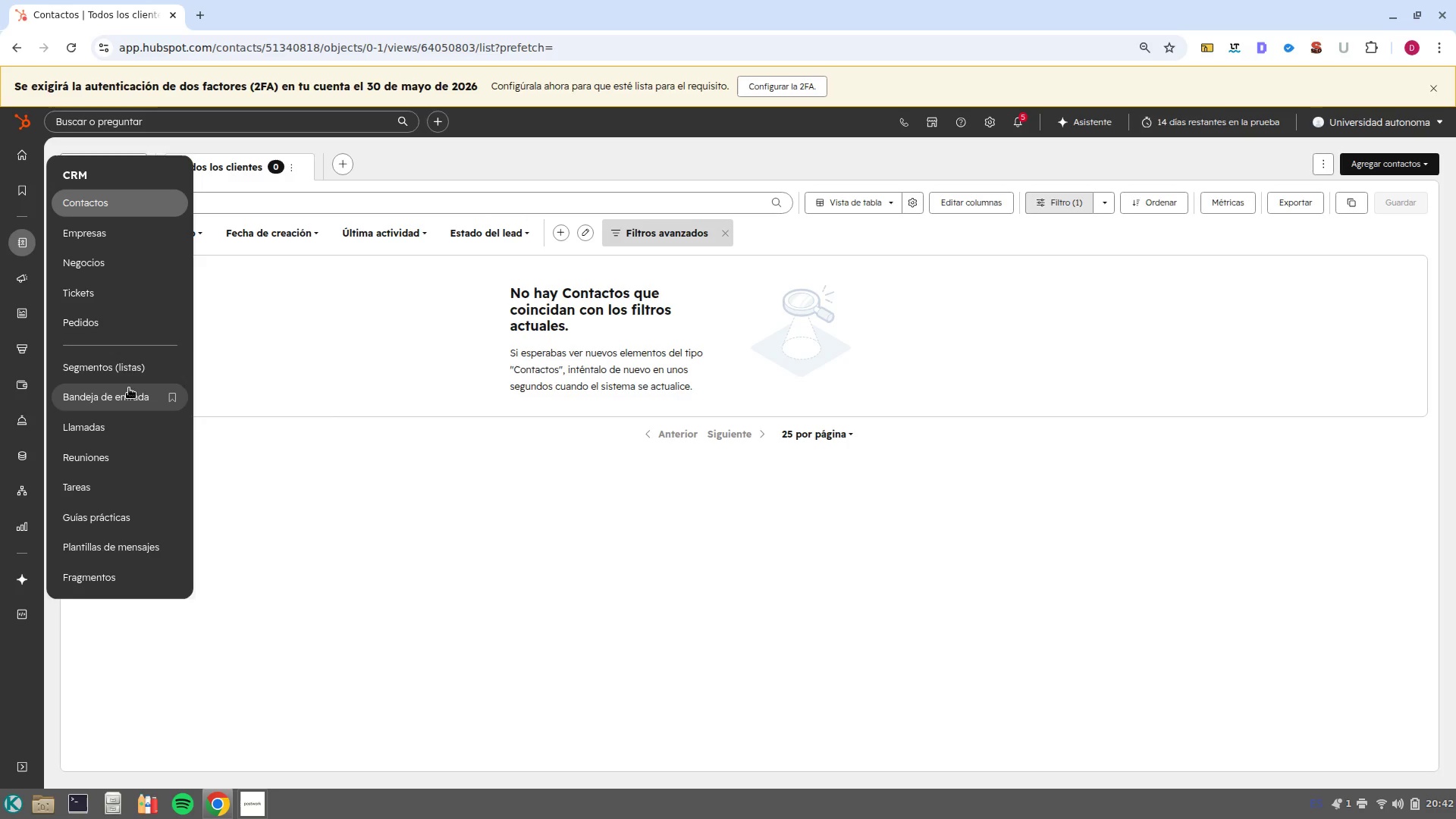 
left_click([111, 374])
 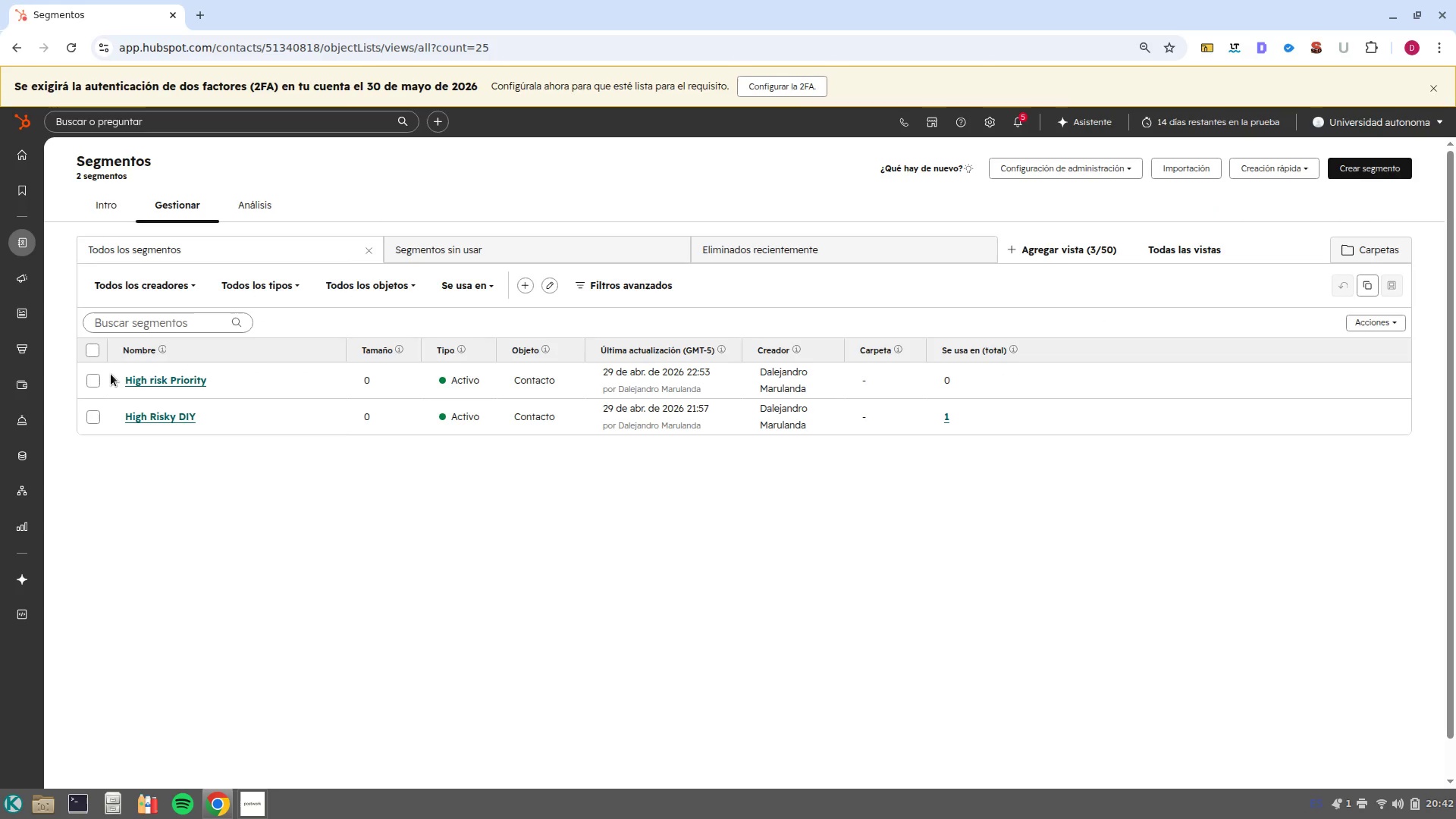 
wait(11.31)
 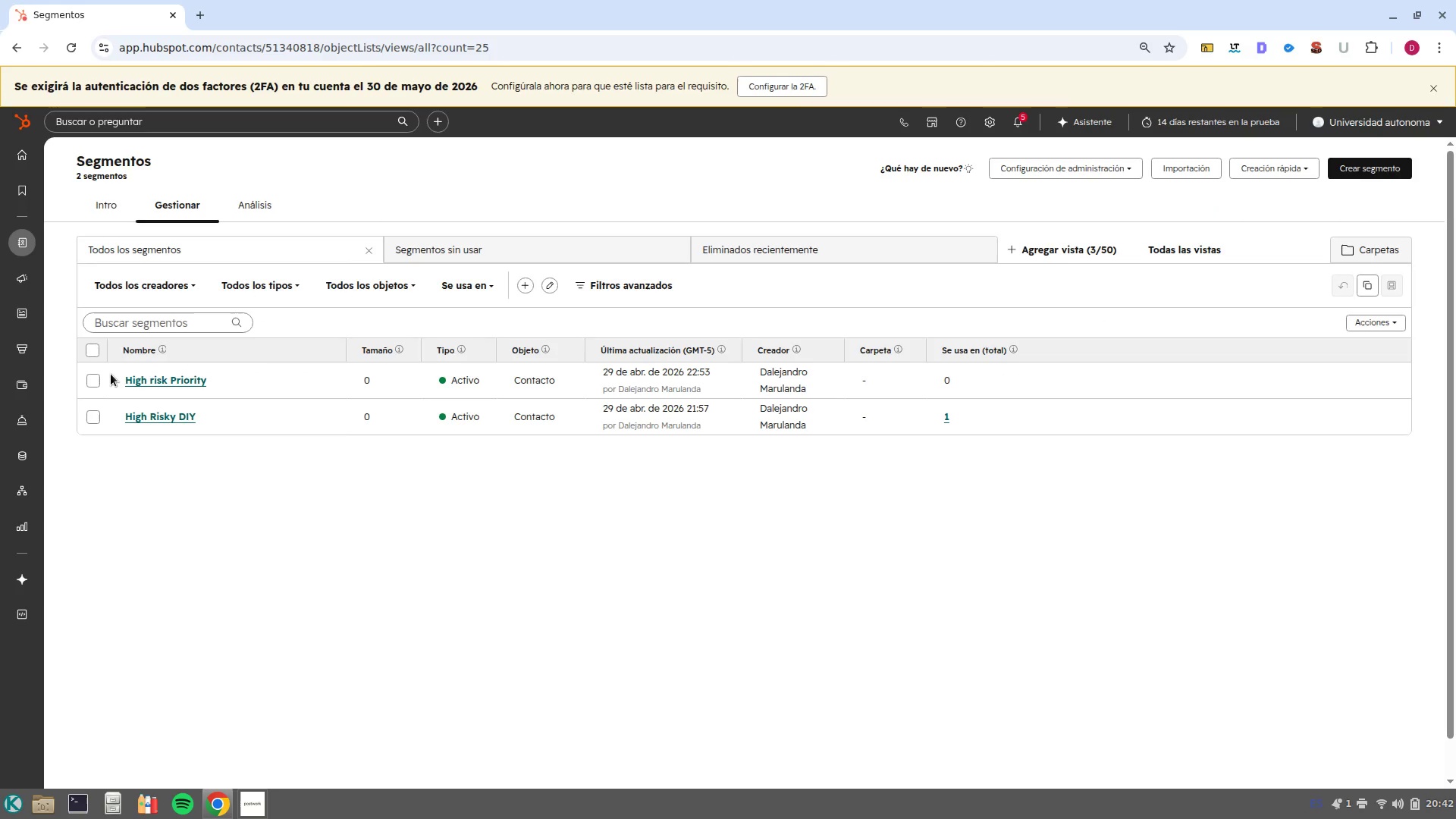 
left_click([101, 307])
 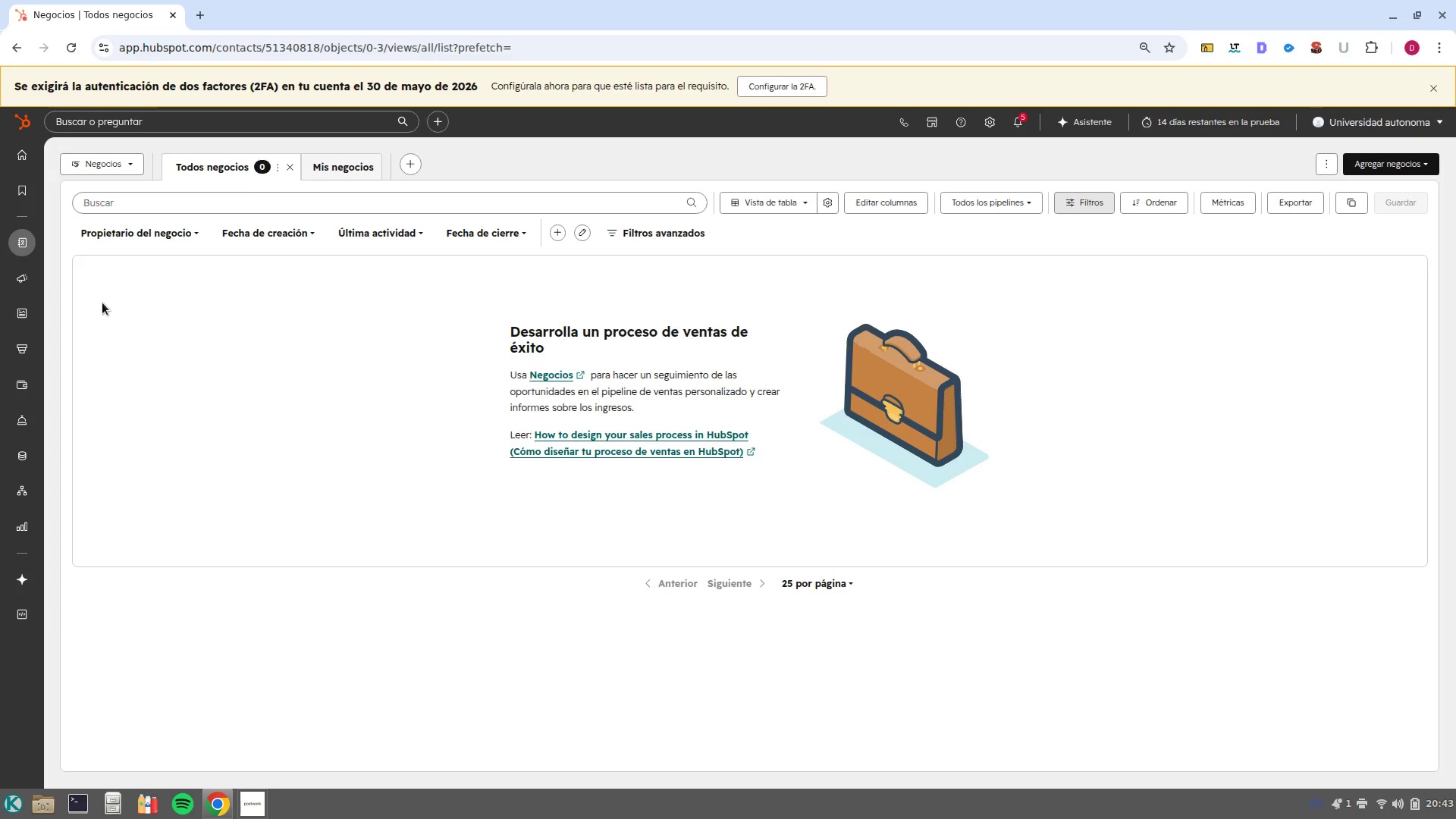 
wait(22.22)
 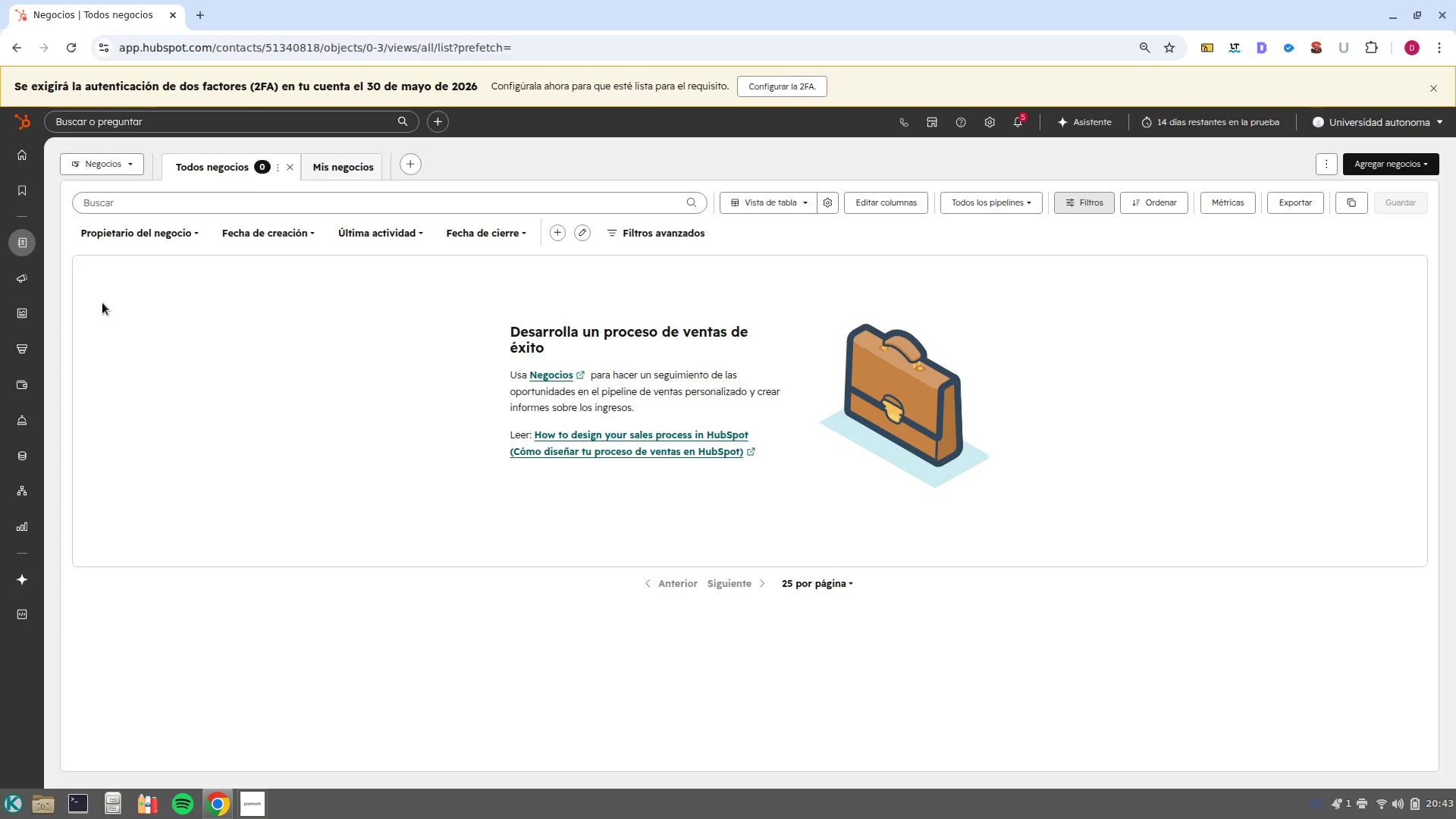 
left_click([139, 164])
 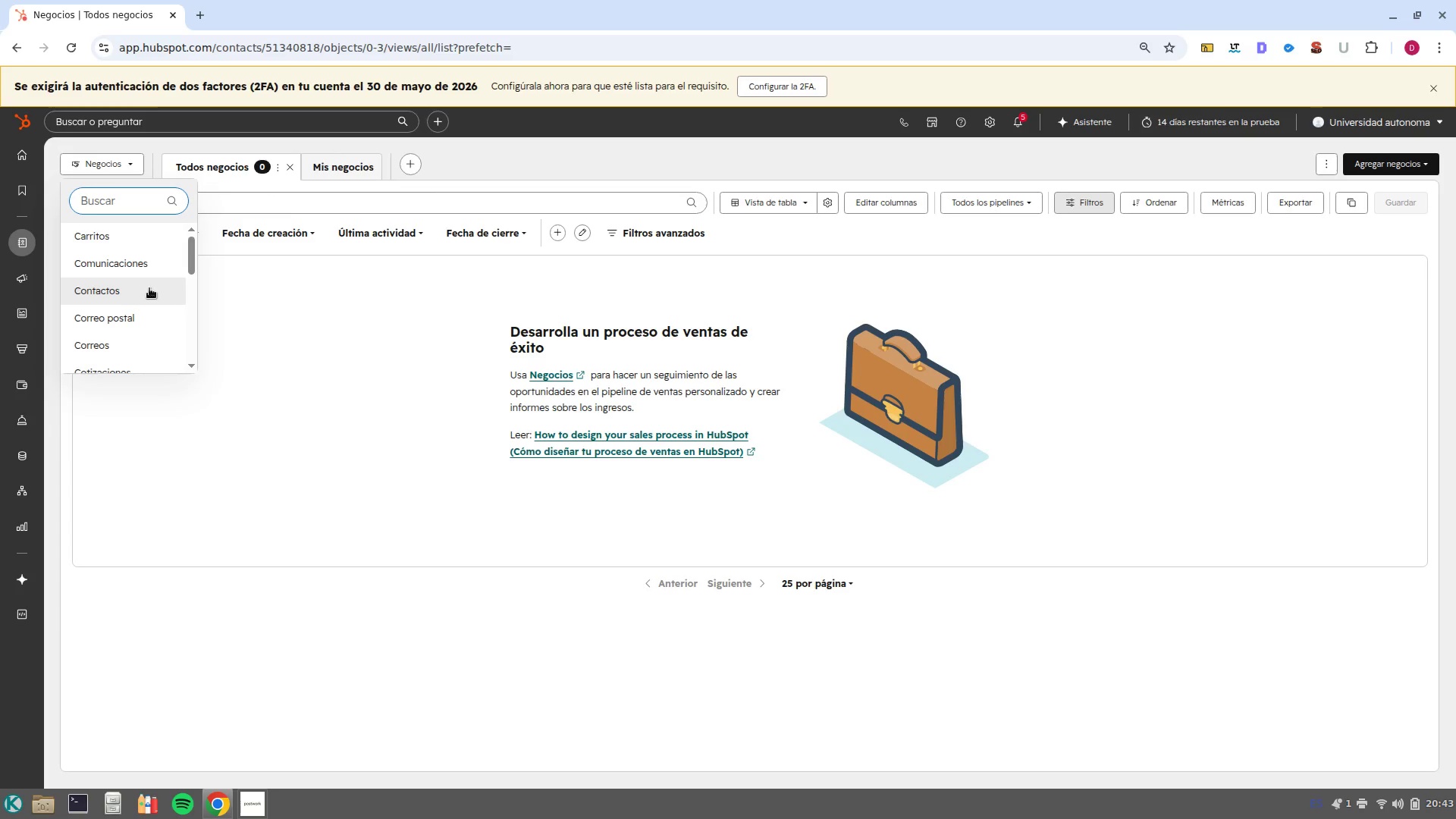 
scroll: coordinate [165, 326], scroll_direction: down, amount: 2.0
 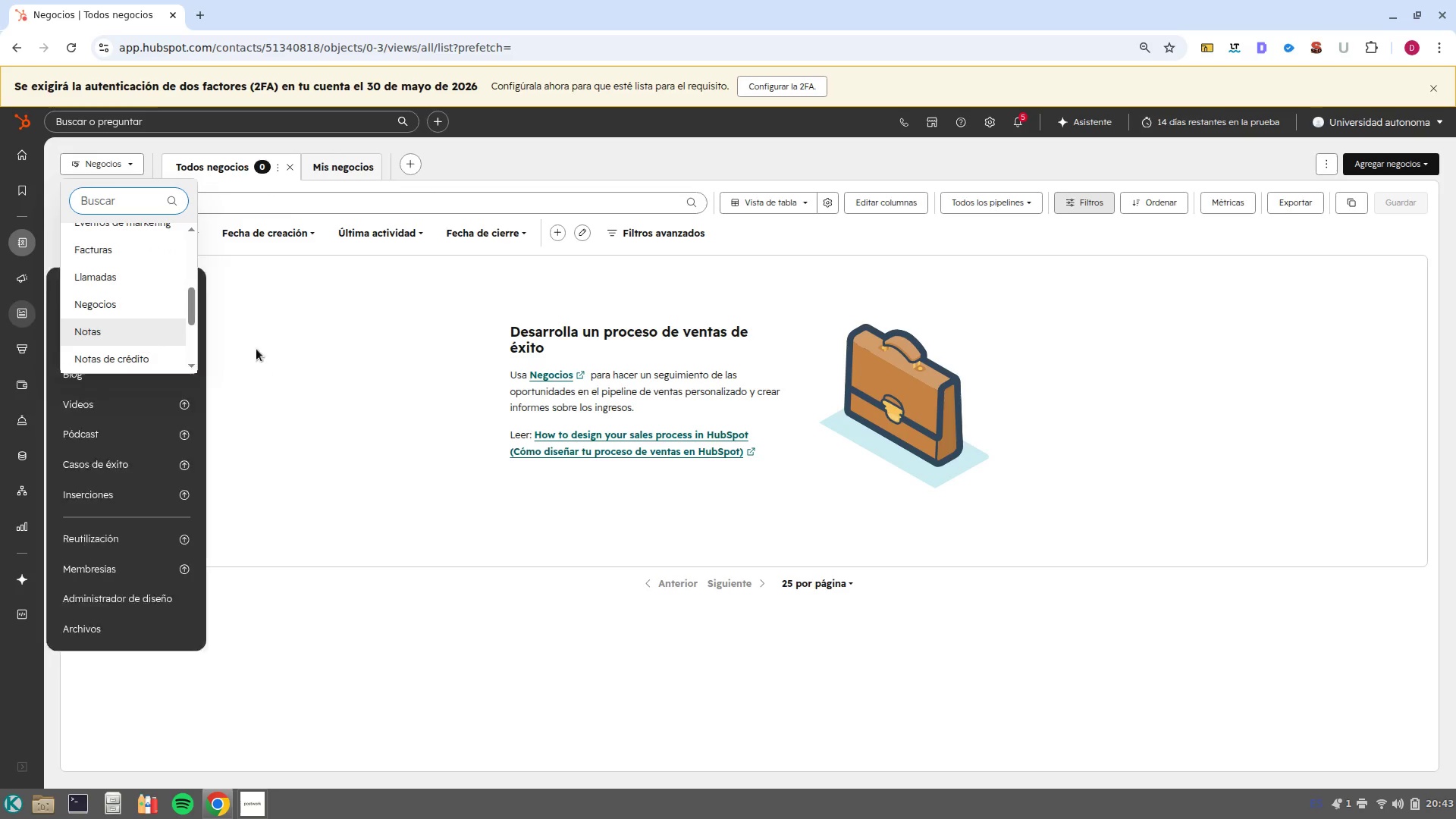 
left_click([278, 347])
 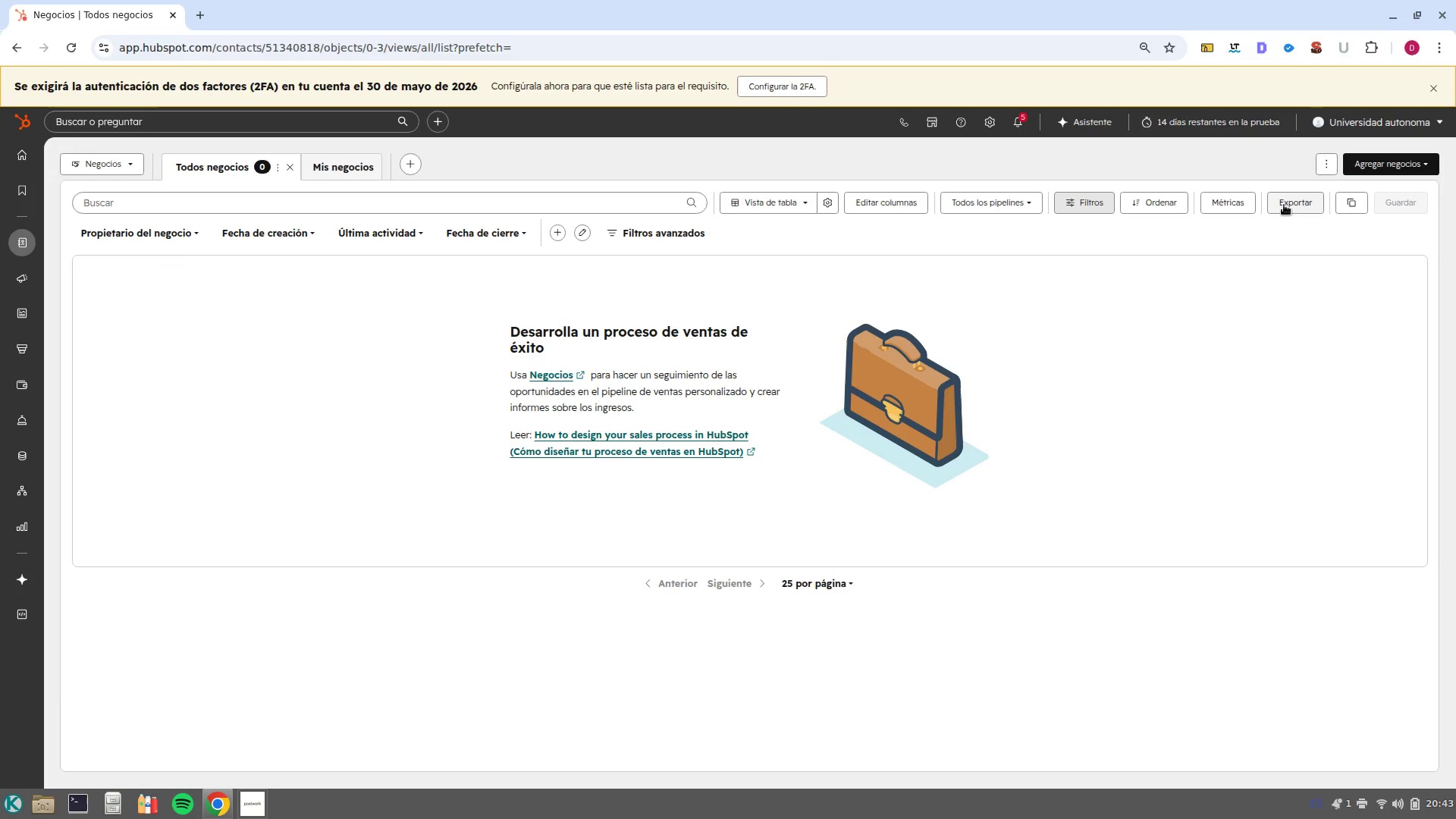 
wait(6.48)
 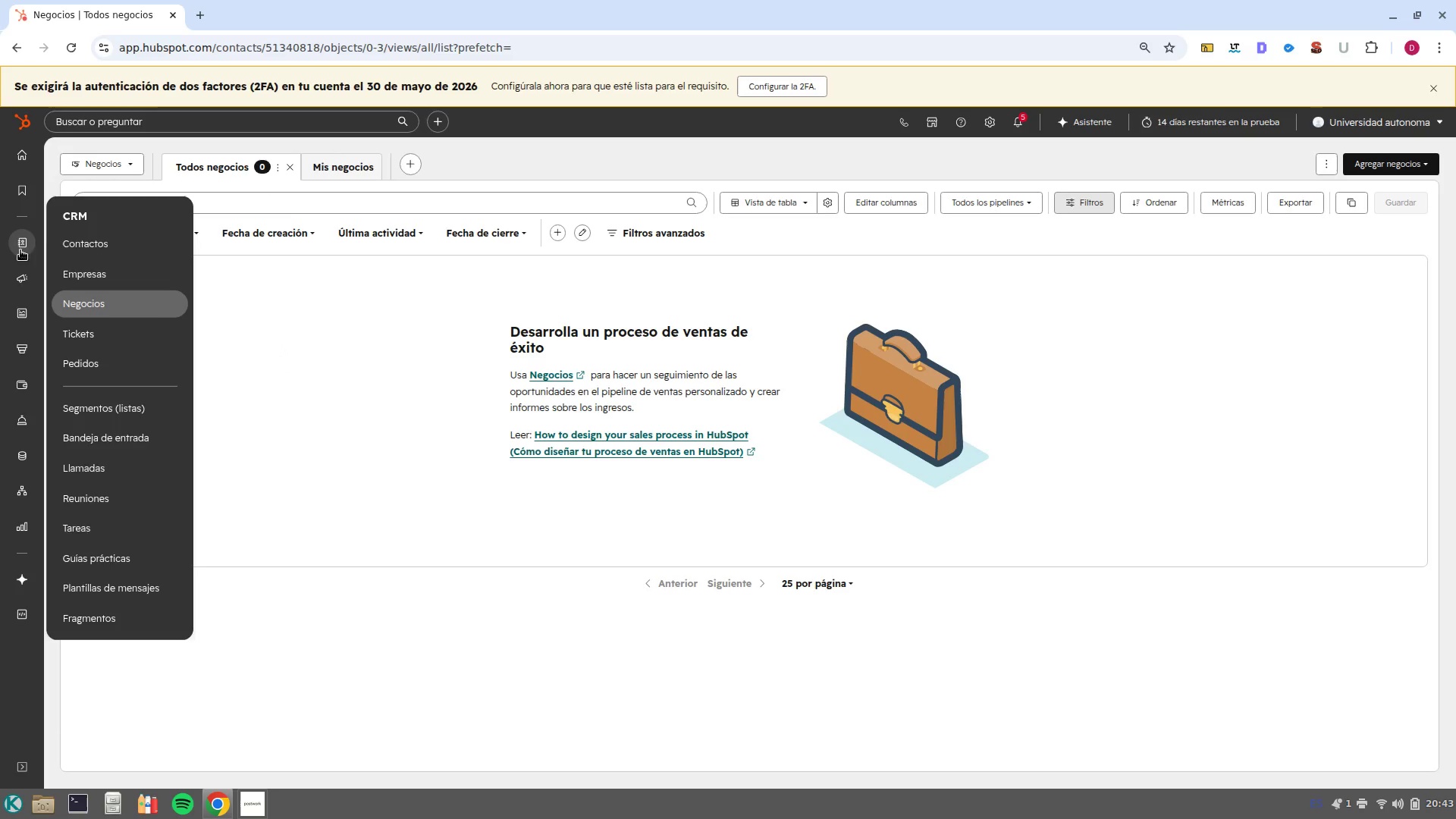 
left_click([1401, 351])
 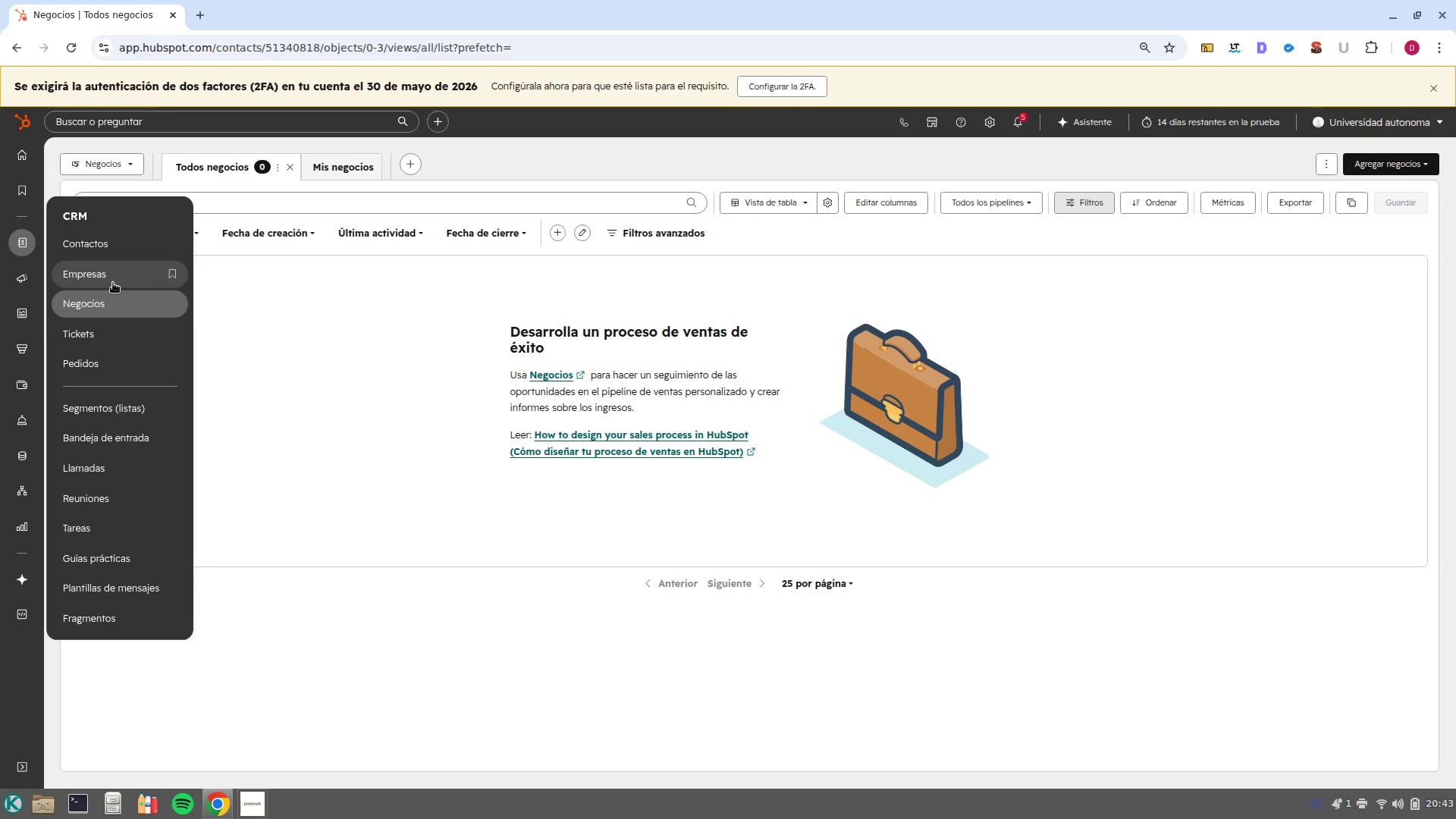 
left_click([1422, 164])
 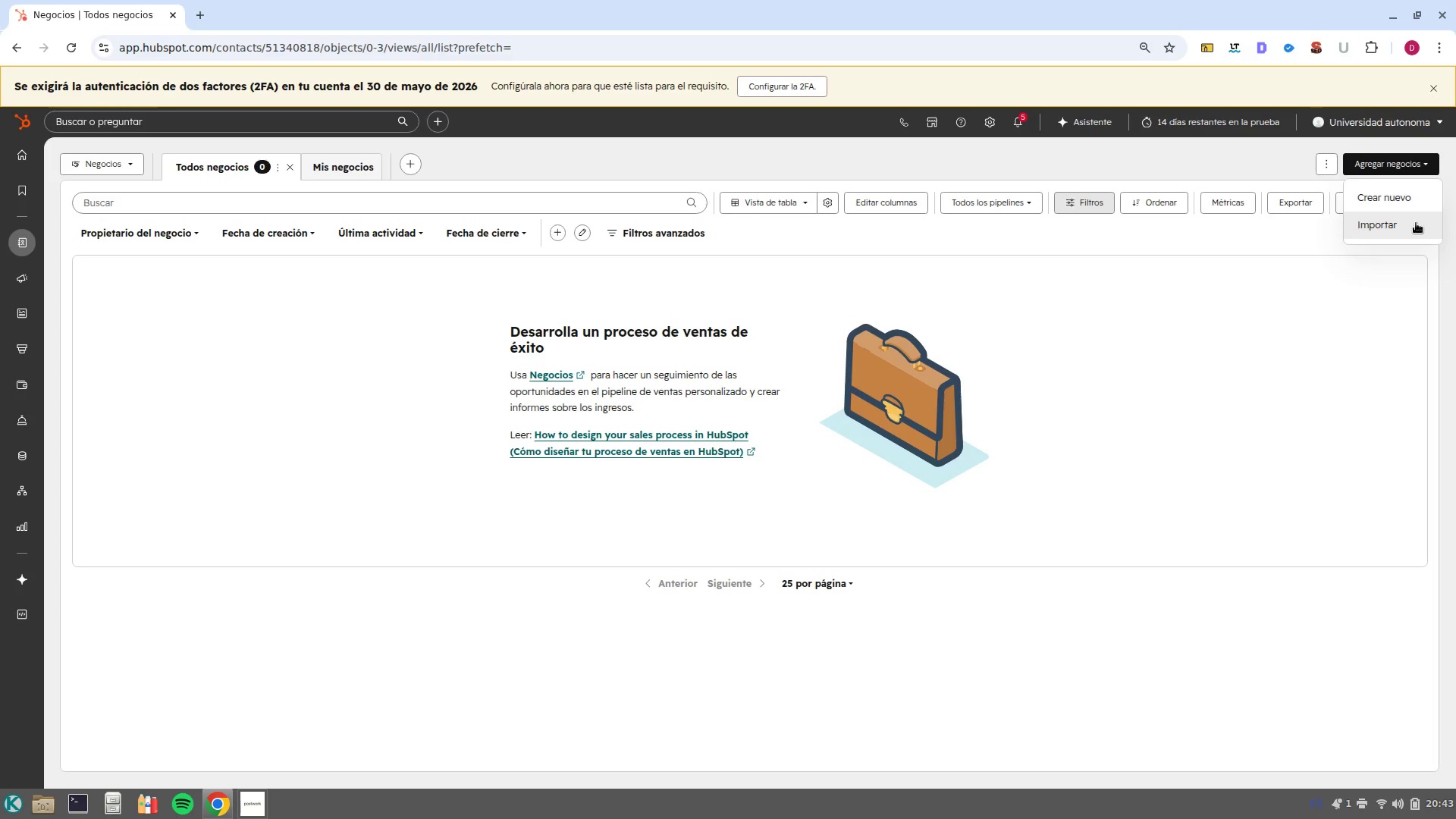 
left_click([1416, 223])
 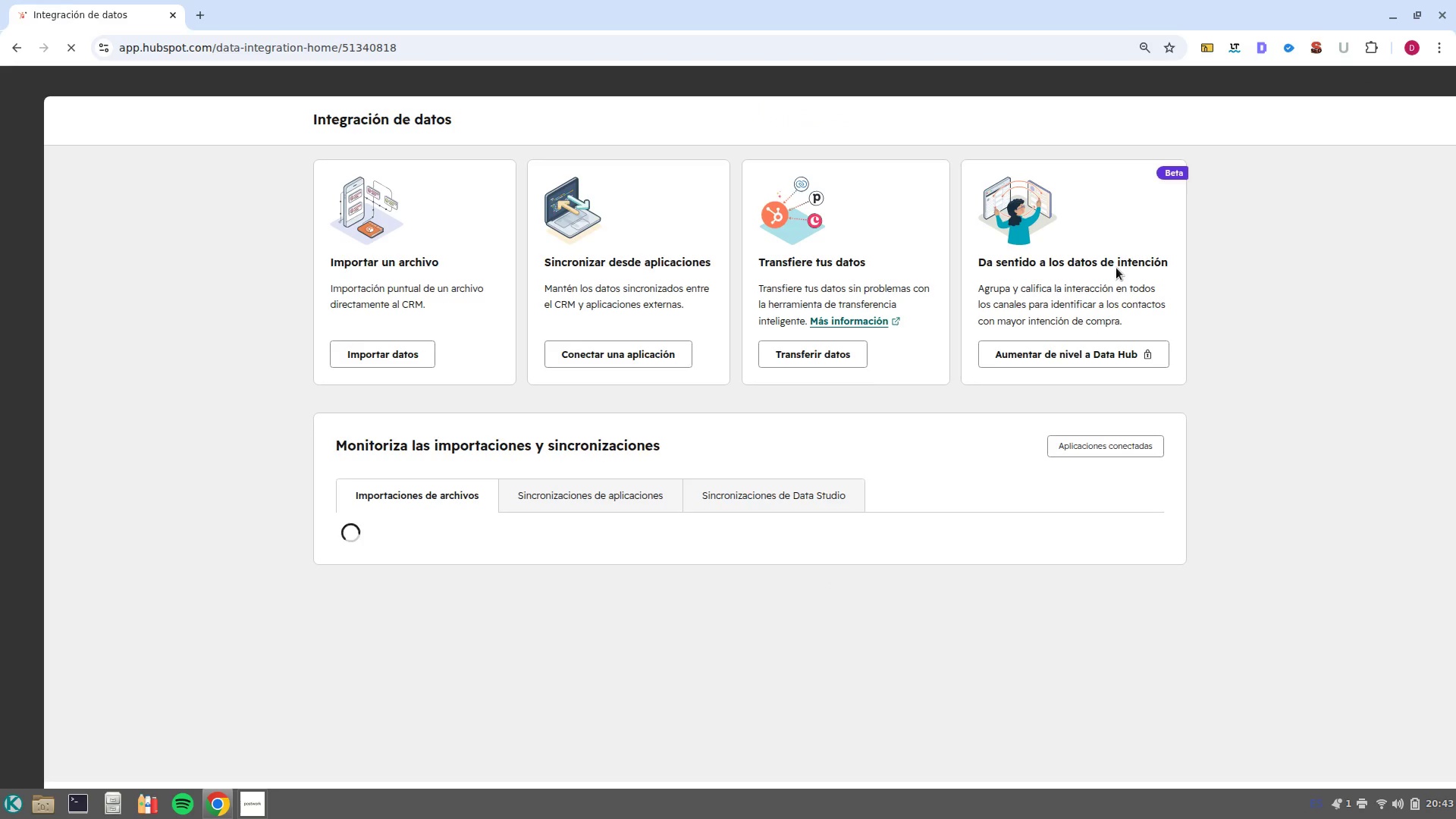 
left_click([411, 350])
 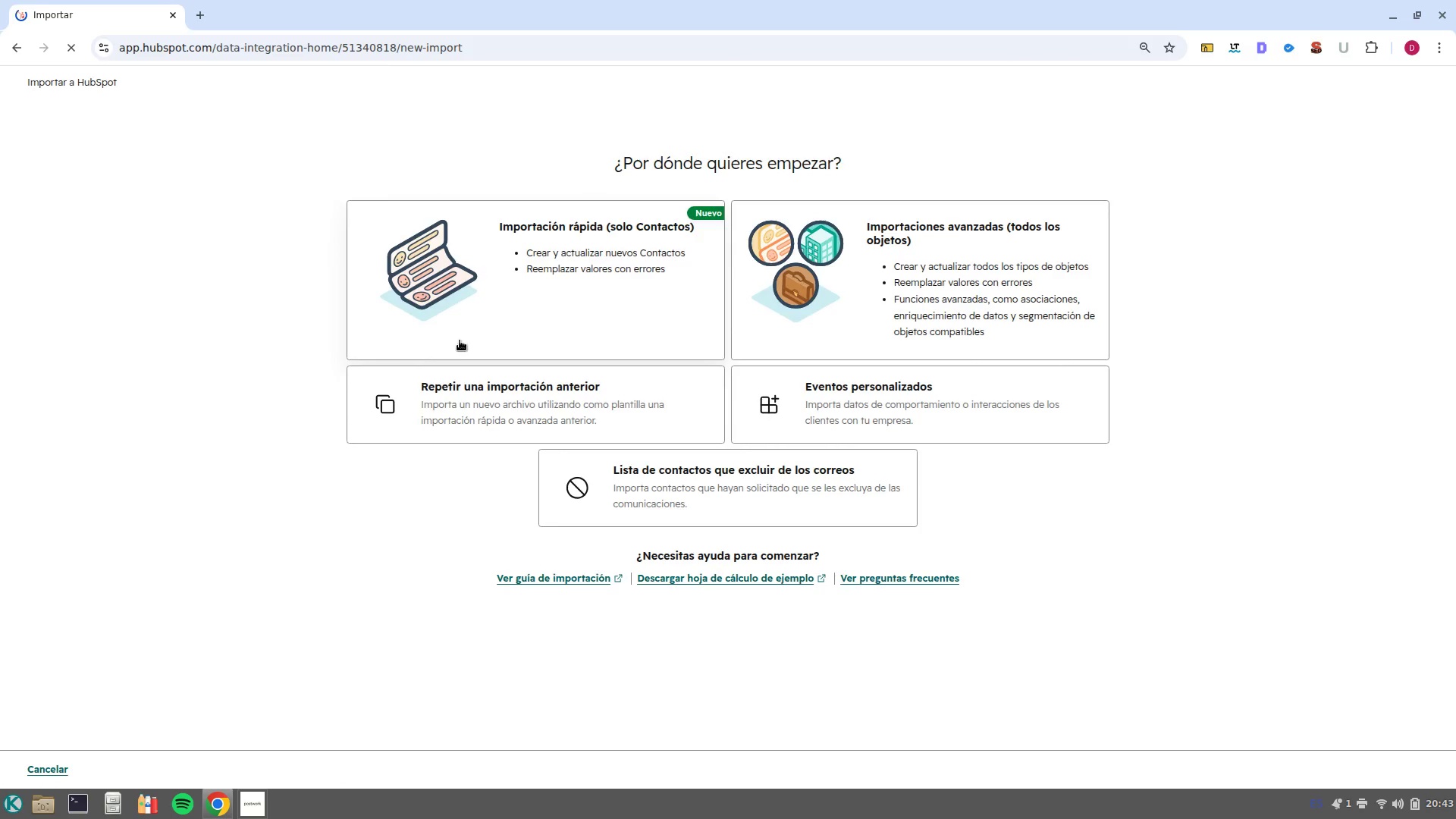 
left_click([524, 309])
 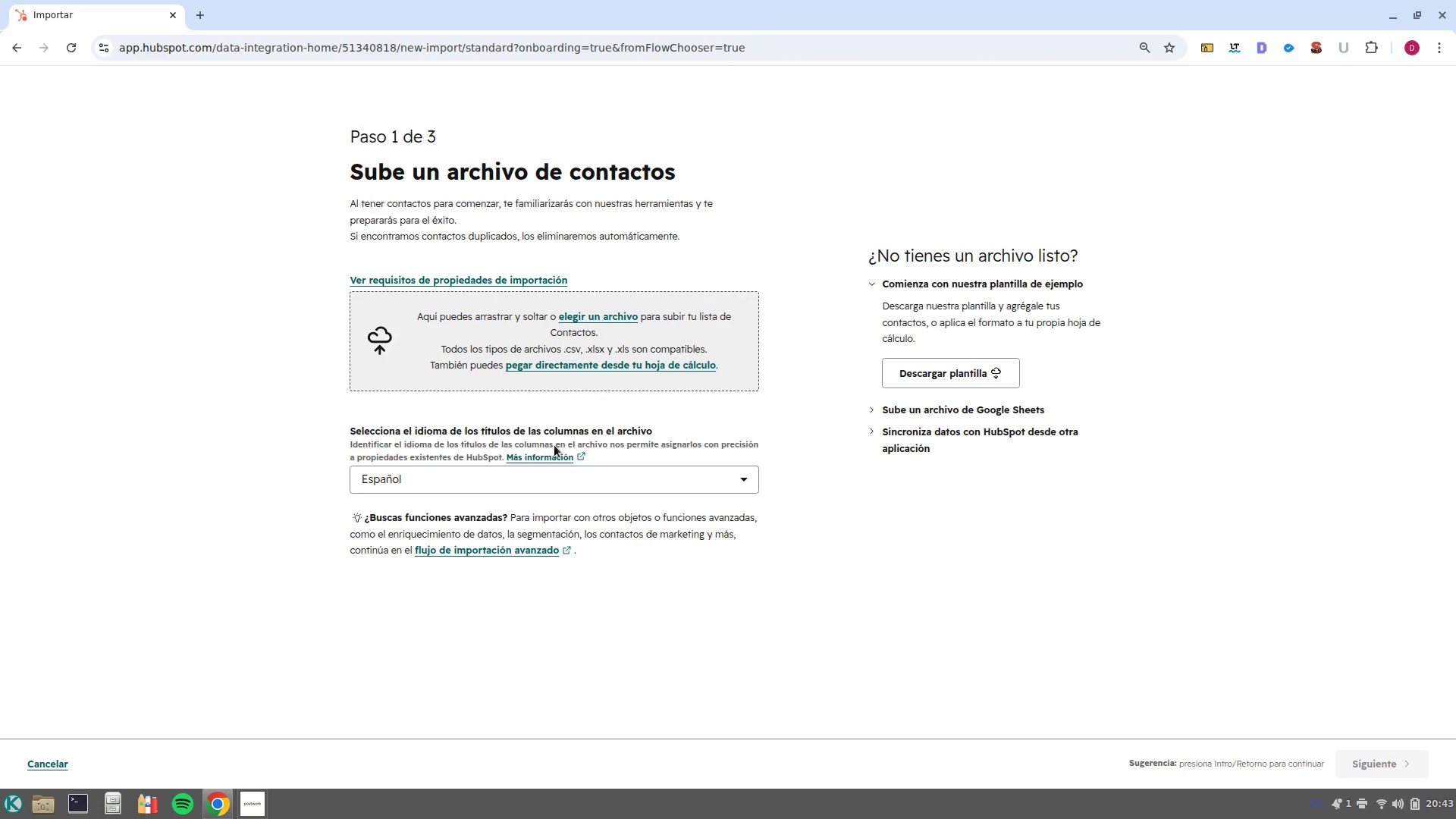 
left_click([593, 323])
 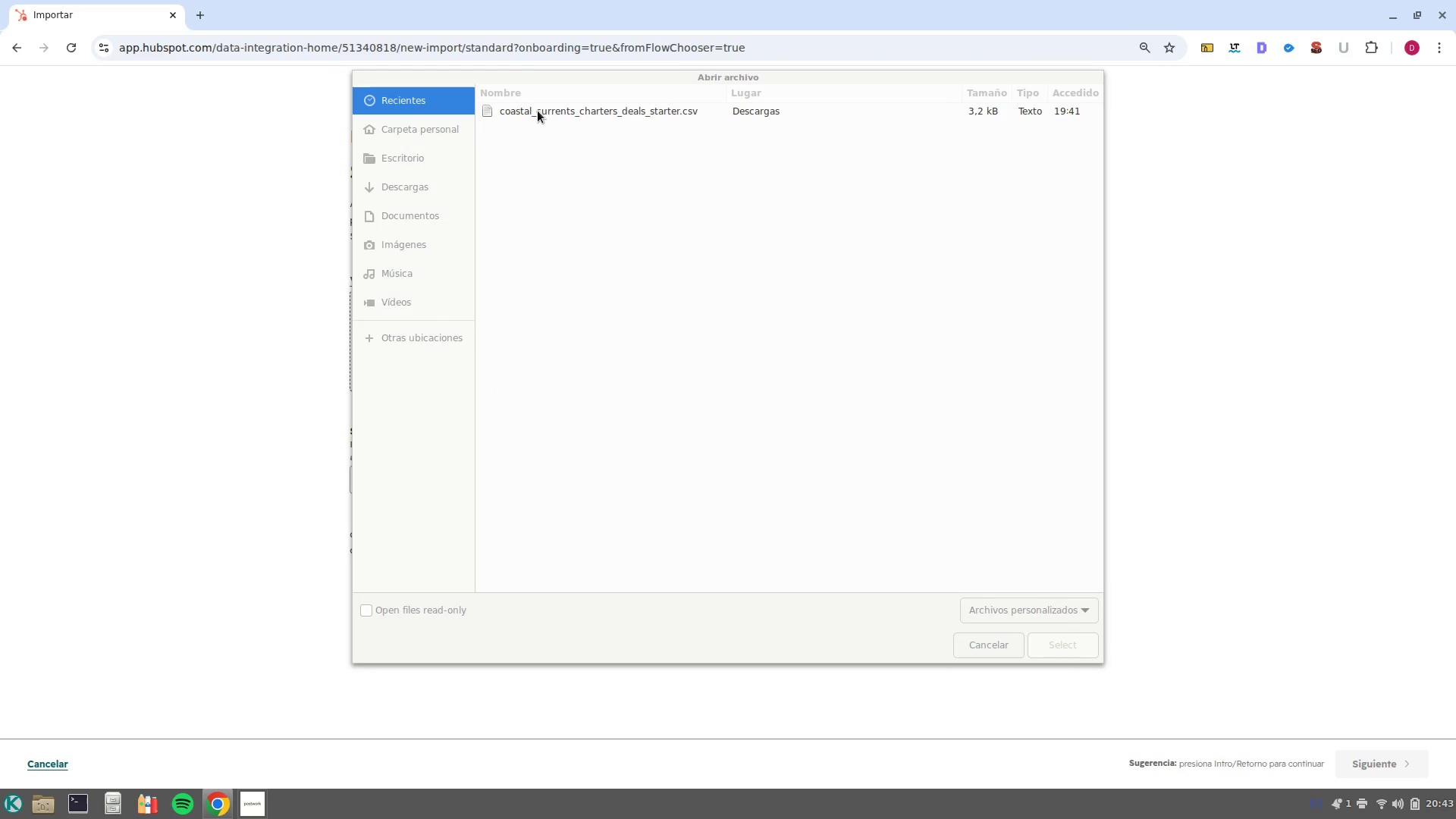 
left_click([540, 102])
 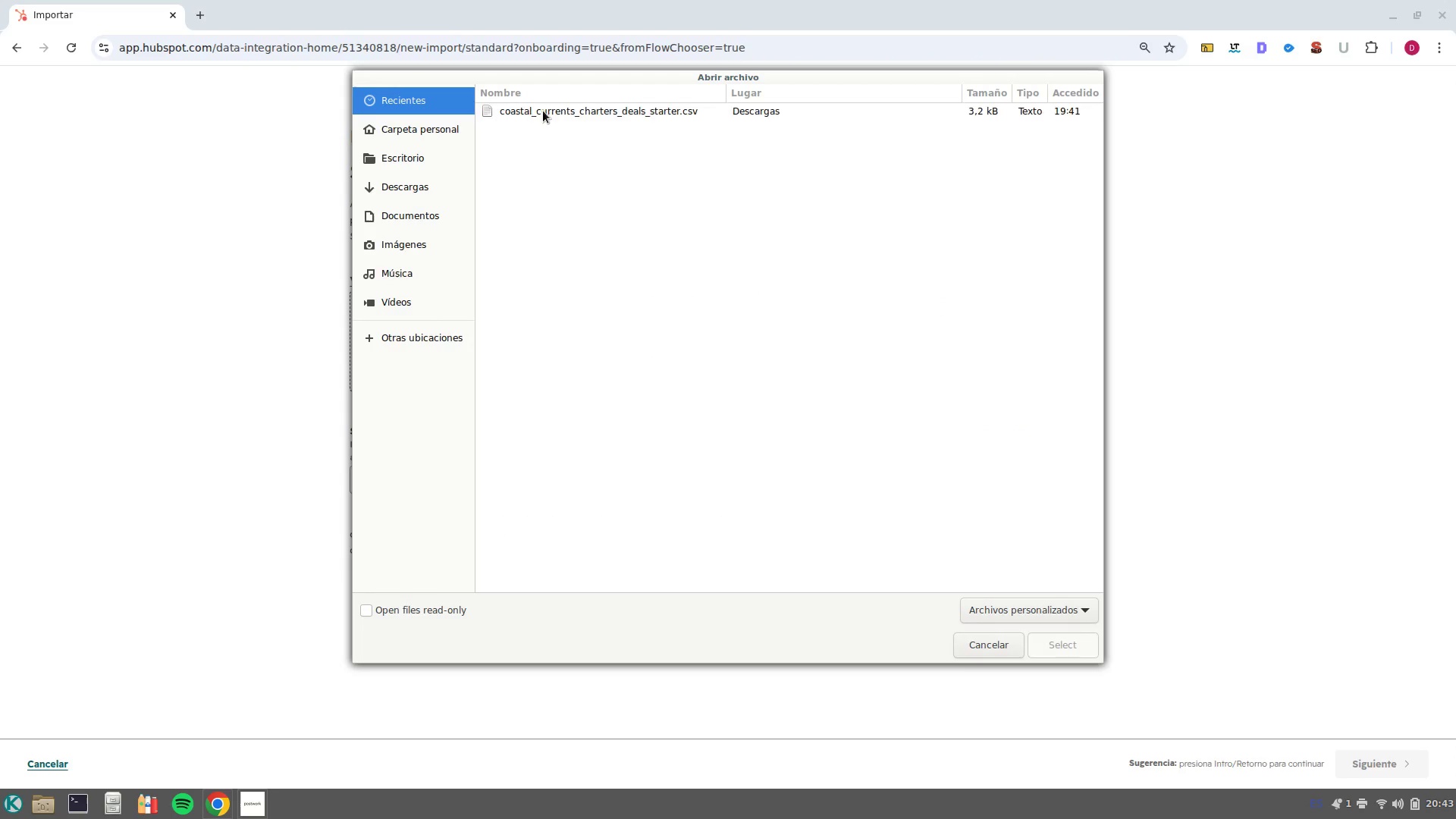 
left_click([543, 111])
 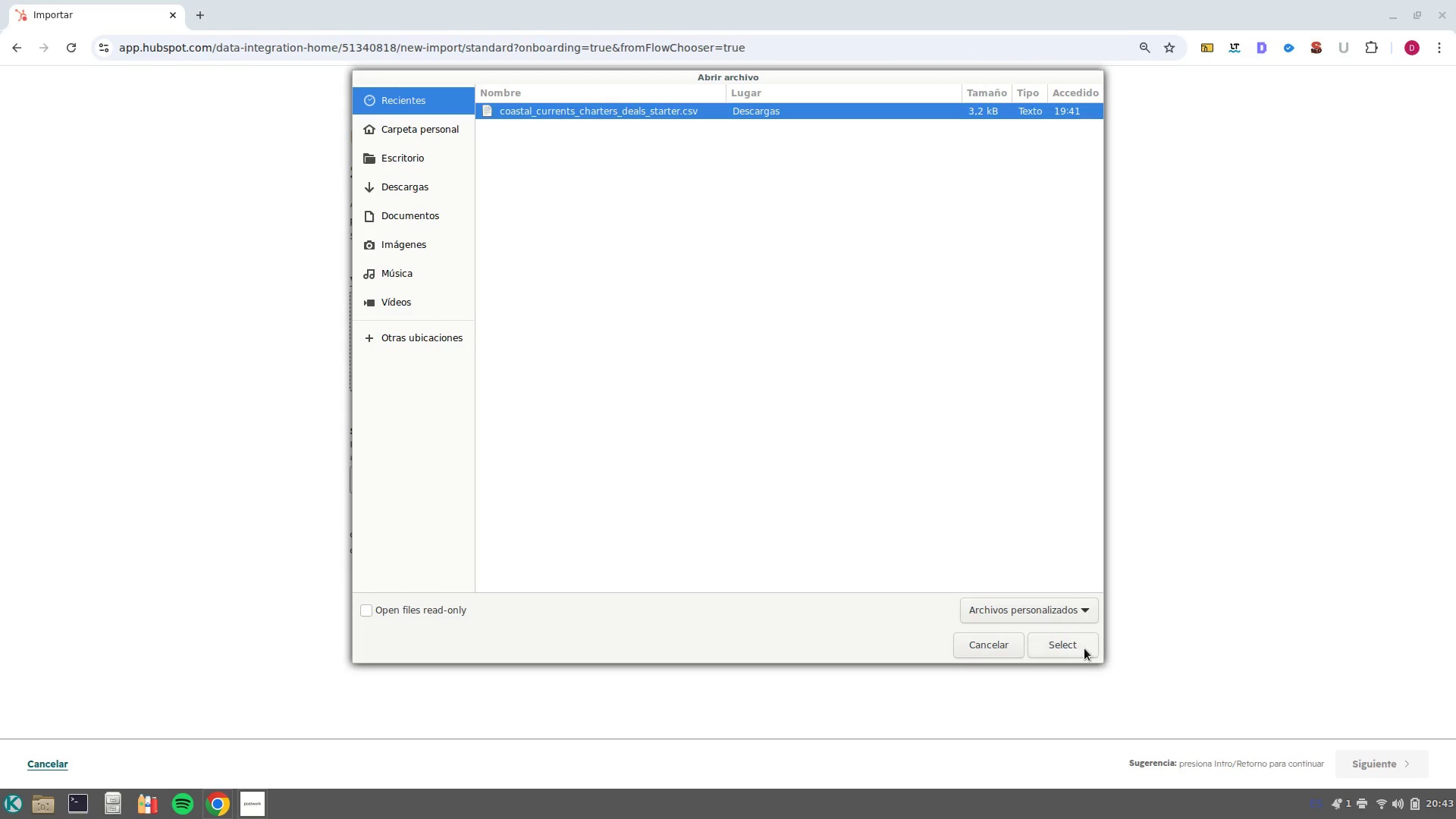 
left_click([1085, 652])
 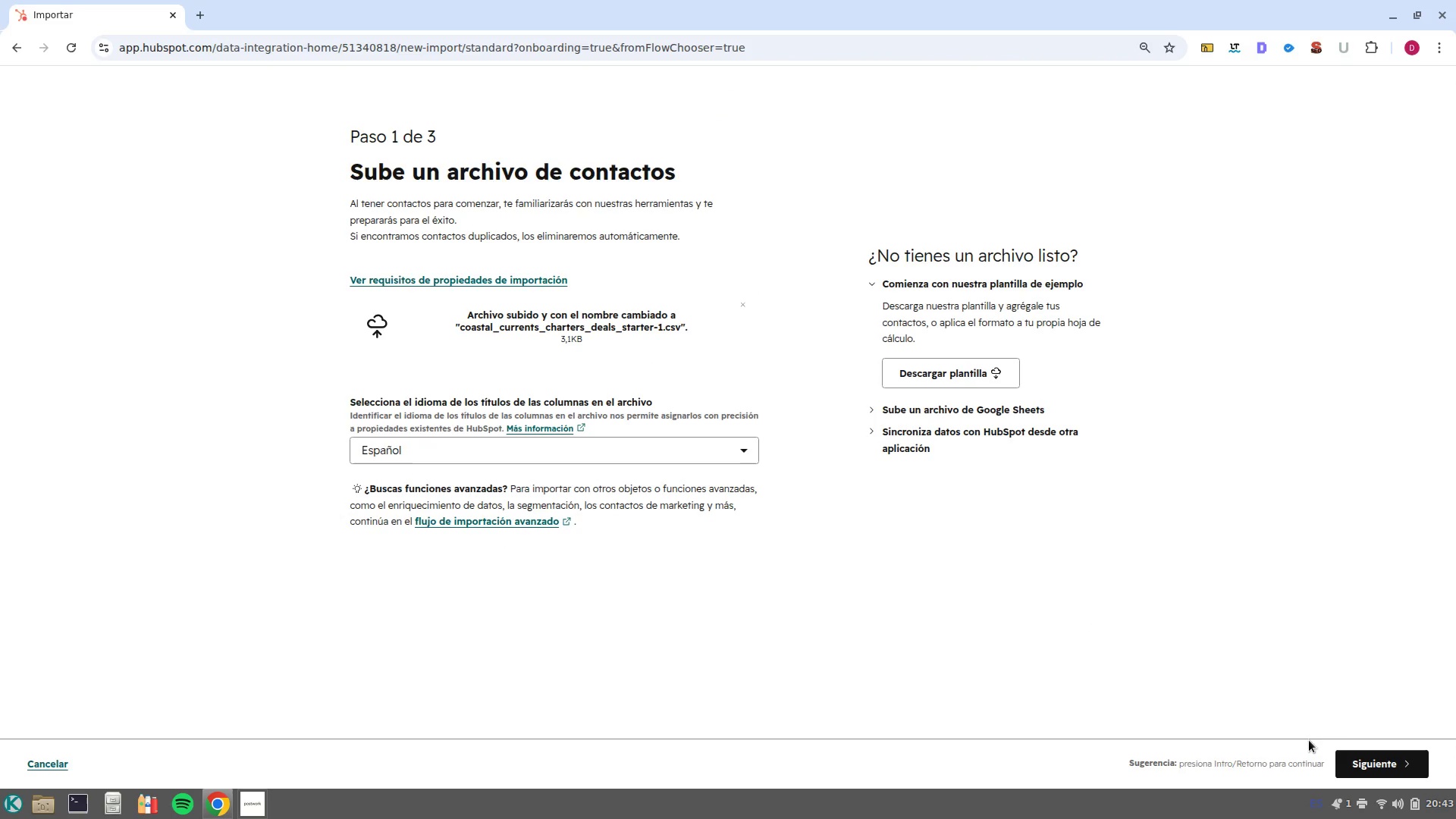 
left_click([1366, 764])
 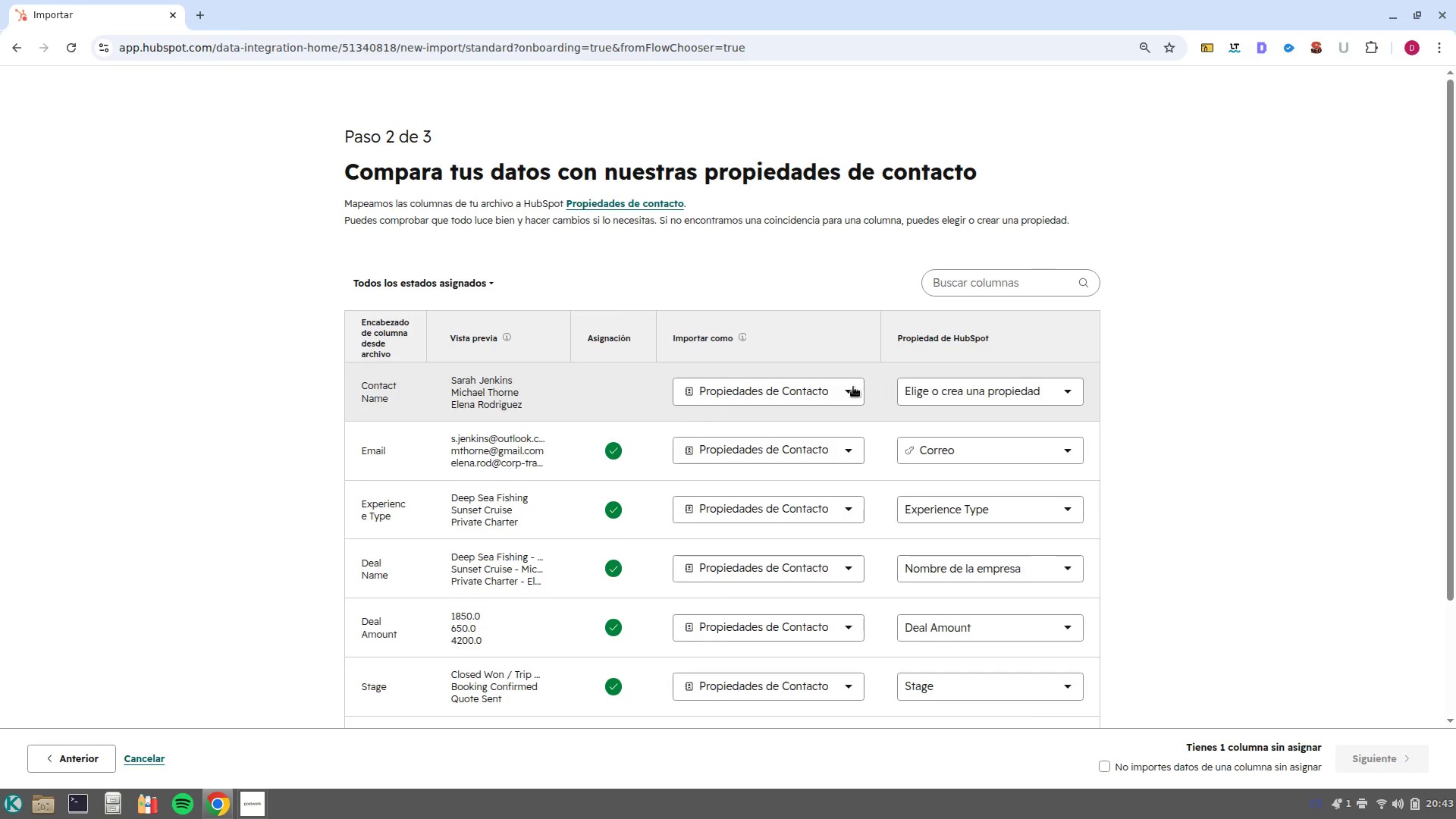 
left_click([1003, 394])
 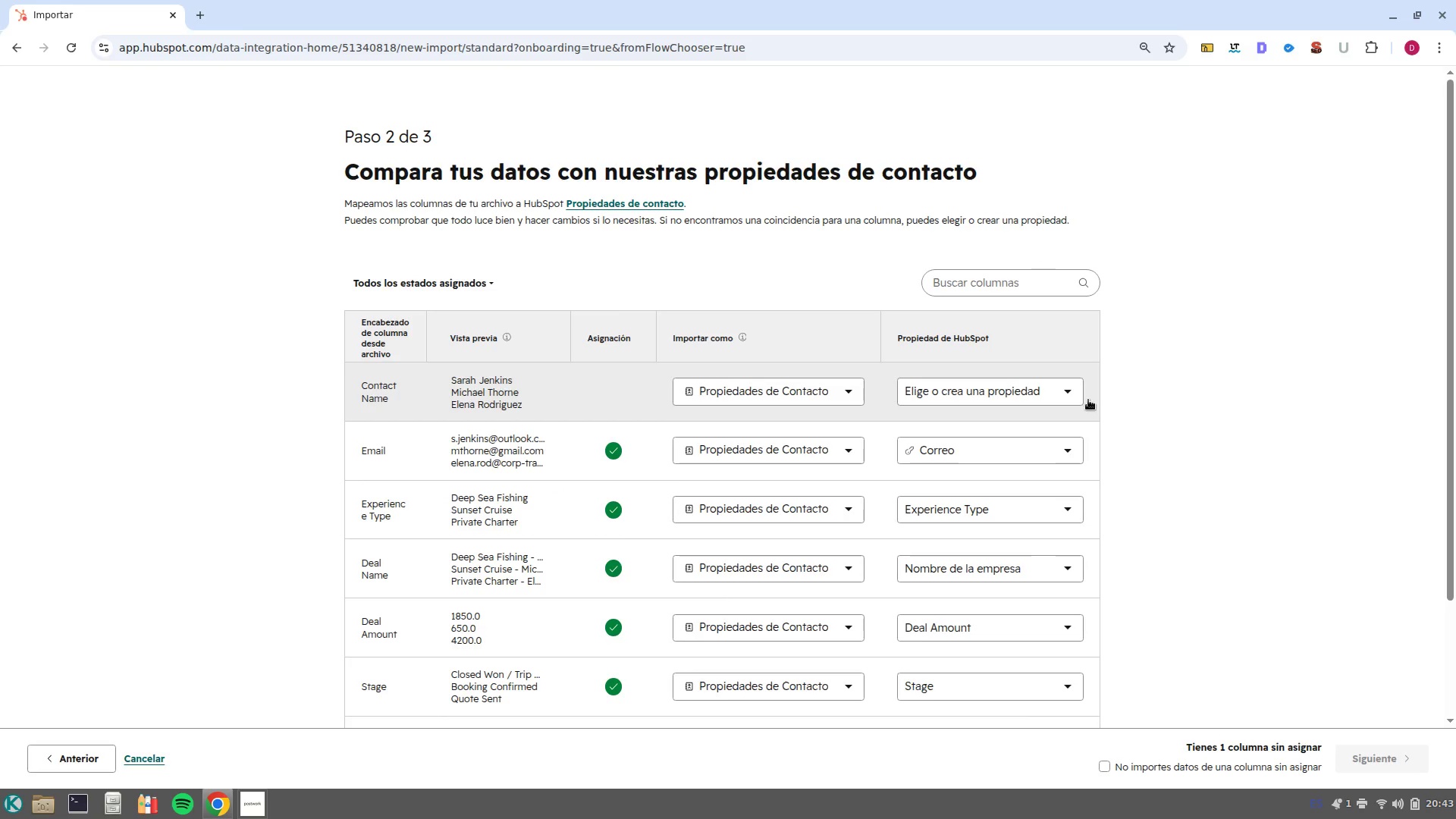 
left_click([1068, 394])
 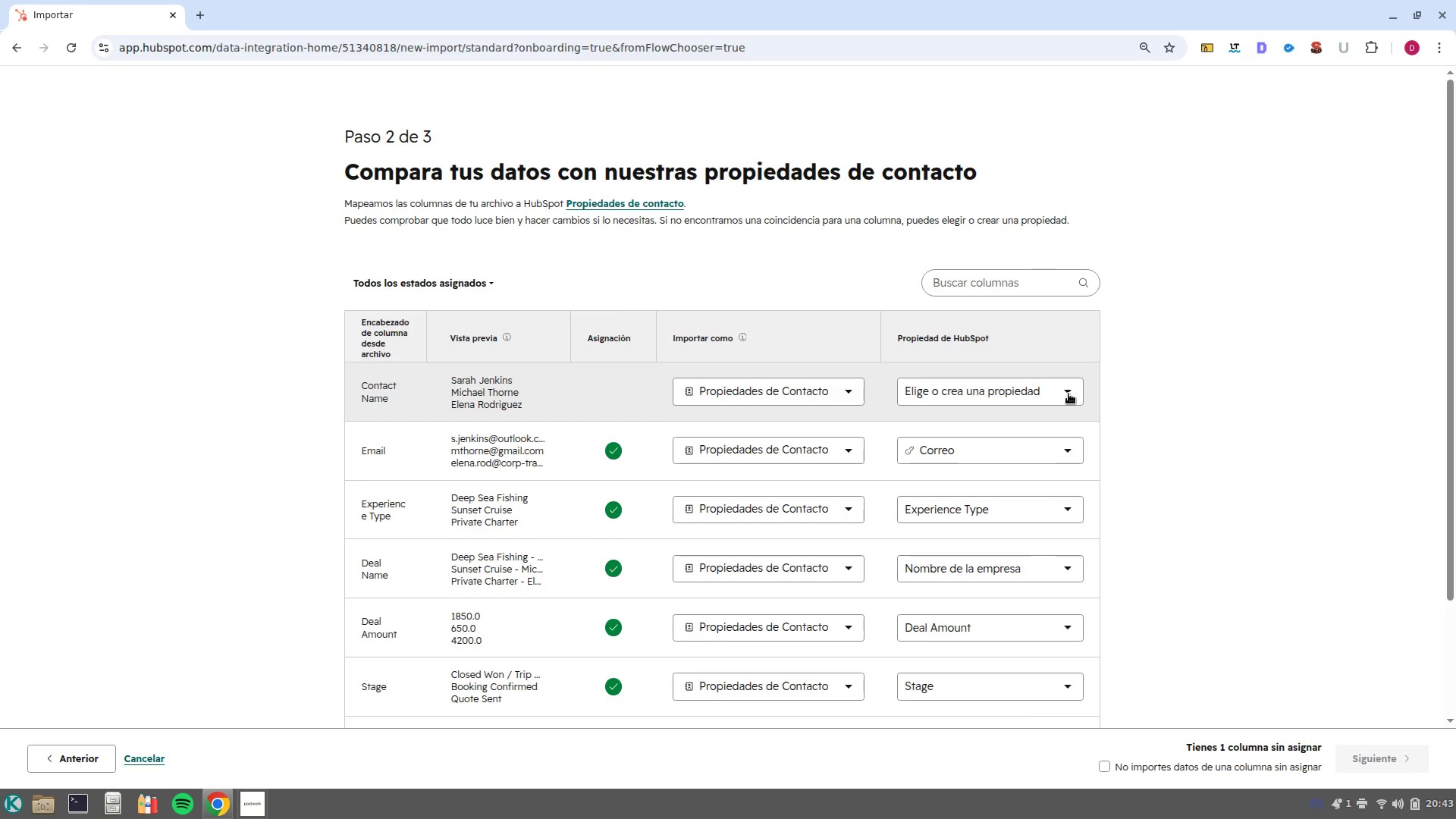 
left_click([1068, 394])
 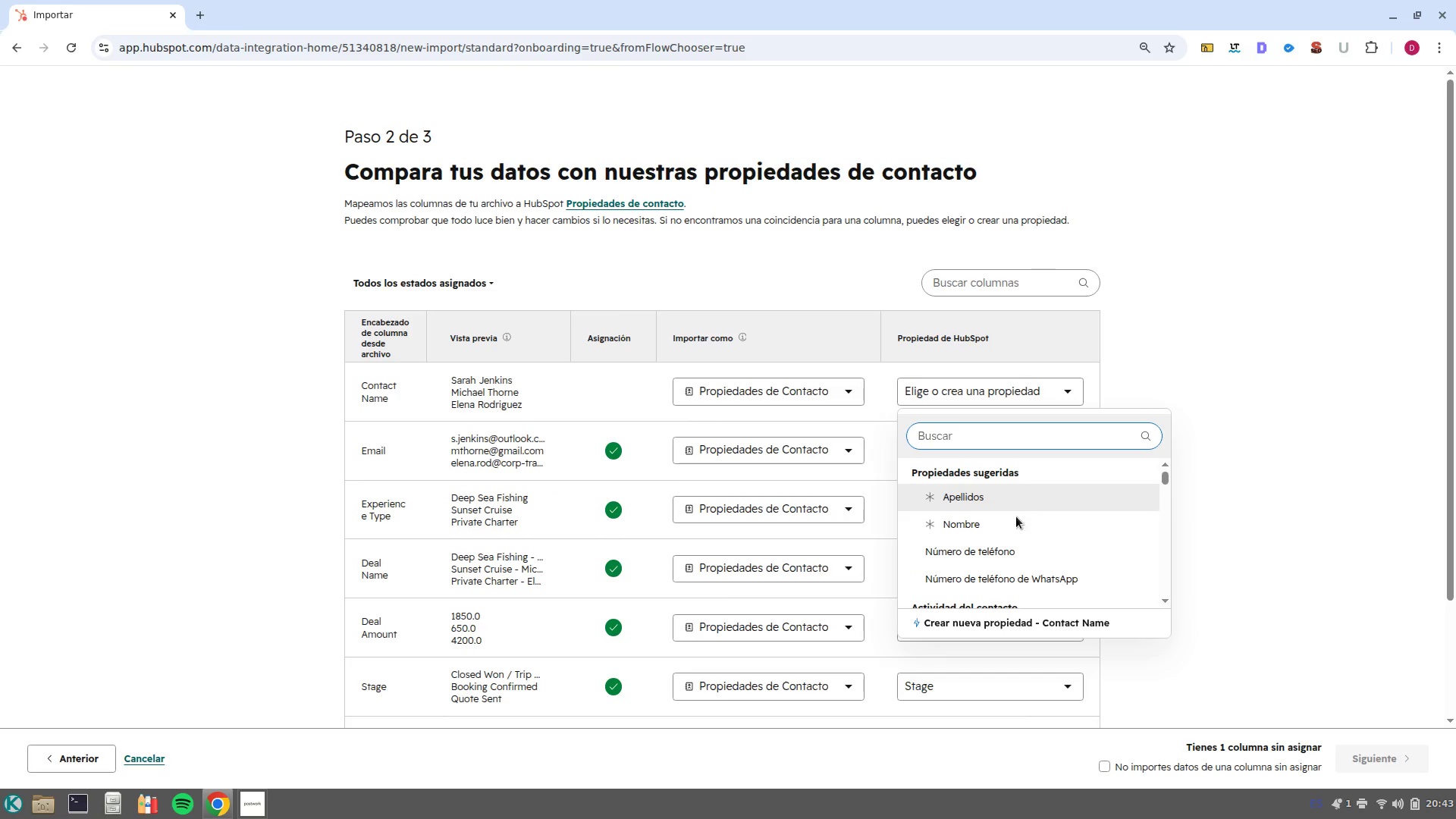 
left_click([1012, 526])
 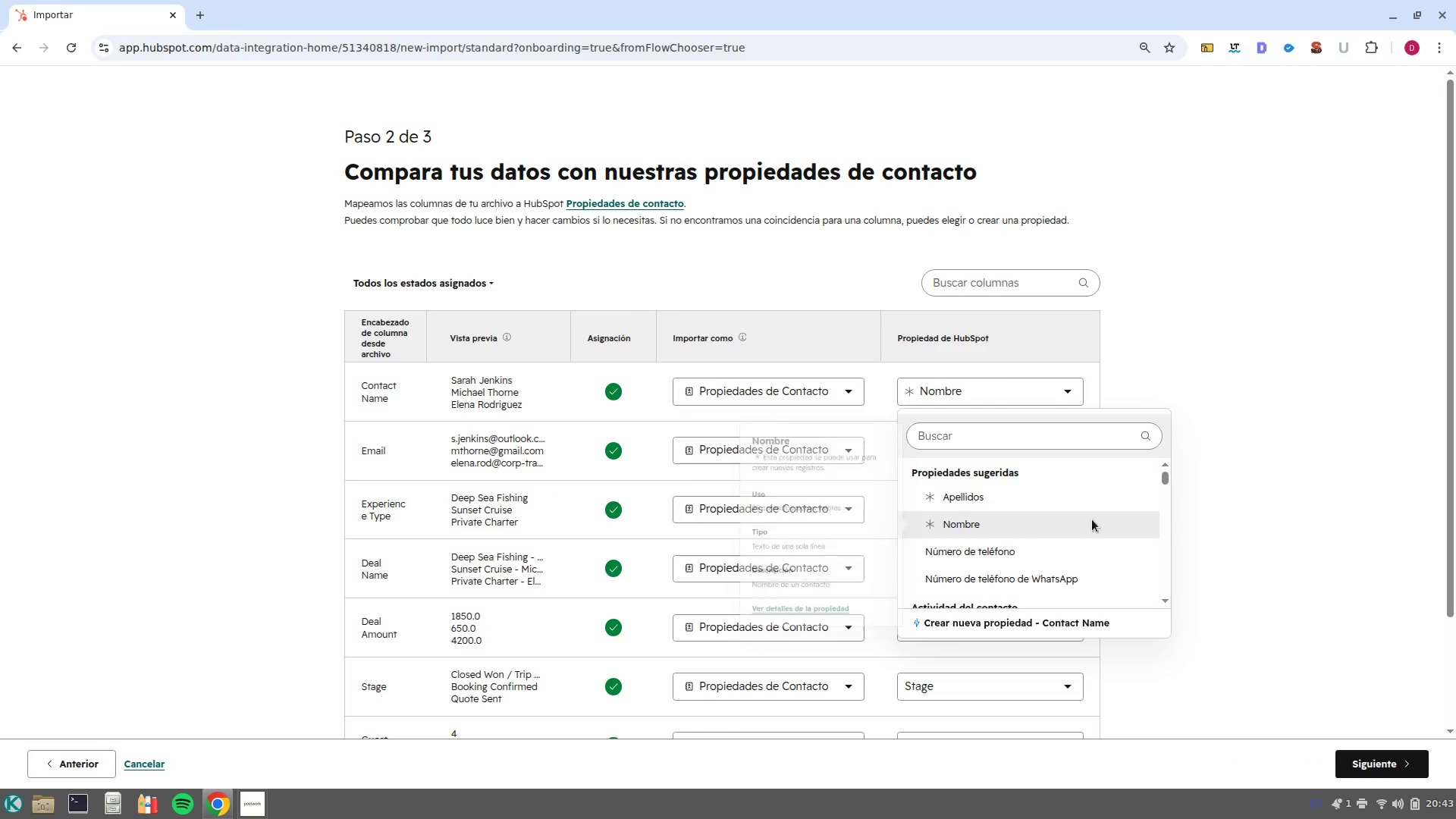 
left_click([1320, 488])
 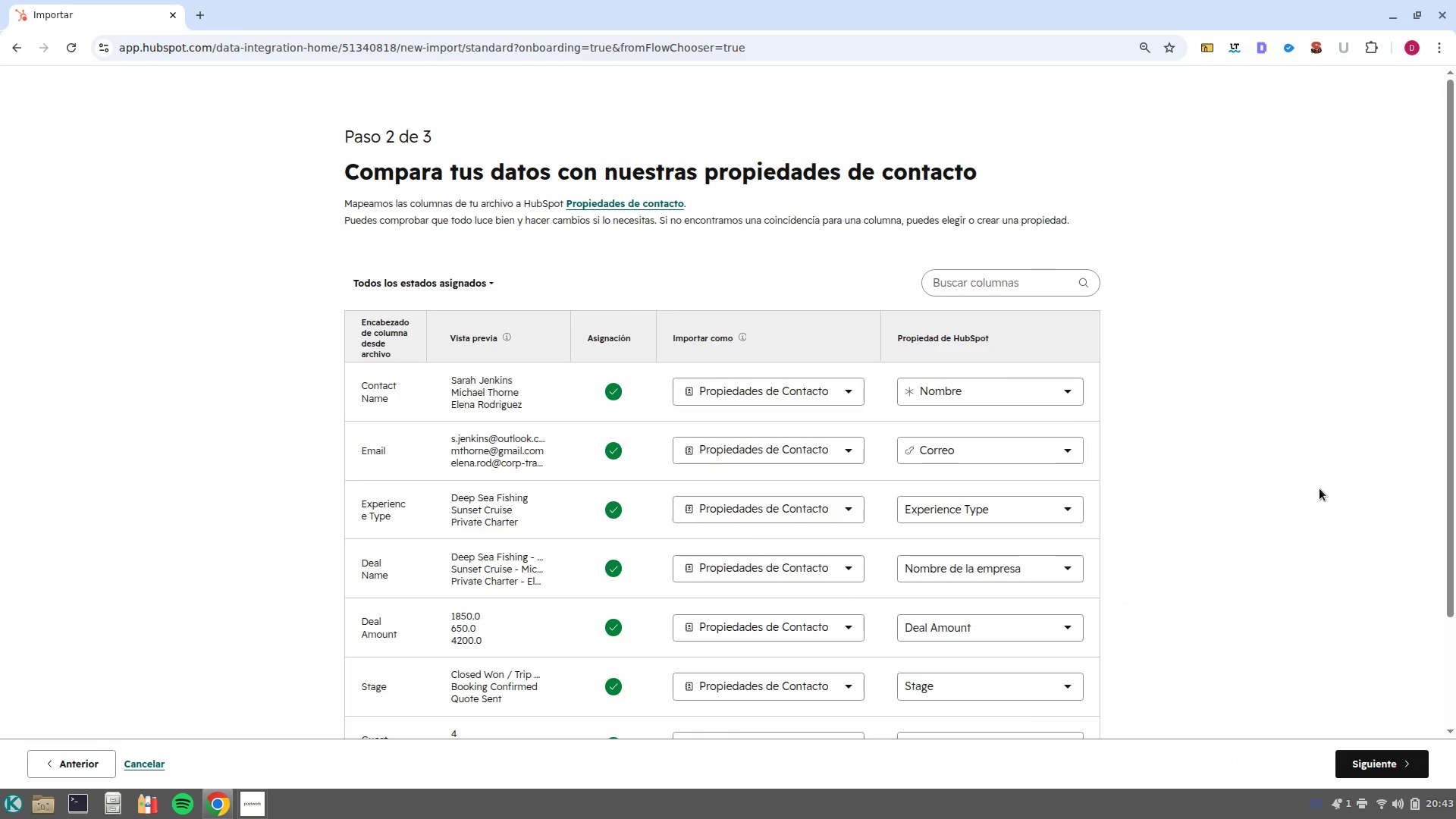 
scroll: coordinate [1320, 488], scroll_direction: down, amount: 5.0
 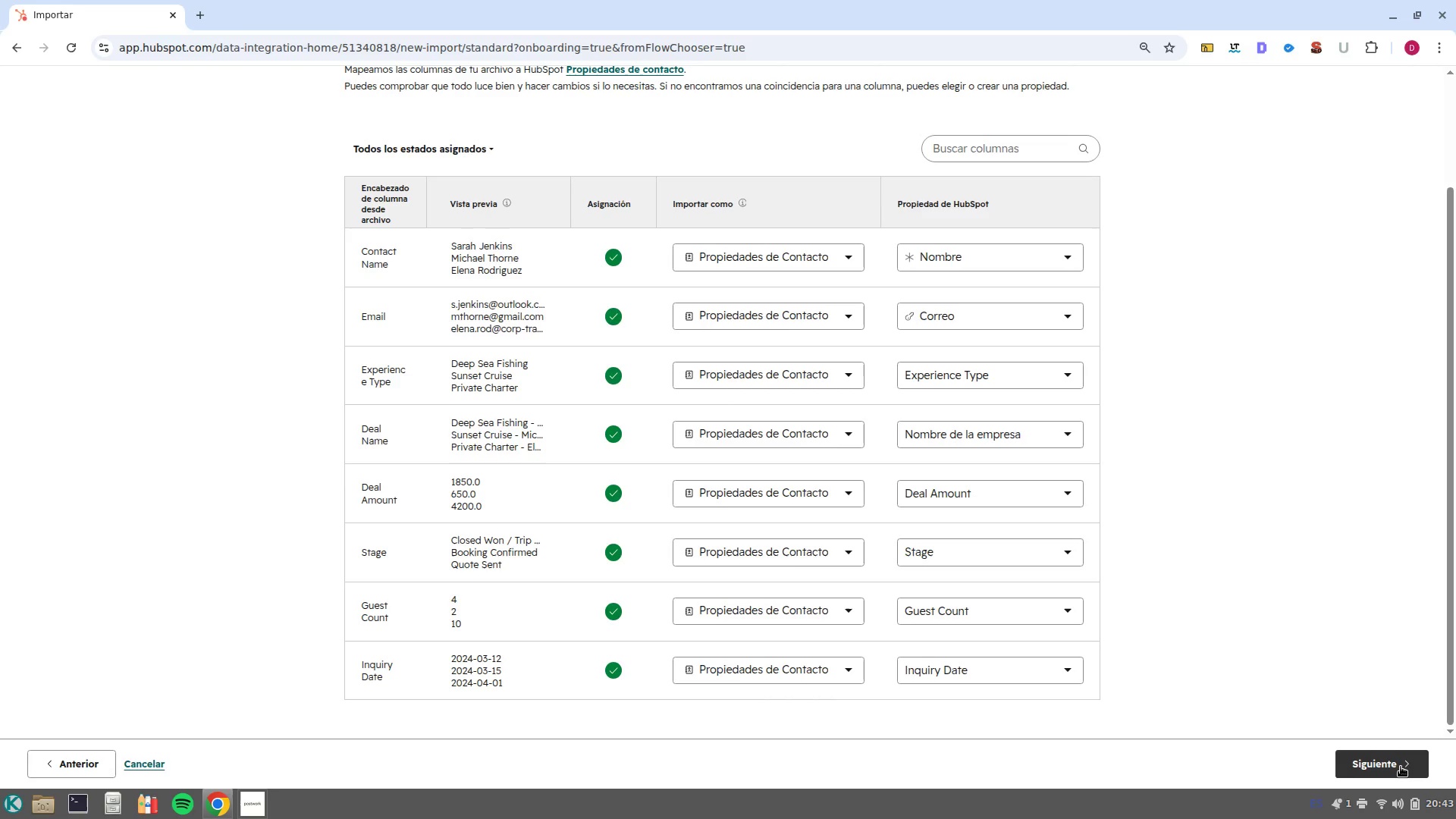 
wait(9.61)
 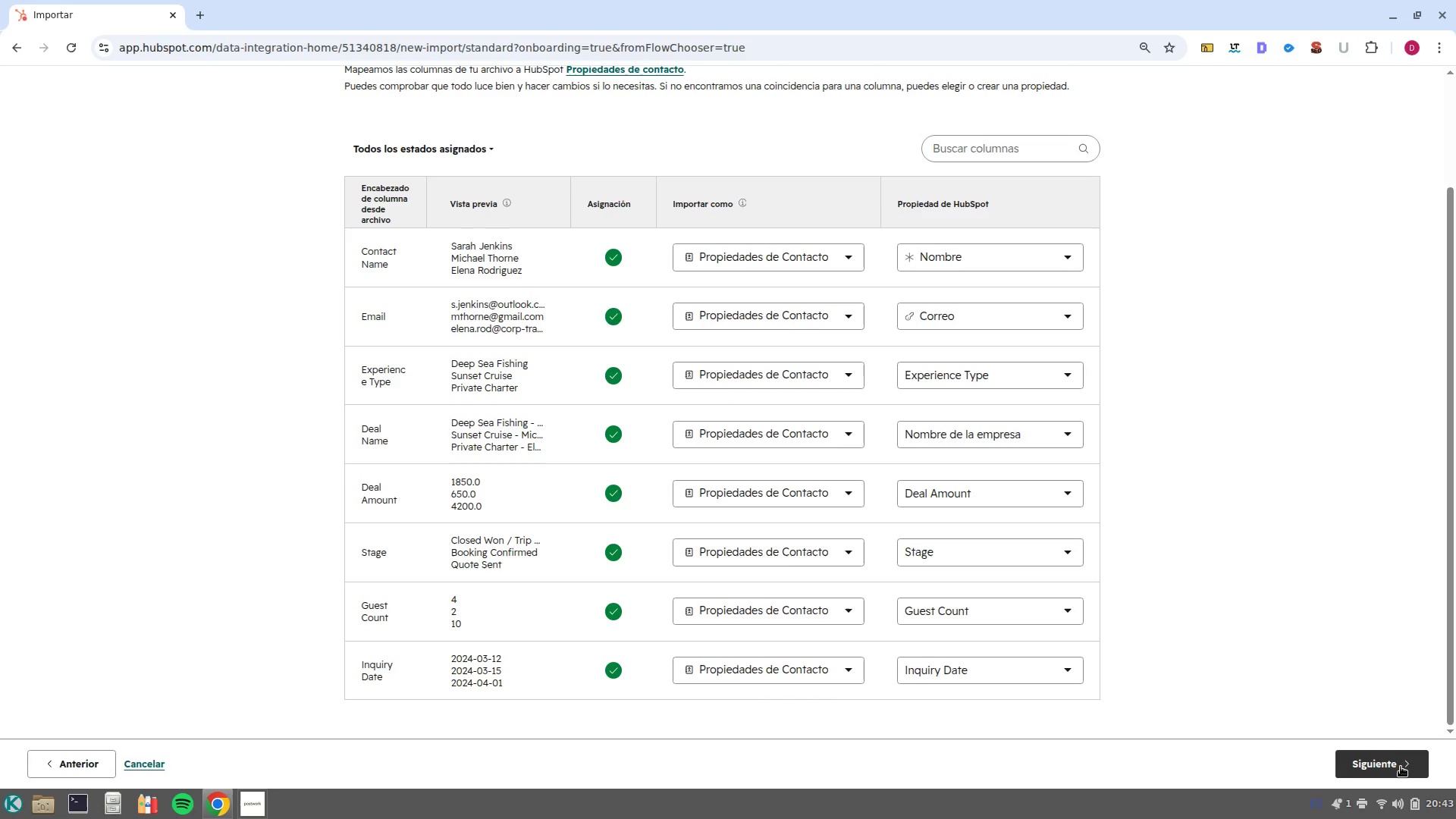 
left_click([882, 257])
 